 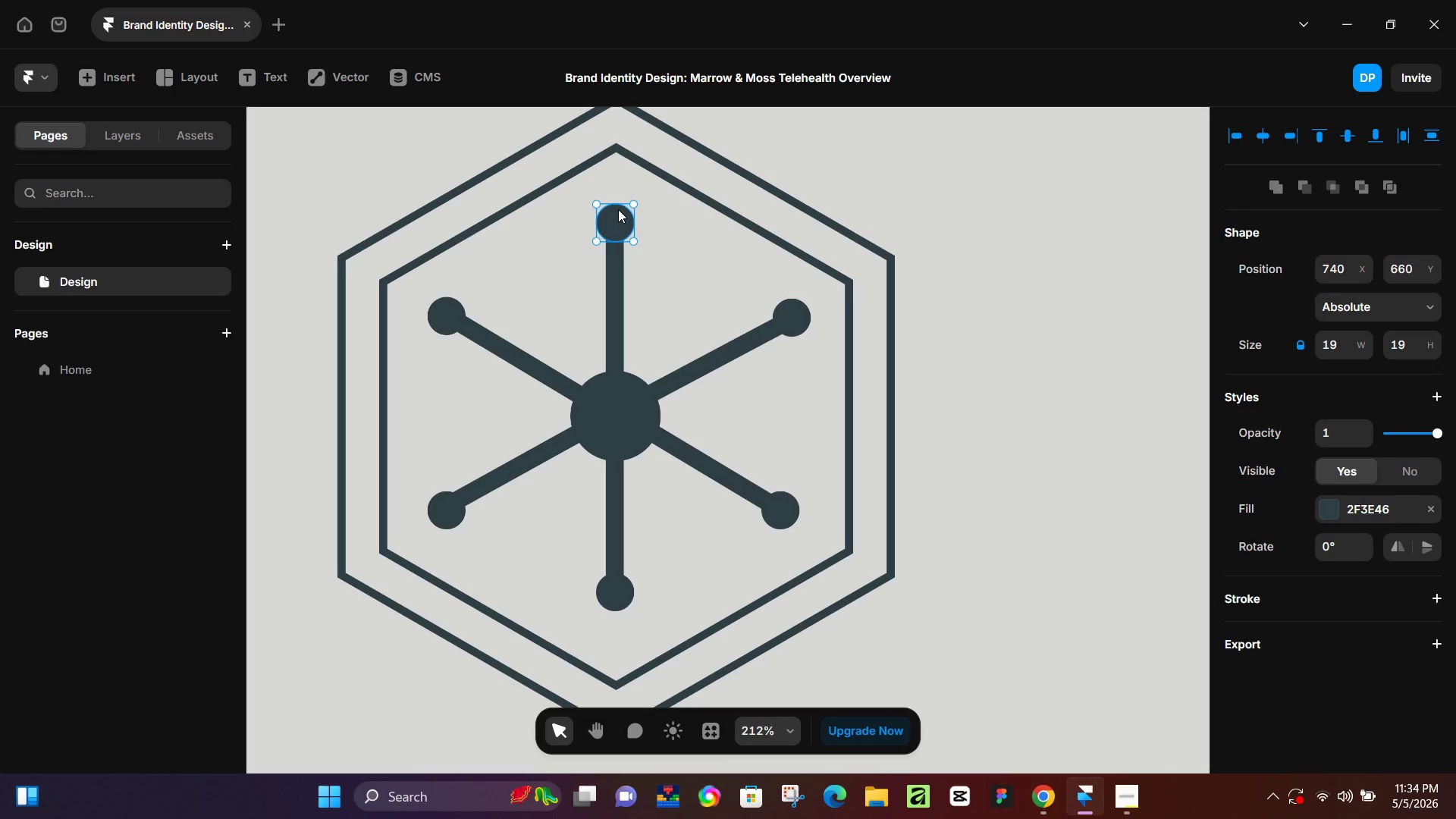 
hold_key(key=ShiftLeft, duration=0.66)
left_click([789, 317])
 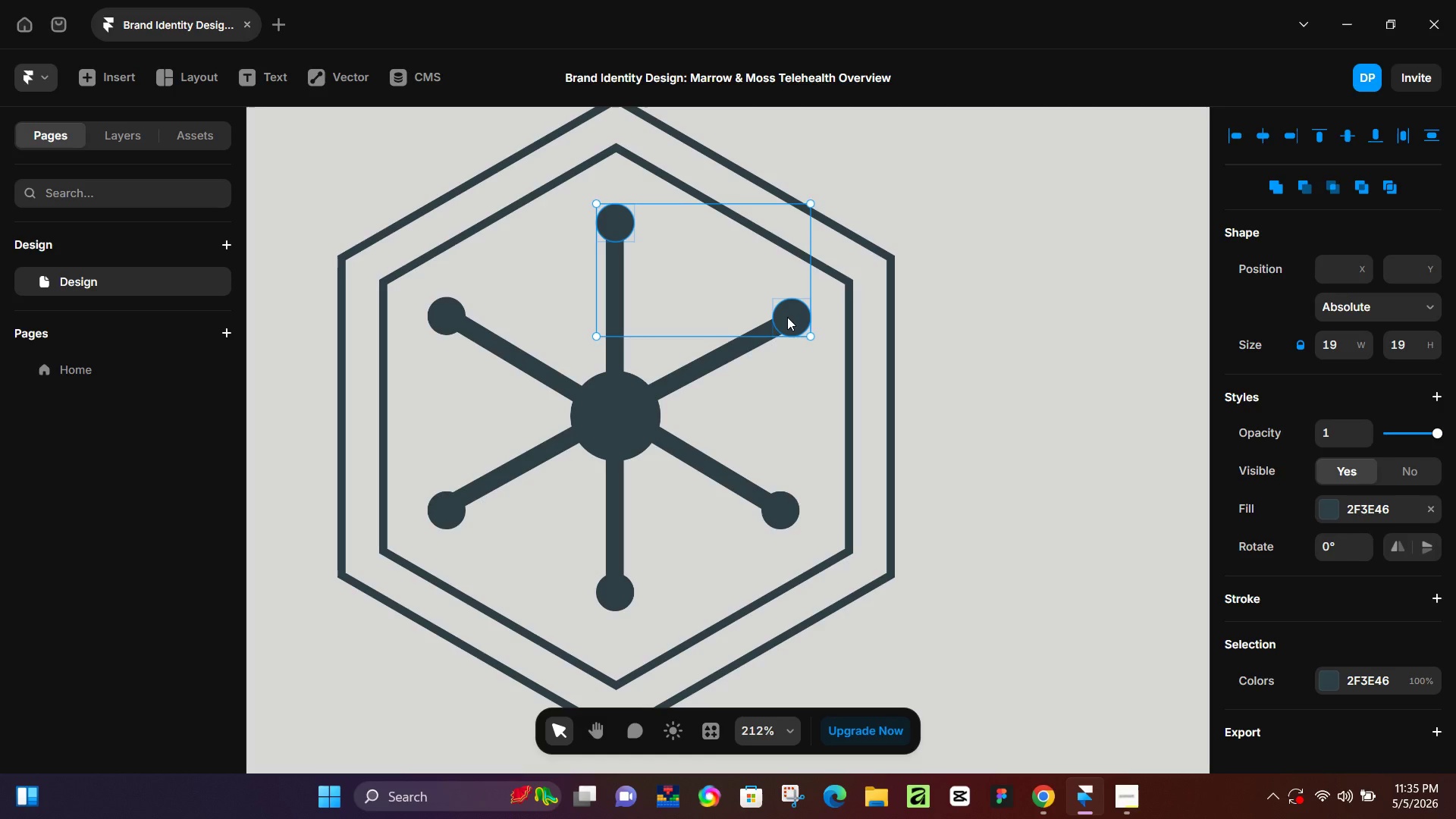 
wait(35.44)
 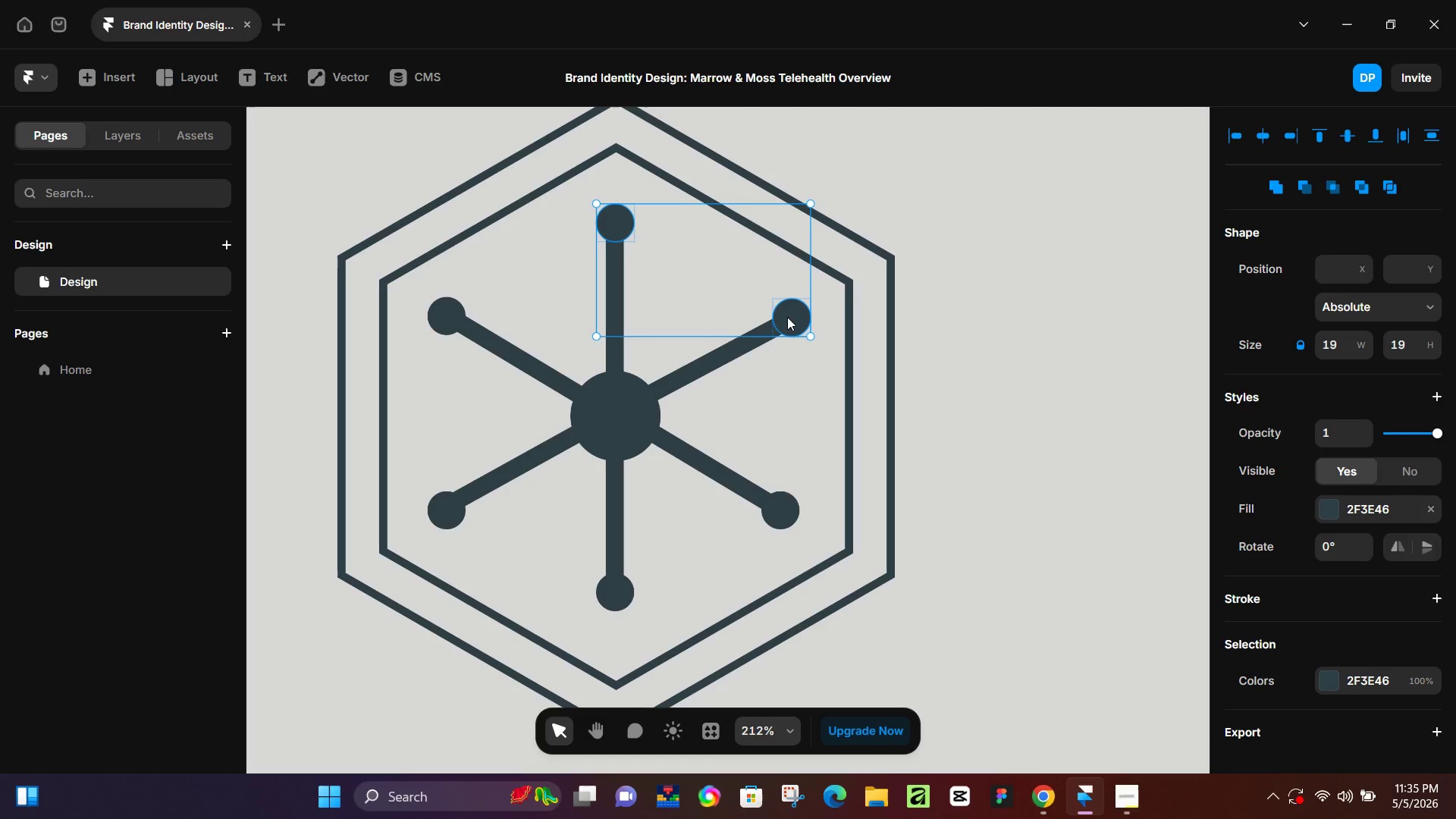 
hold_key(key=ShiftLeft, duration=1.5)
left_click([779, 513])
 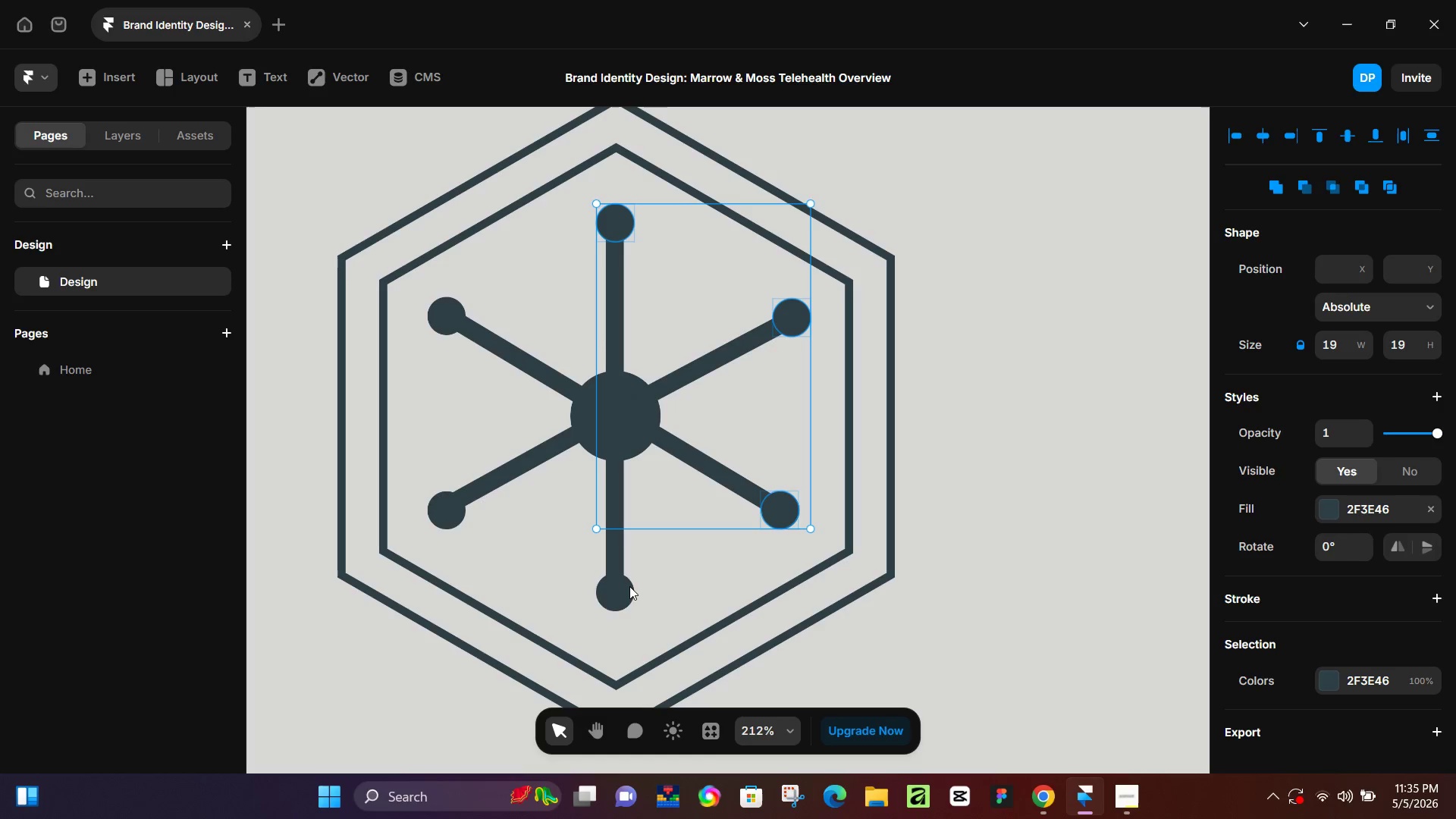 
hold_key(key=ShiftLeft, duration=1.5)
left_click([628, 587])
 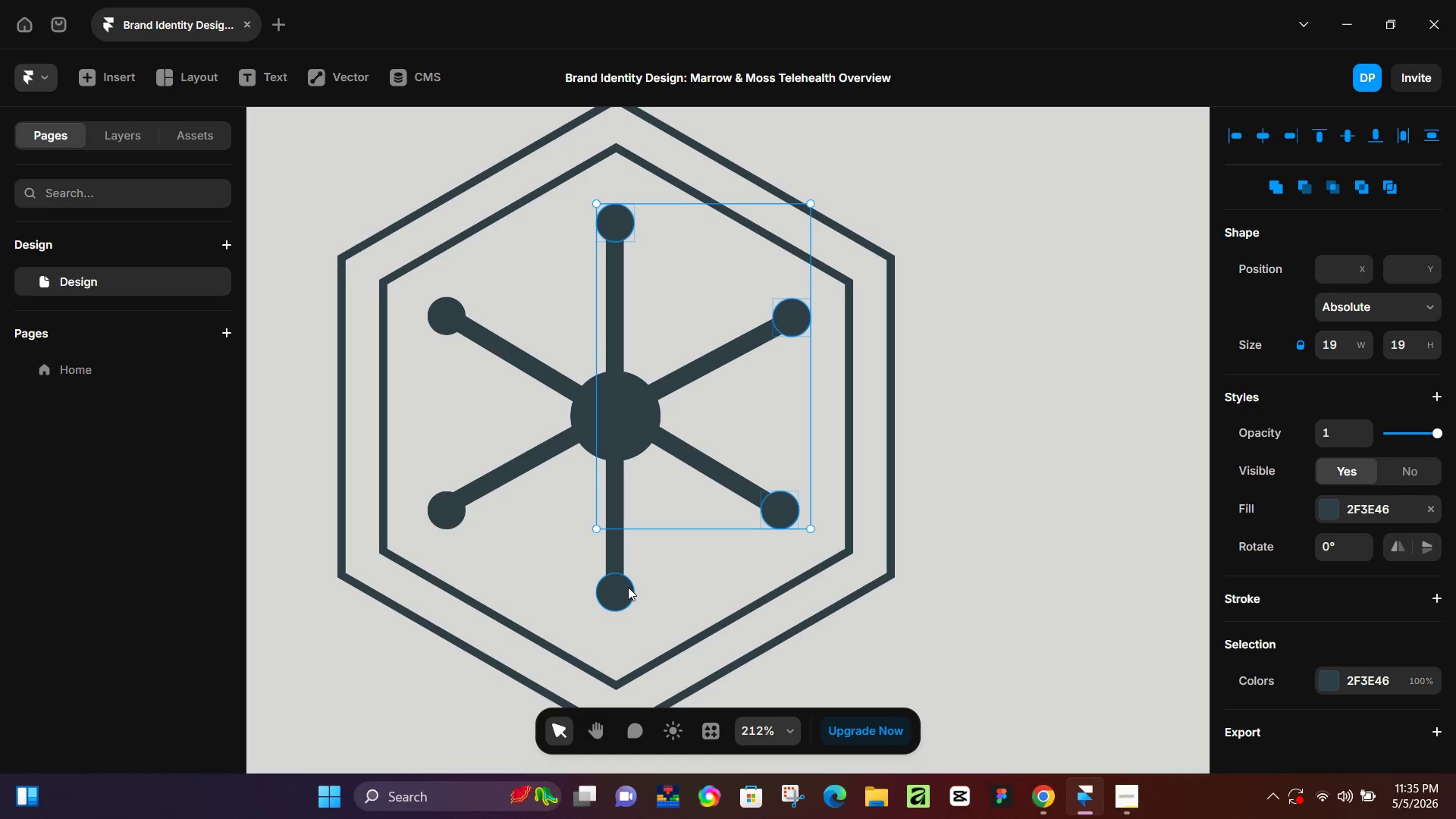 
left_click([442, 507])
 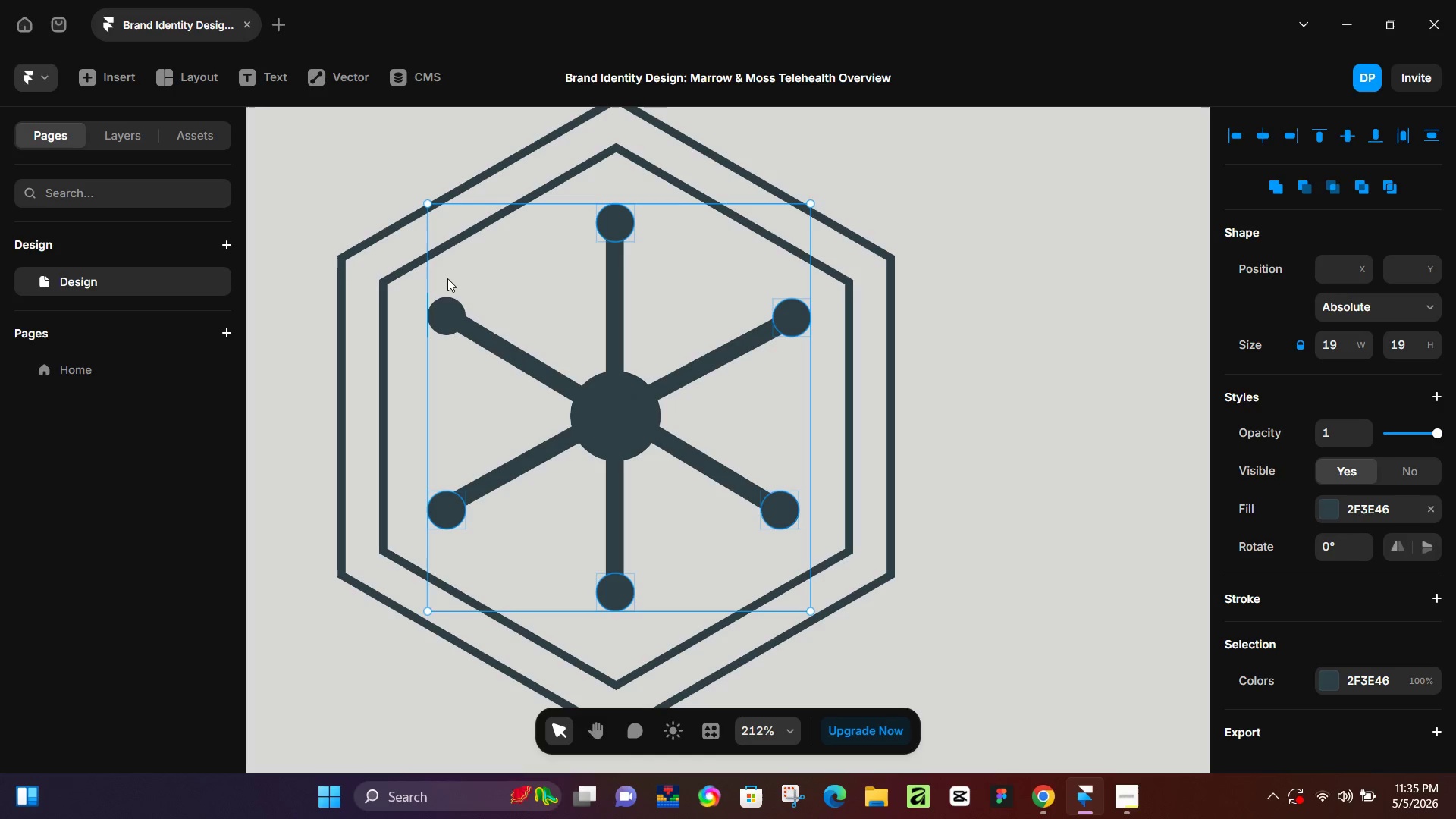 
hold_key(key=ShiftLeft, duration=0.5)
left_click([451, 315])
 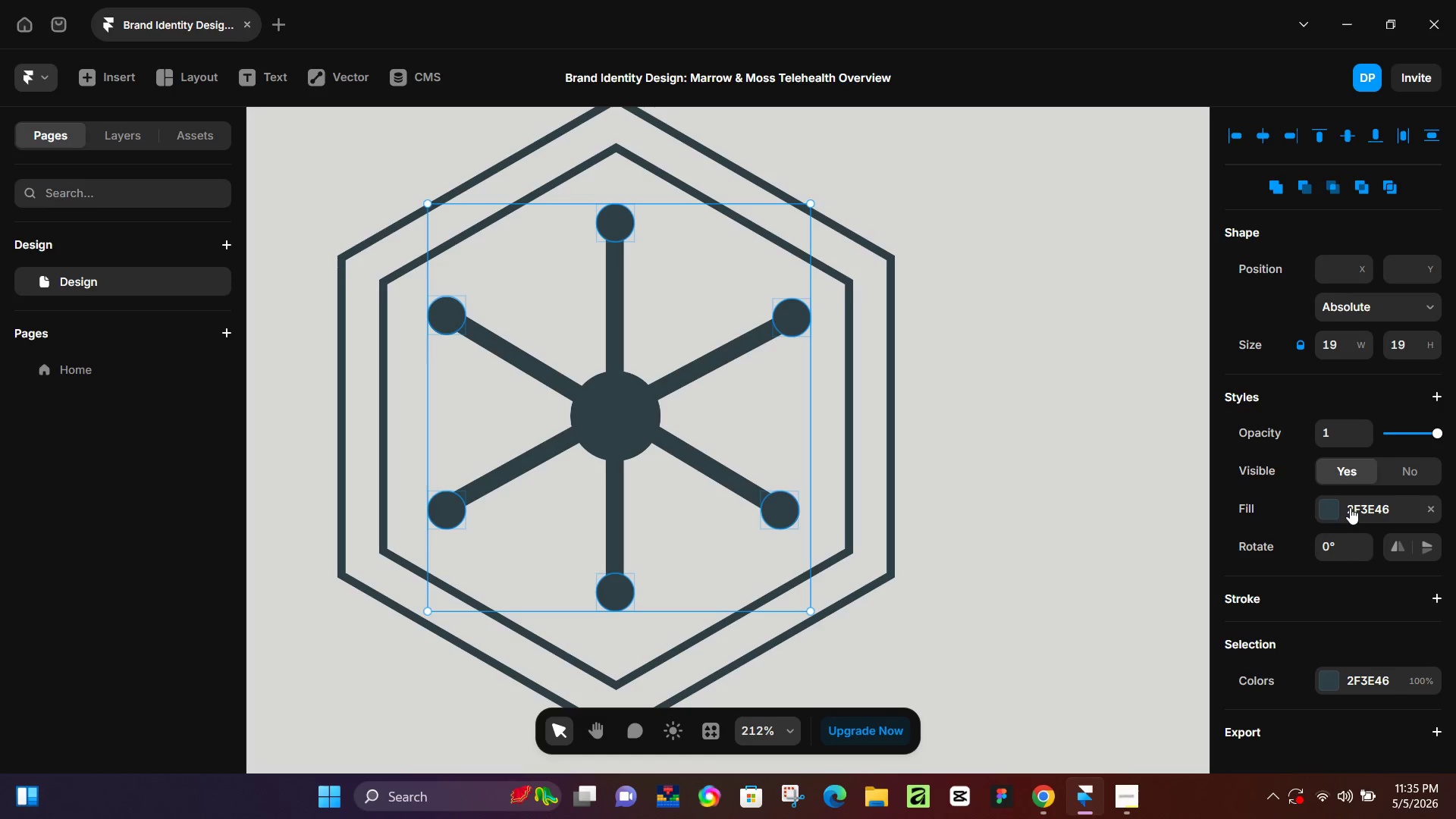 
left_click([1352, 506])
 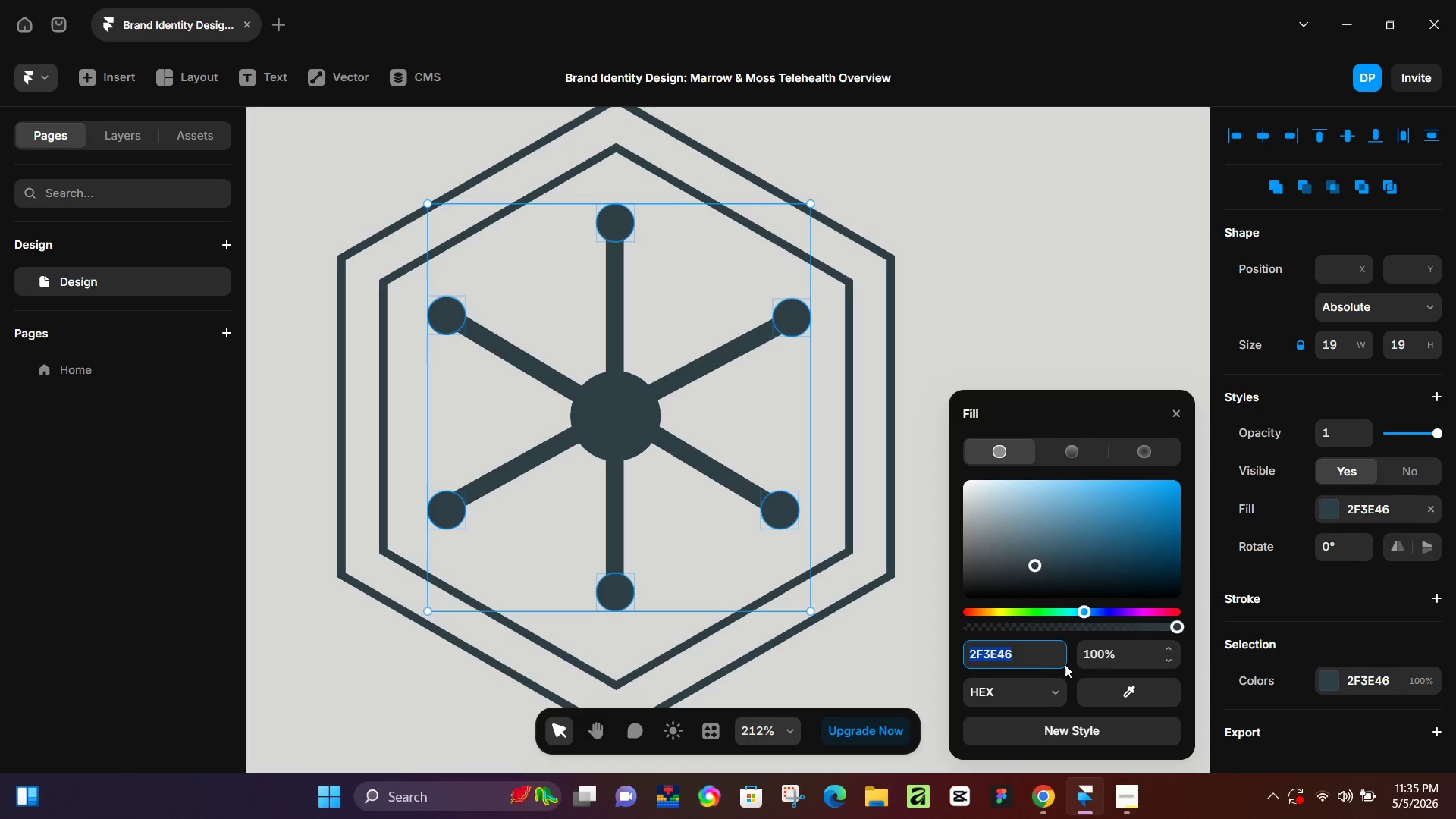 
key(Control+V)
 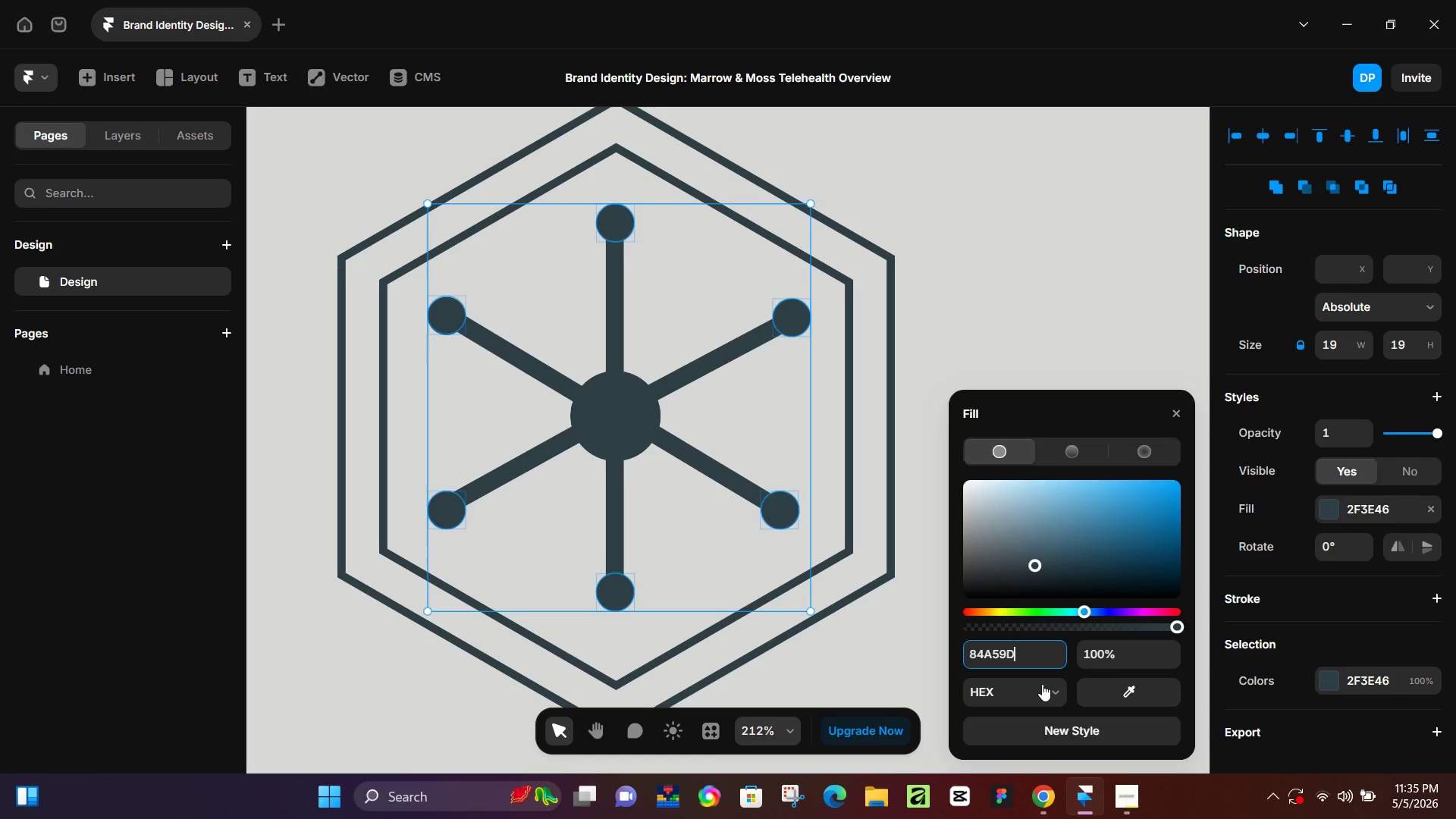 
key(NumpadEnter)
 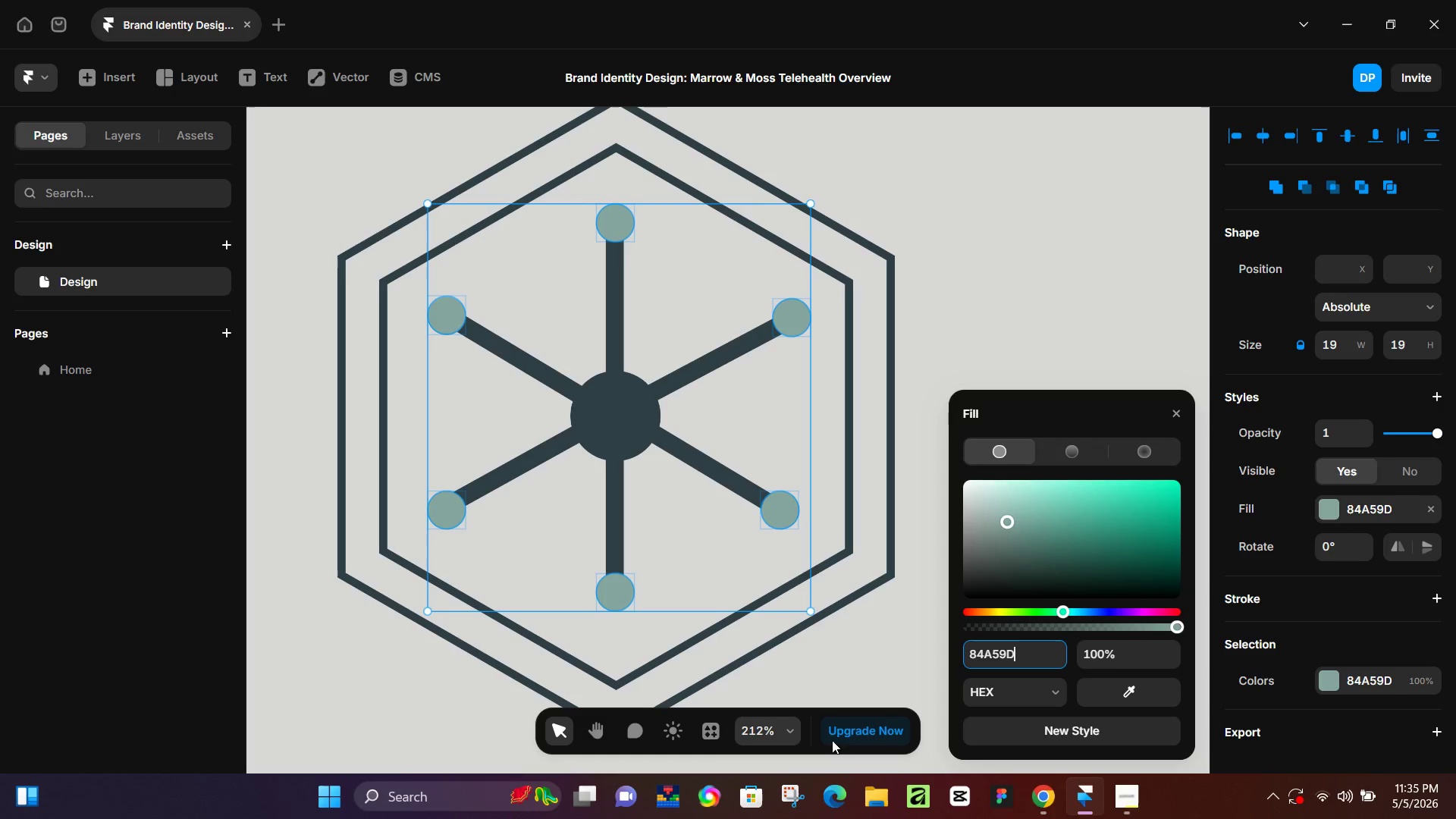 
mouse_move([1088, 785])
 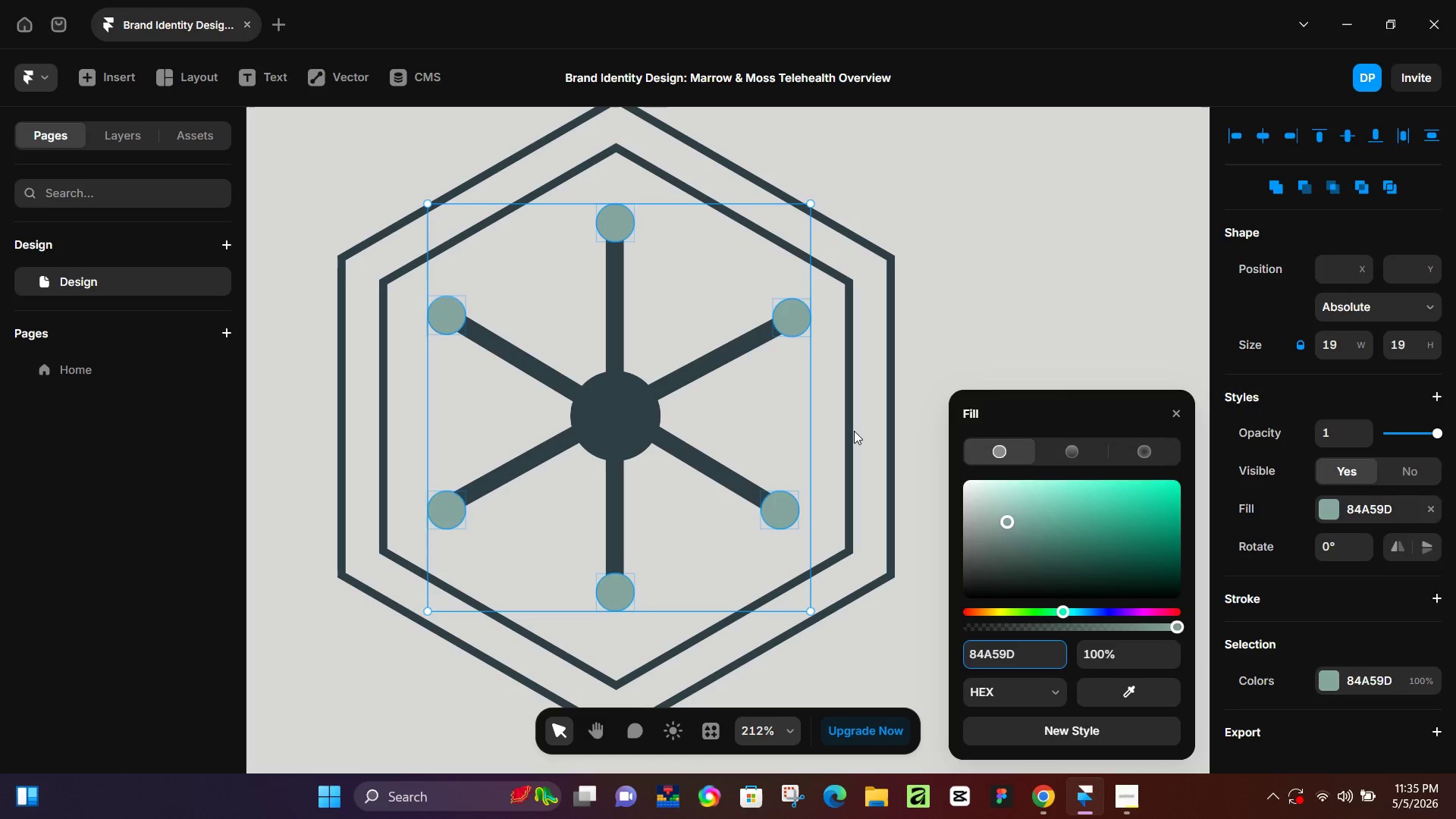 
double_click([846, 431])
 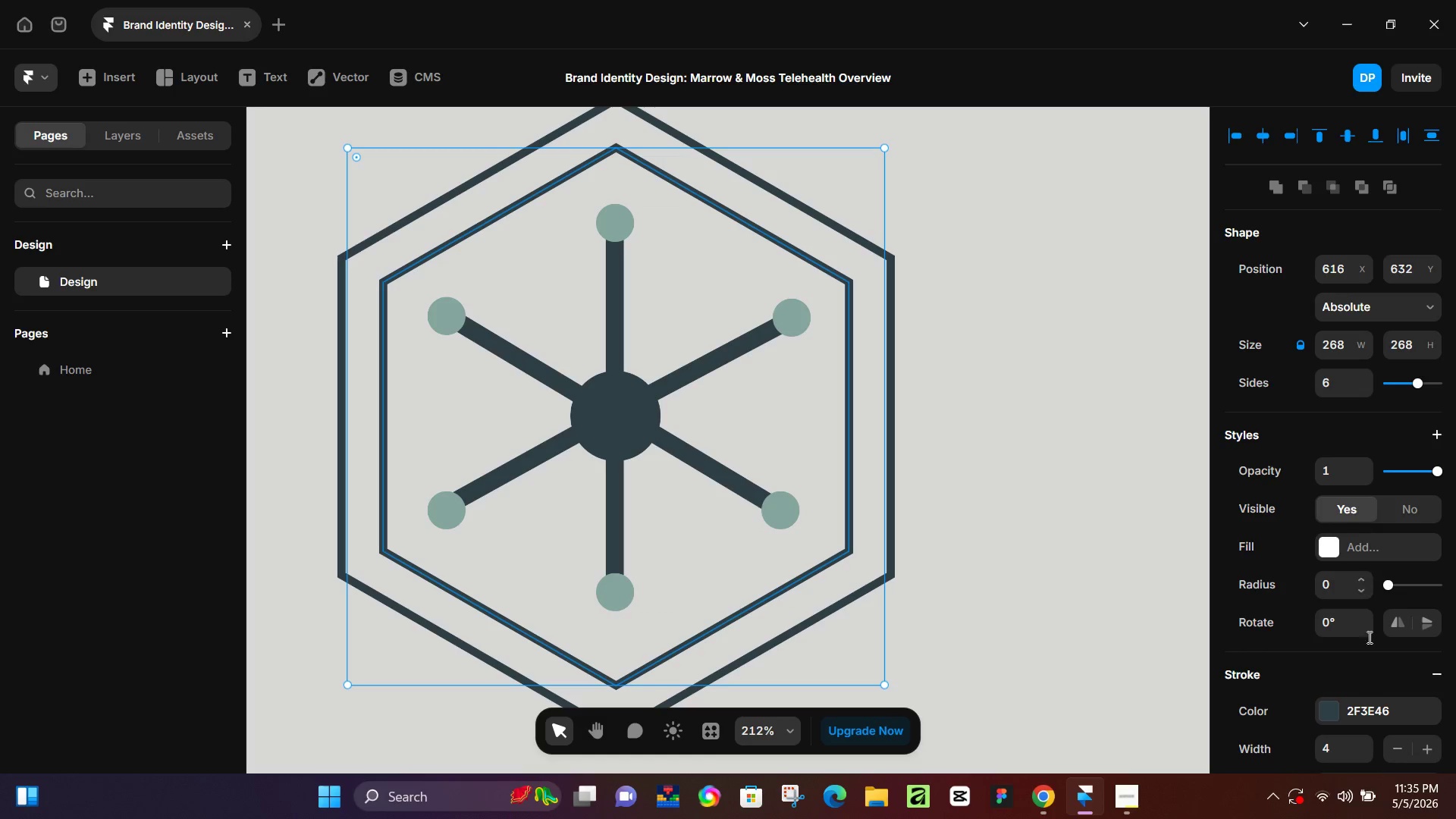 
left_click_drag(start_coordinate=[1368, 695], to_coordinate=[1368, 700])
 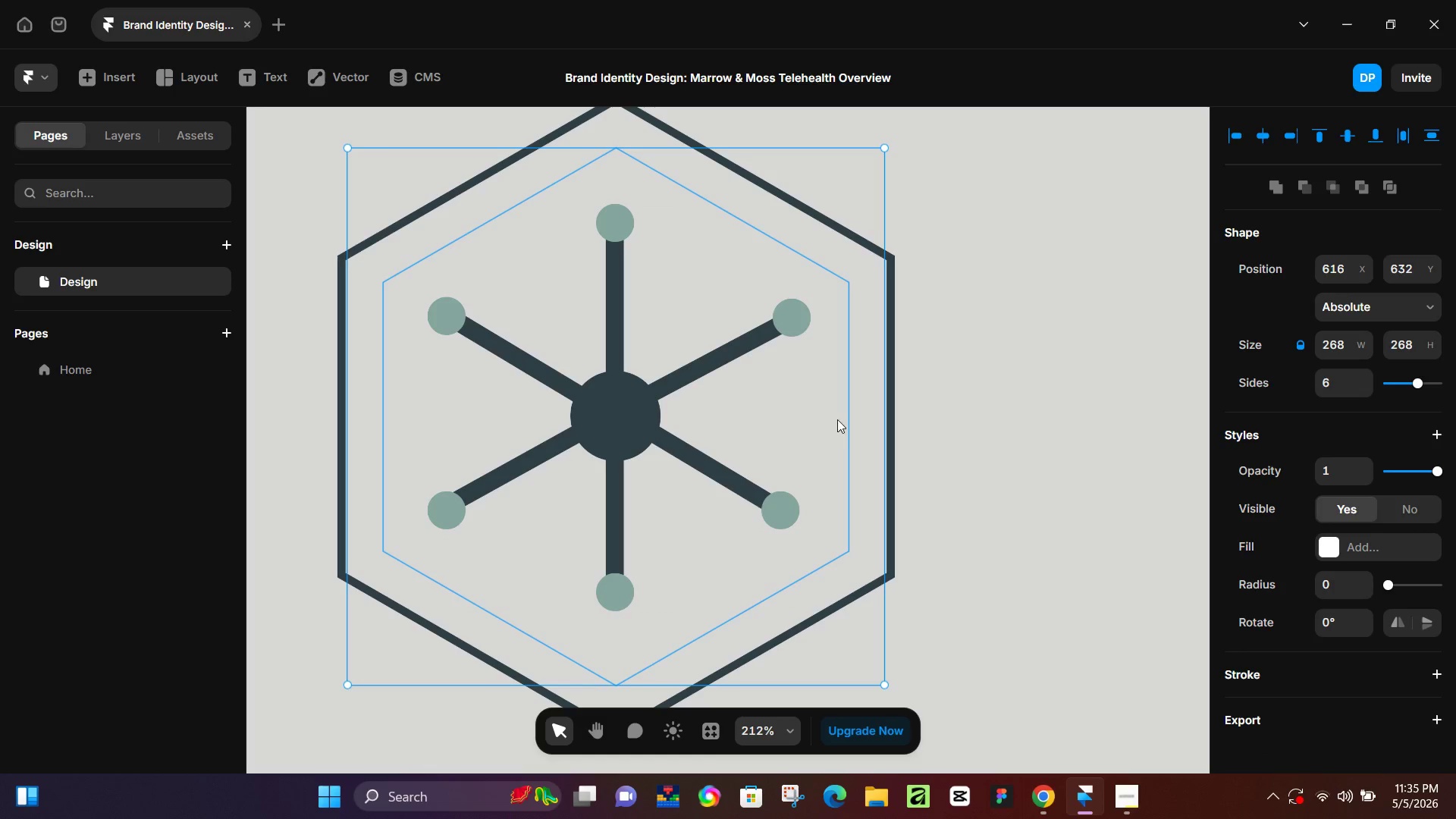 
key(Control+Z)
 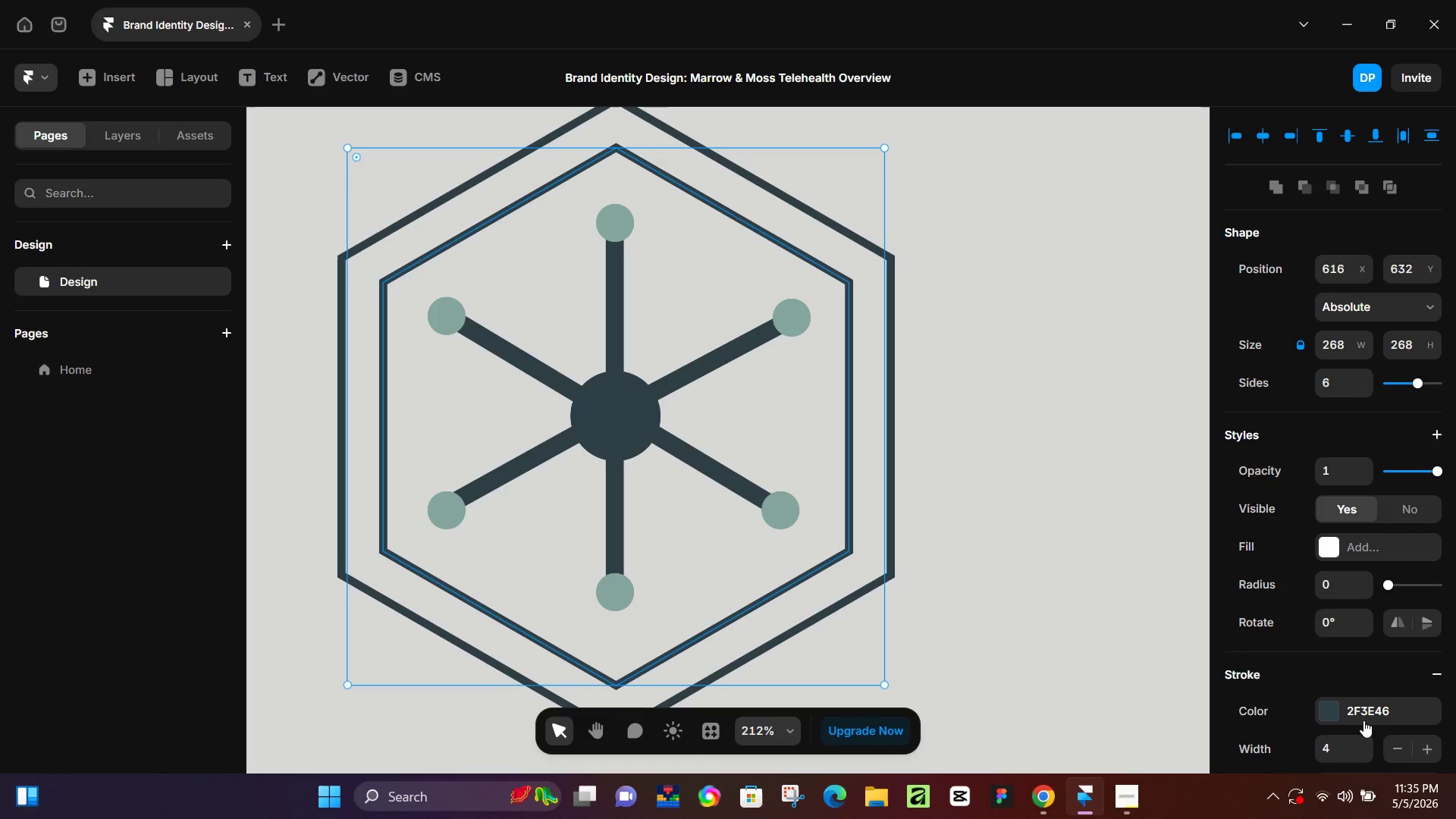 
left_click([1362, 717])
 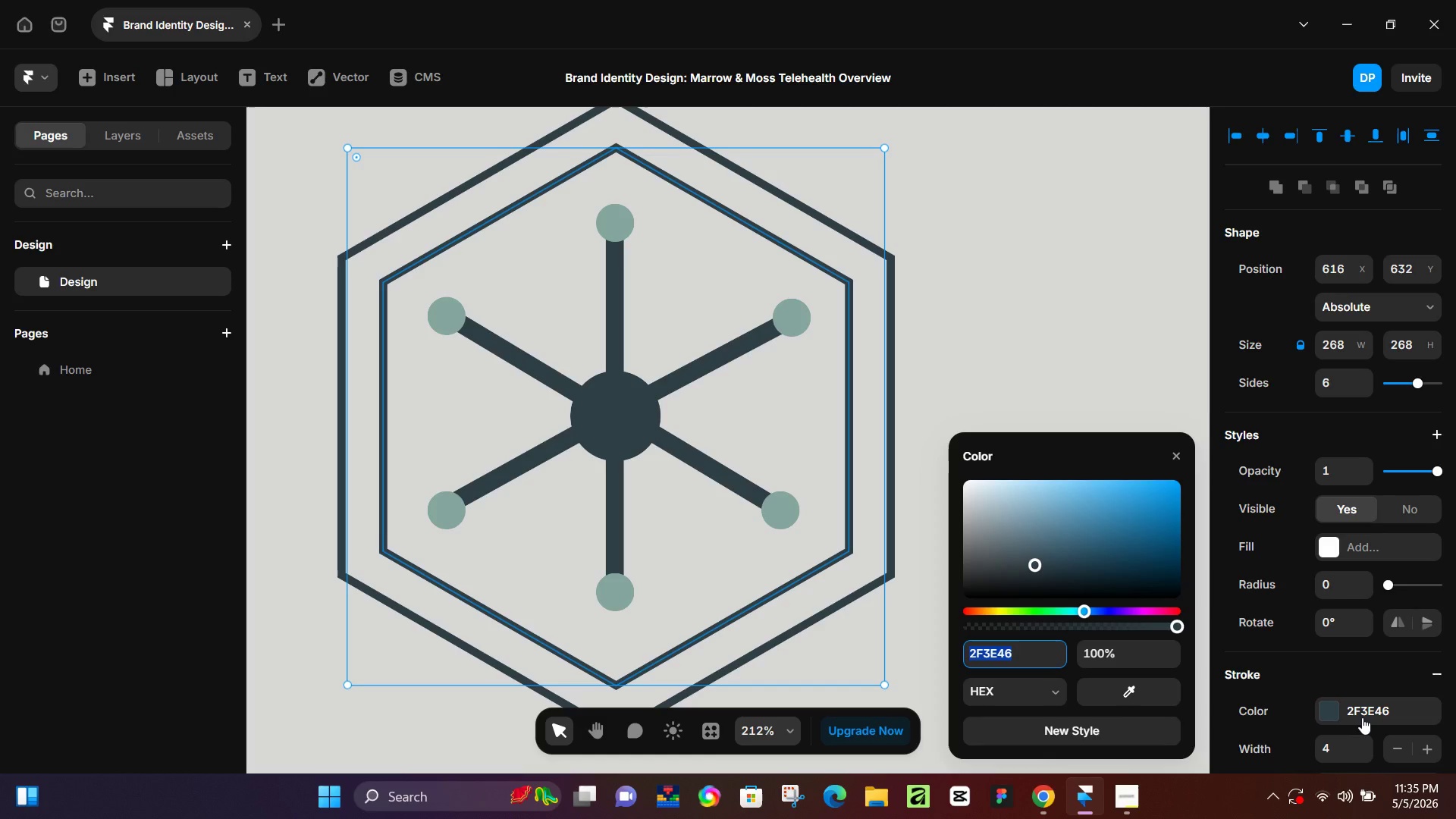 
key(Control+ControlLeft)
 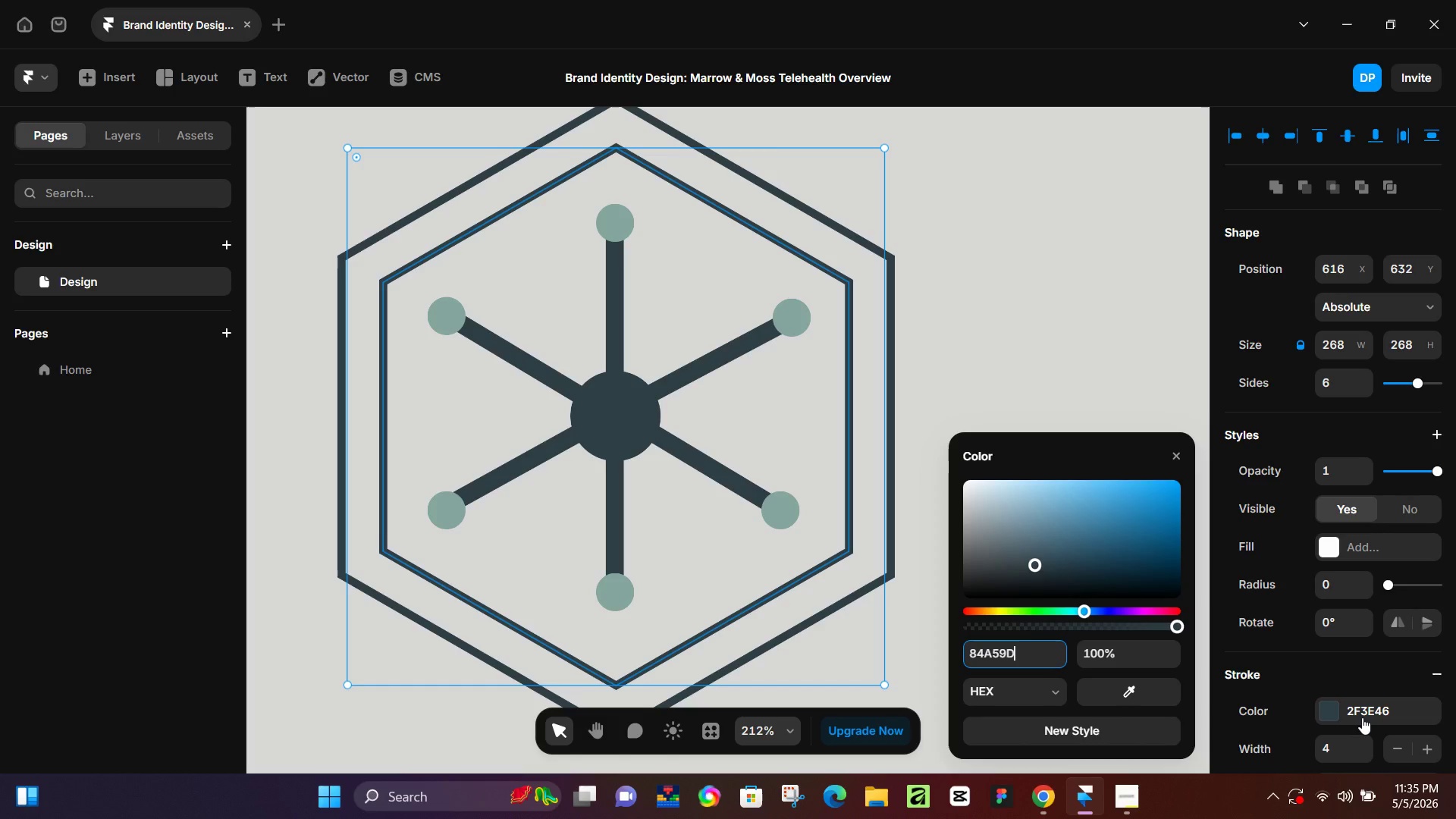 
key(Control+V)
 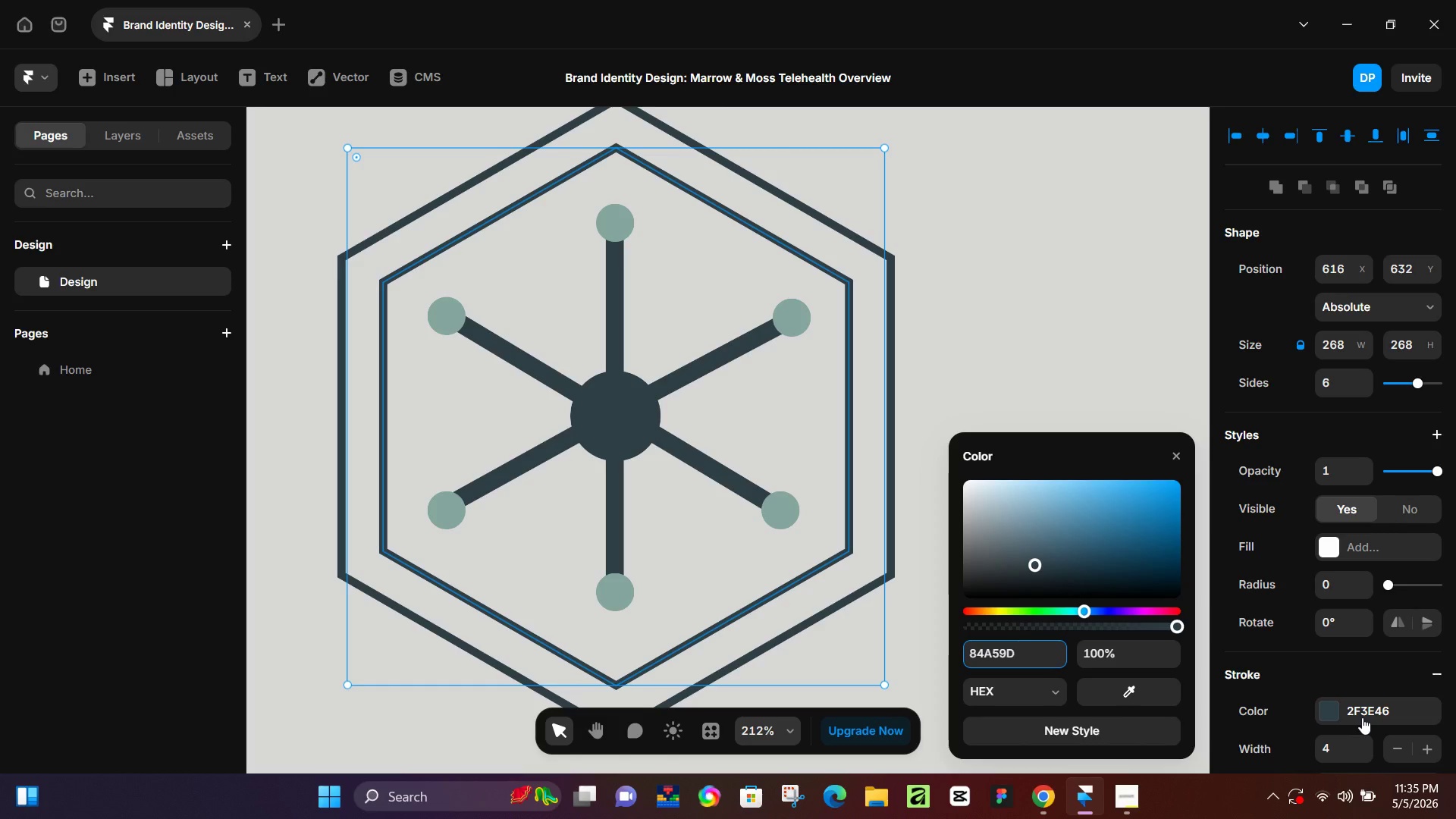 
key(NumpadDecimal)
 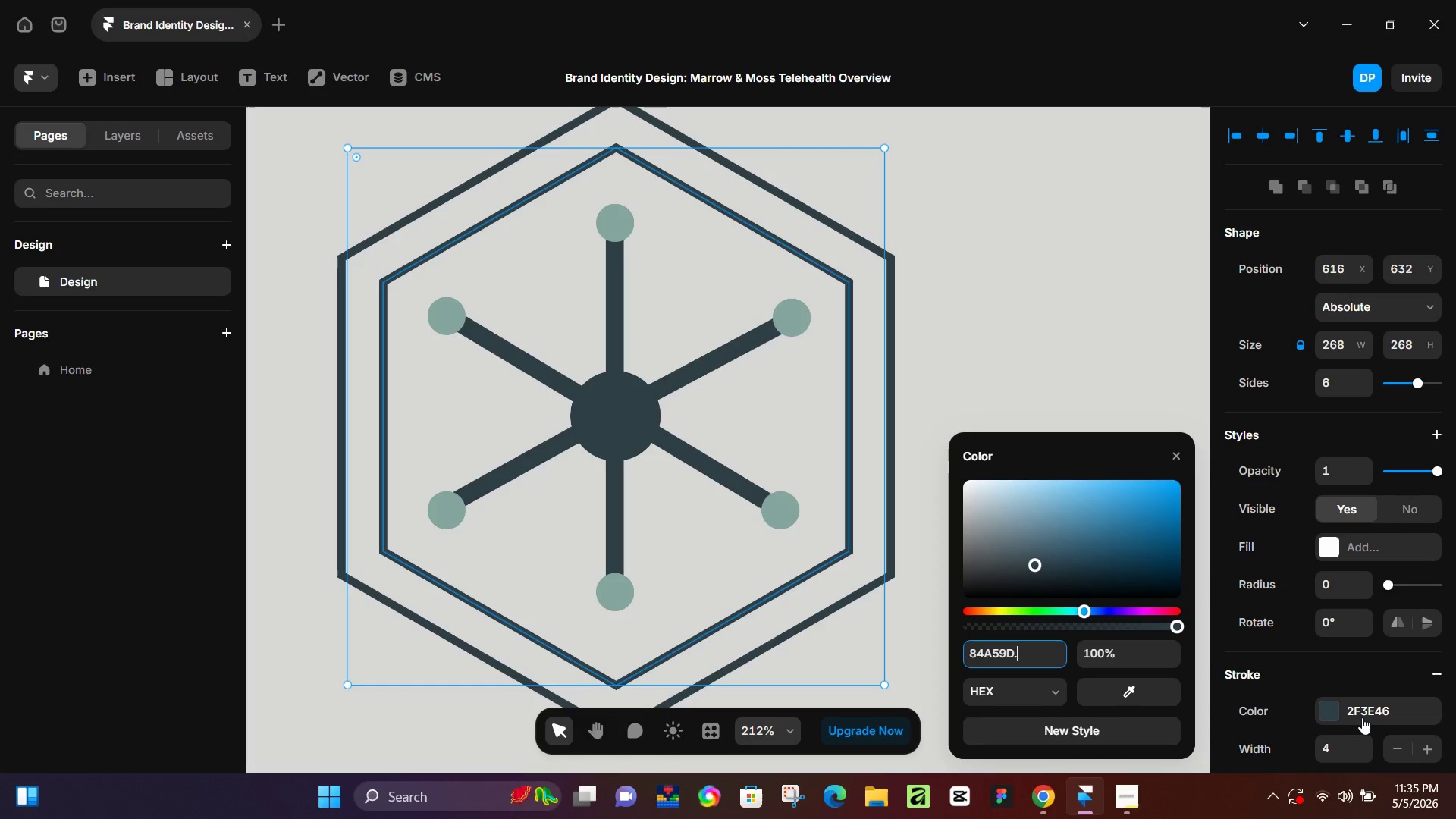 
key(Backspace)
 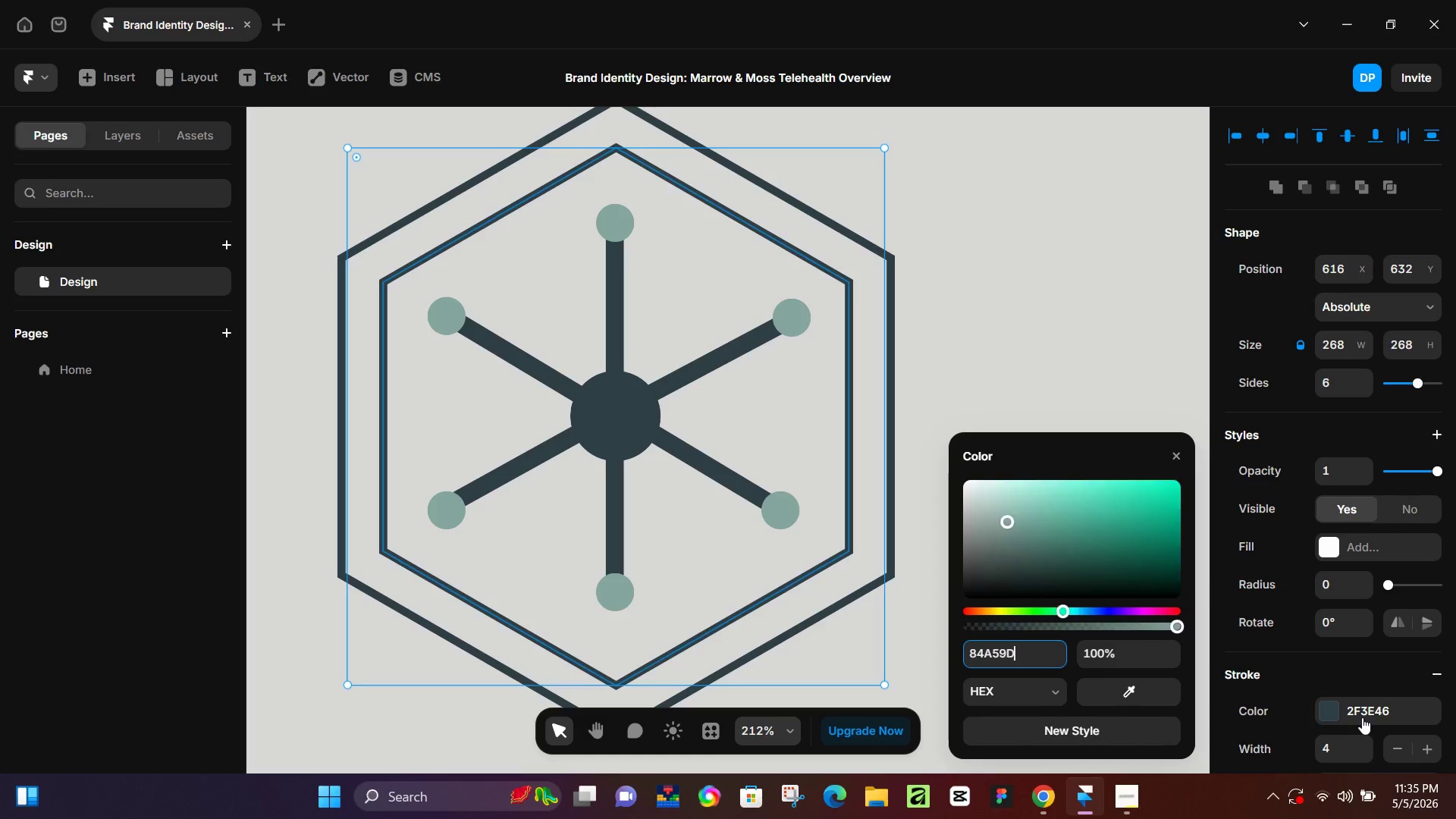 
key(NumpadEnter)
 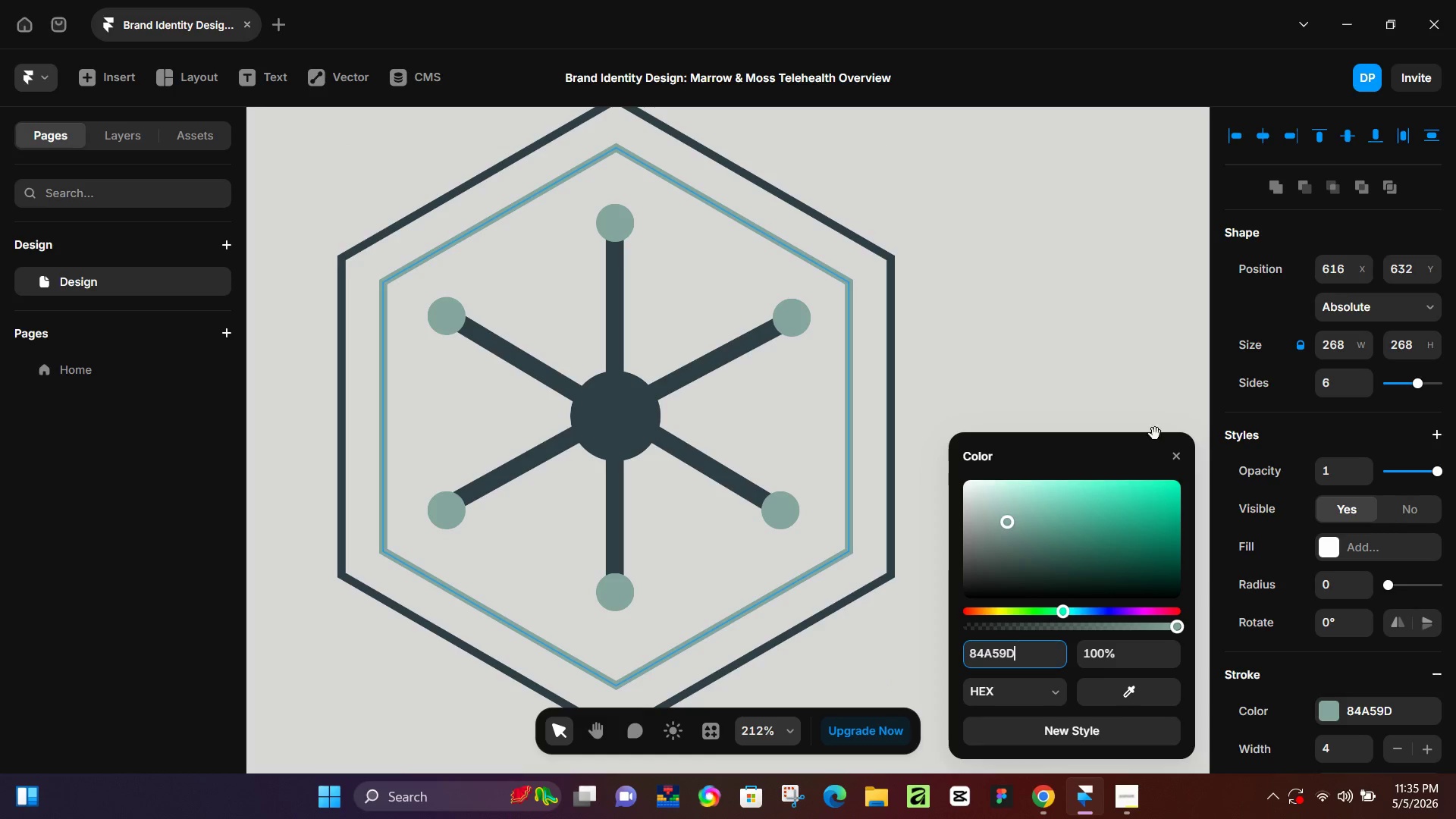 
left_click([974, 378])
 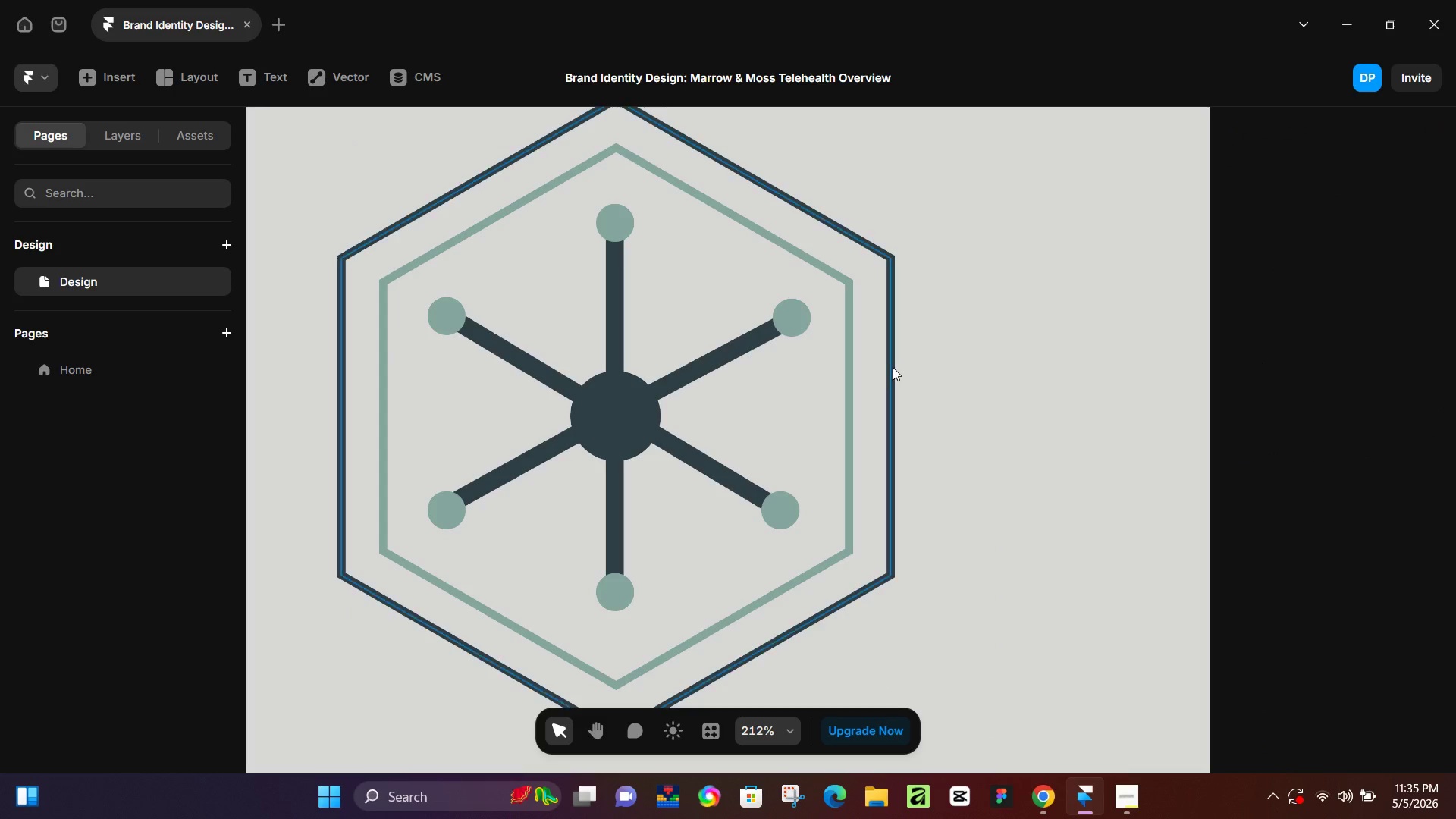 
left_click([893, 367])
 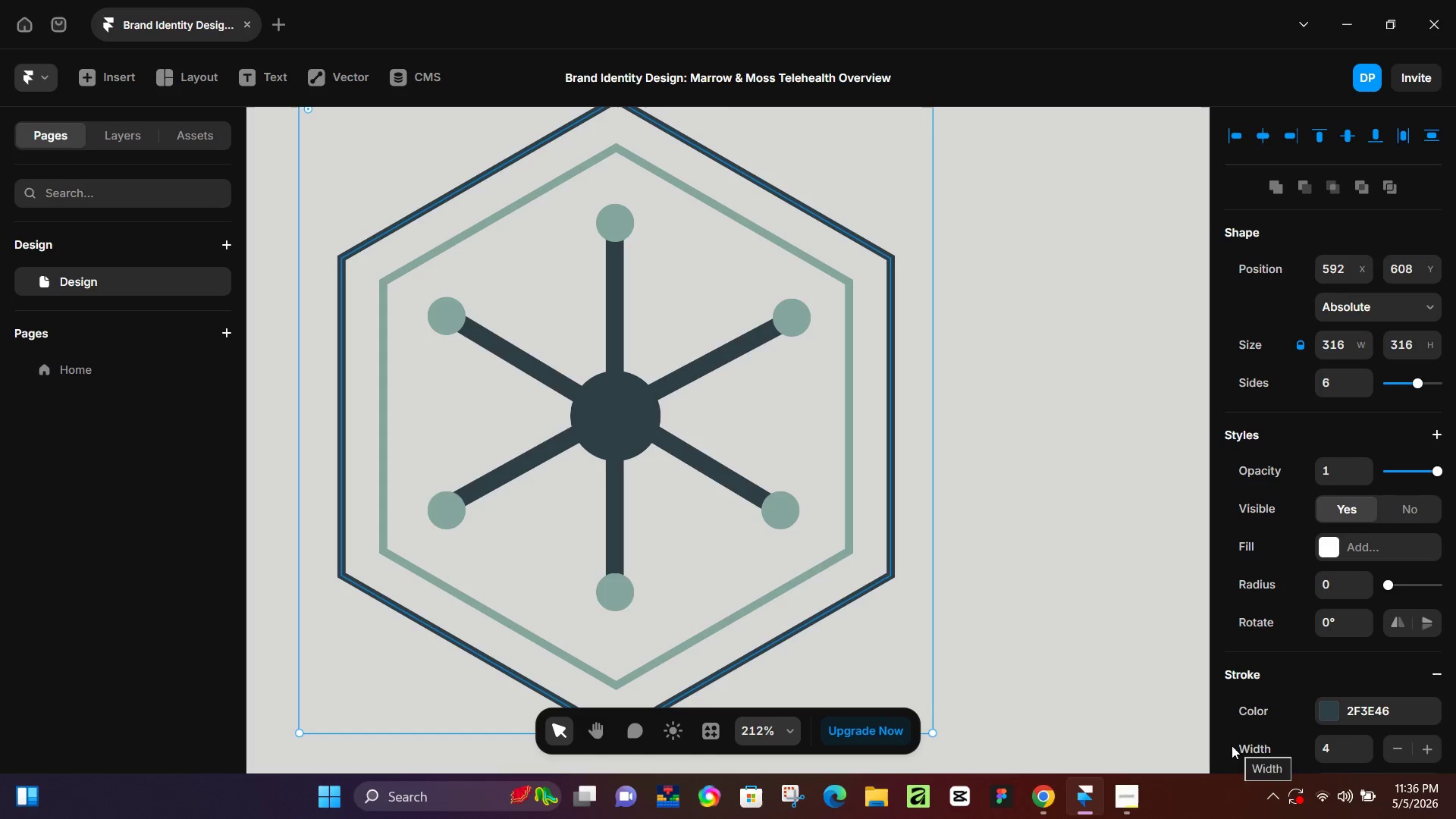 
wait(11.42)
 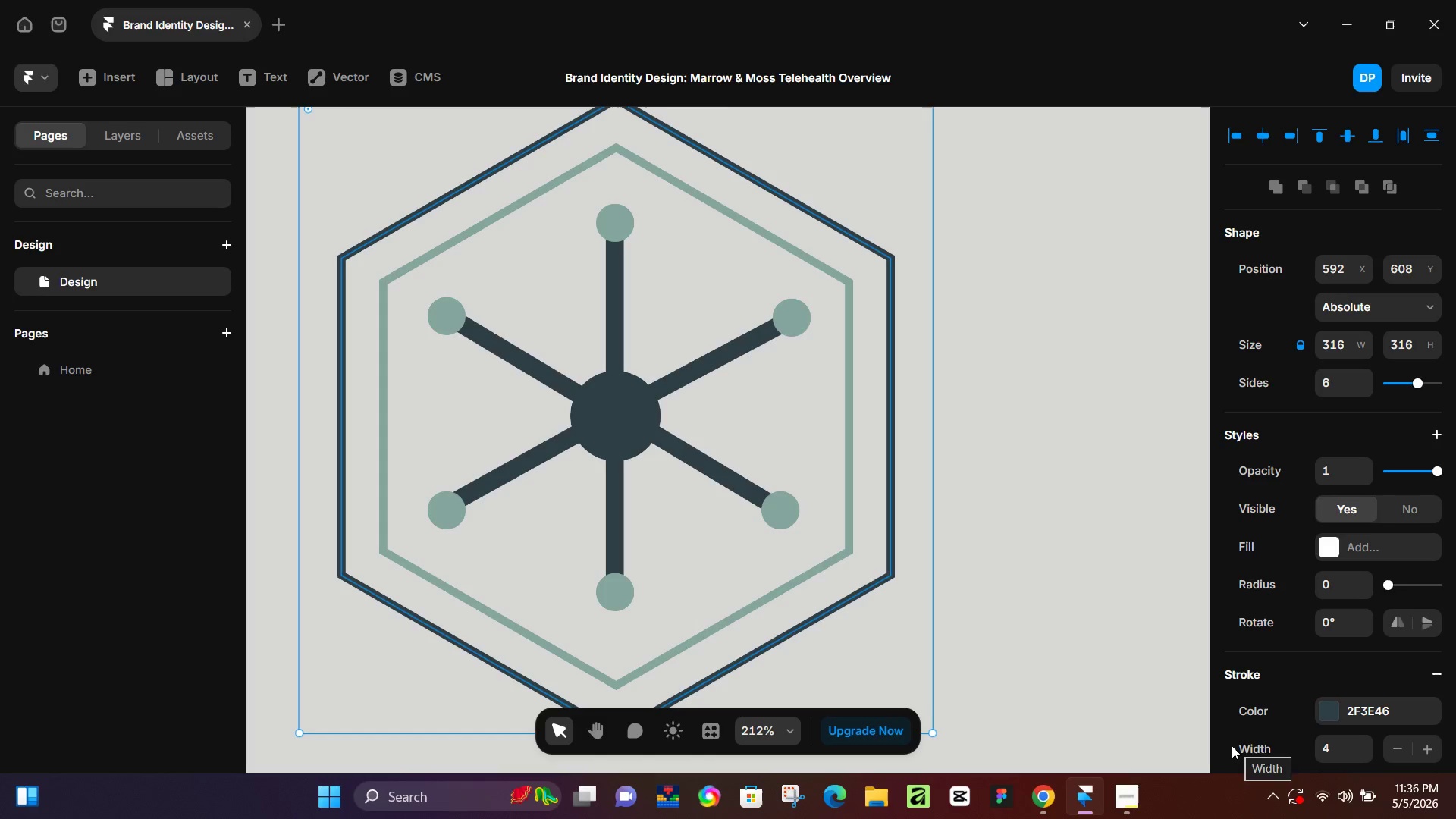 
hold_key(key=ControlLeft, duration=1.41)
scroll: coordinate [843, 431], scroll_direction: down, amount: 16.0
 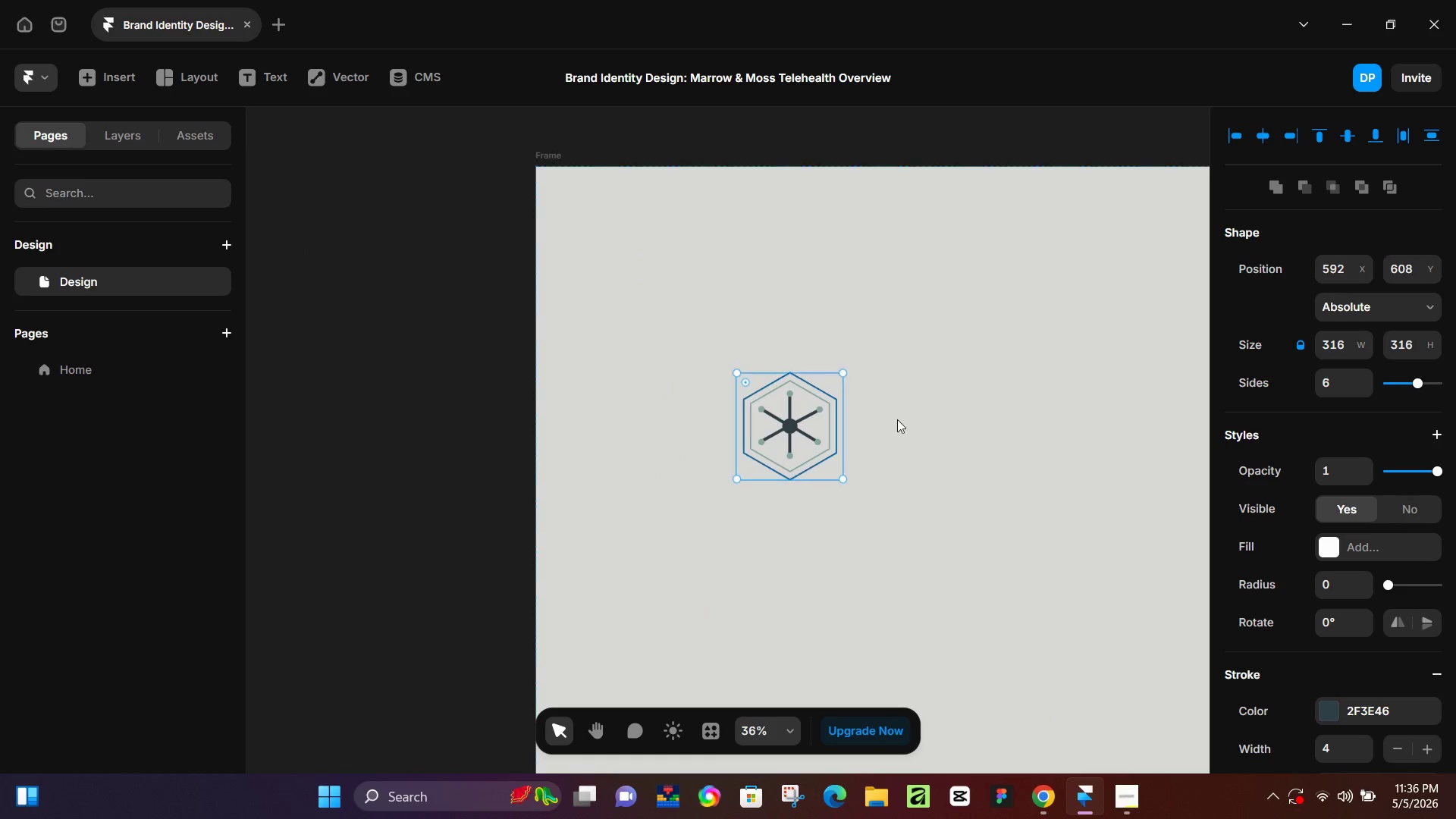 
left_click([918, 416])
 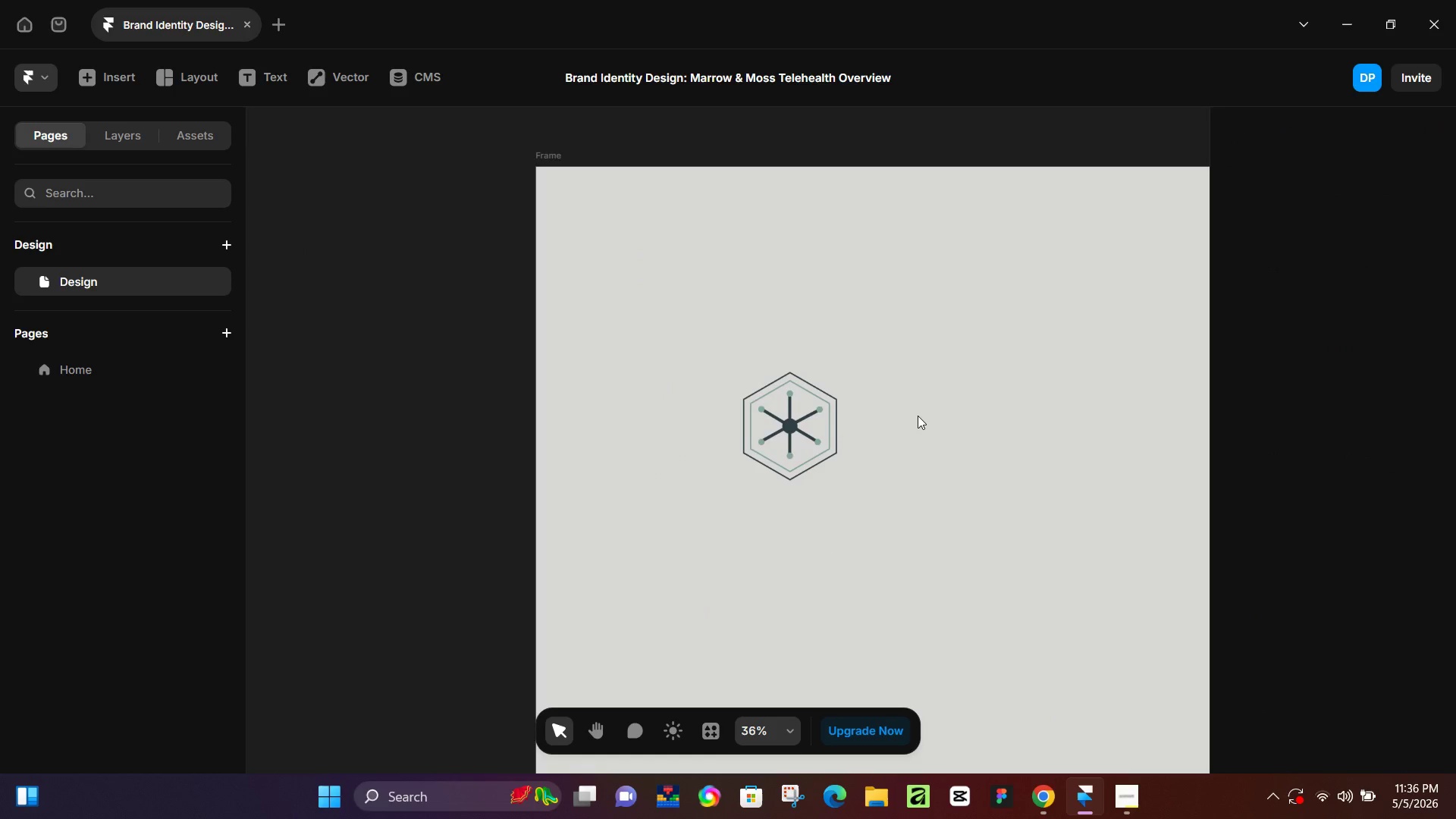 
hold_key(key=ControlLeft, duration=0.77)
 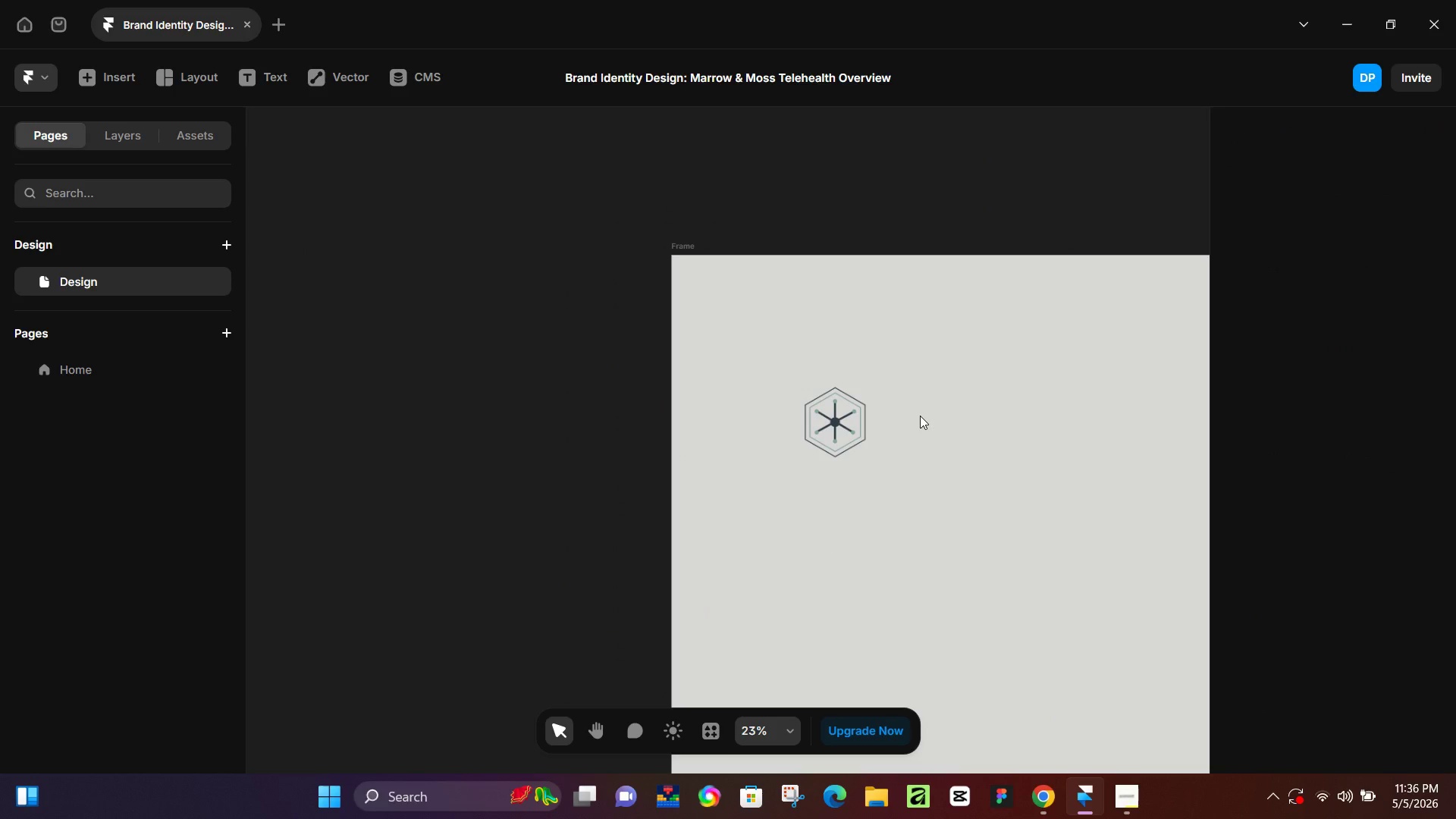 
hold_key(key=ControlLeft, duration=1.23)
 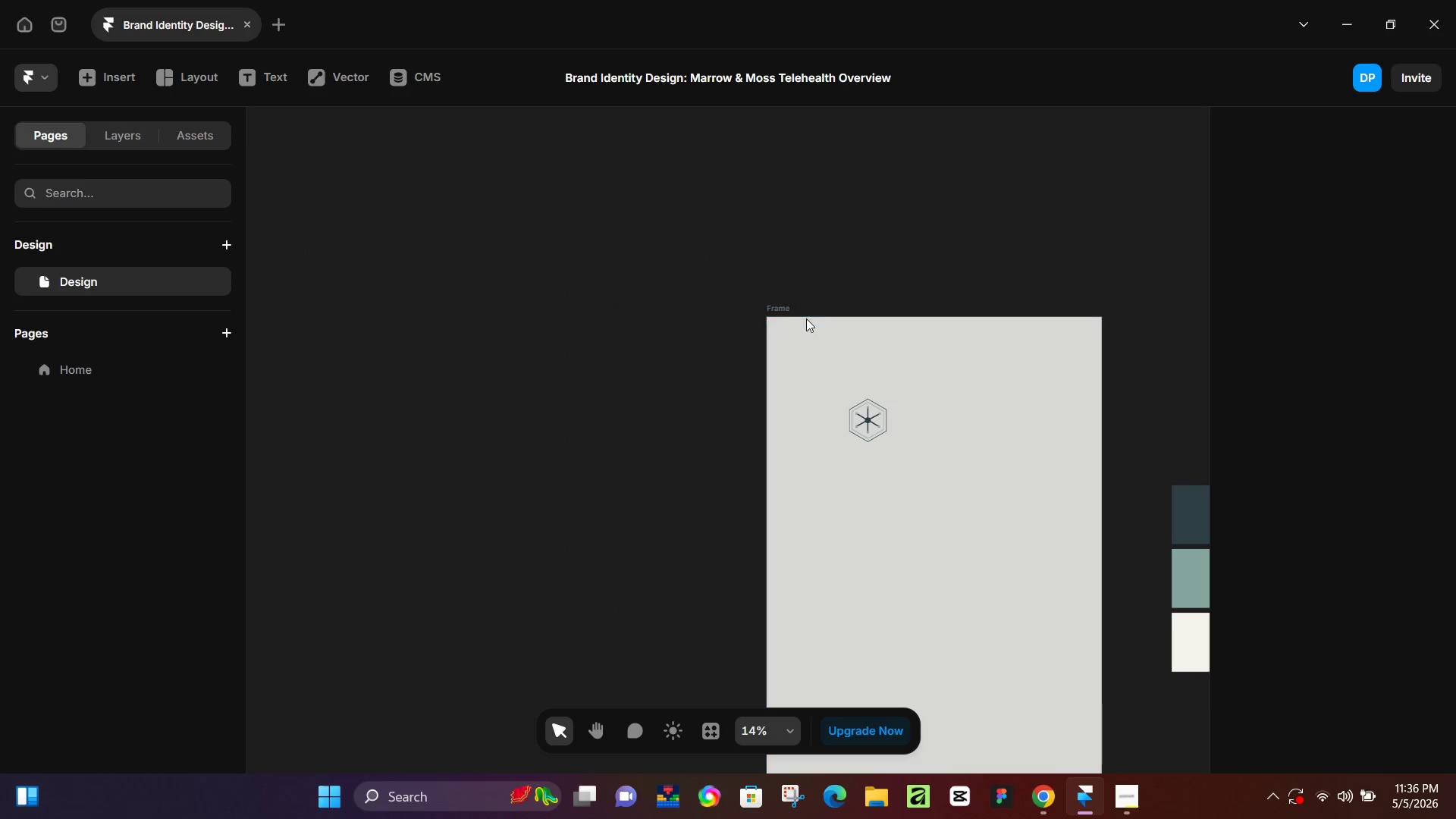 
scroll: coordinate [920, 419], scroll_direction: down, amount: 8.0
 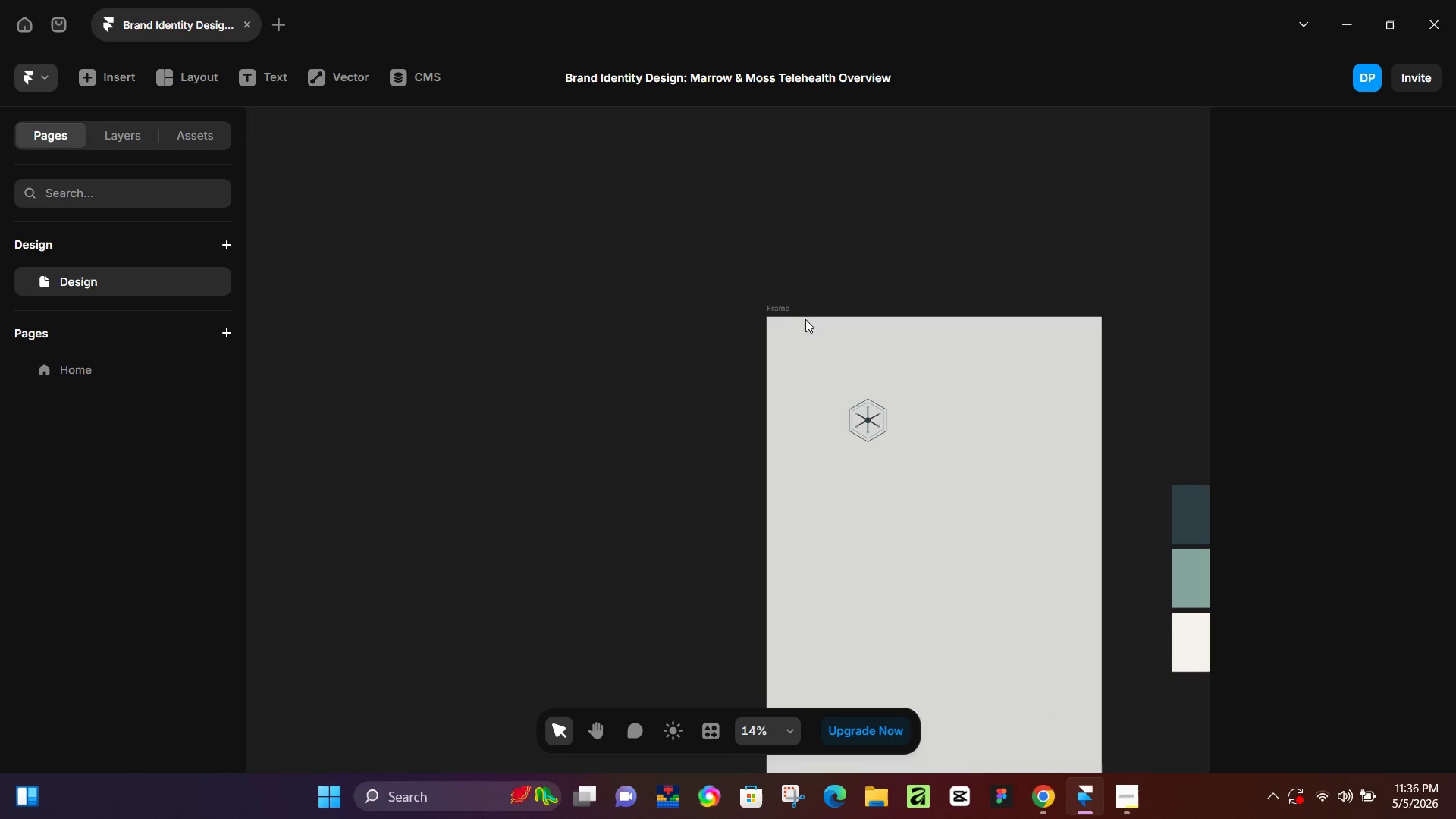 
left_click([785, 307])
 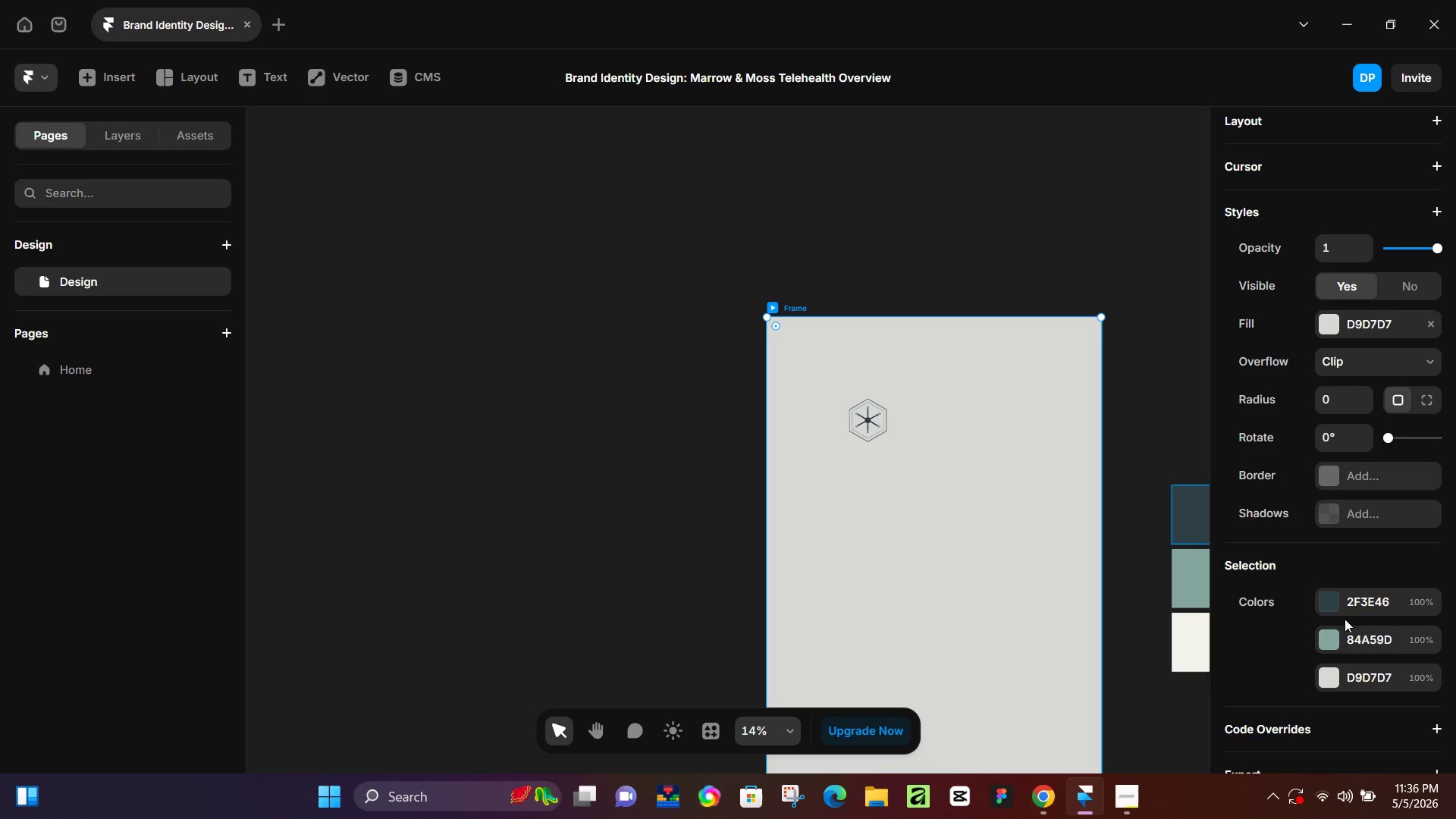 
scroll: coordinate [1272, 608], scroll_direction: down, amount: 2.0
 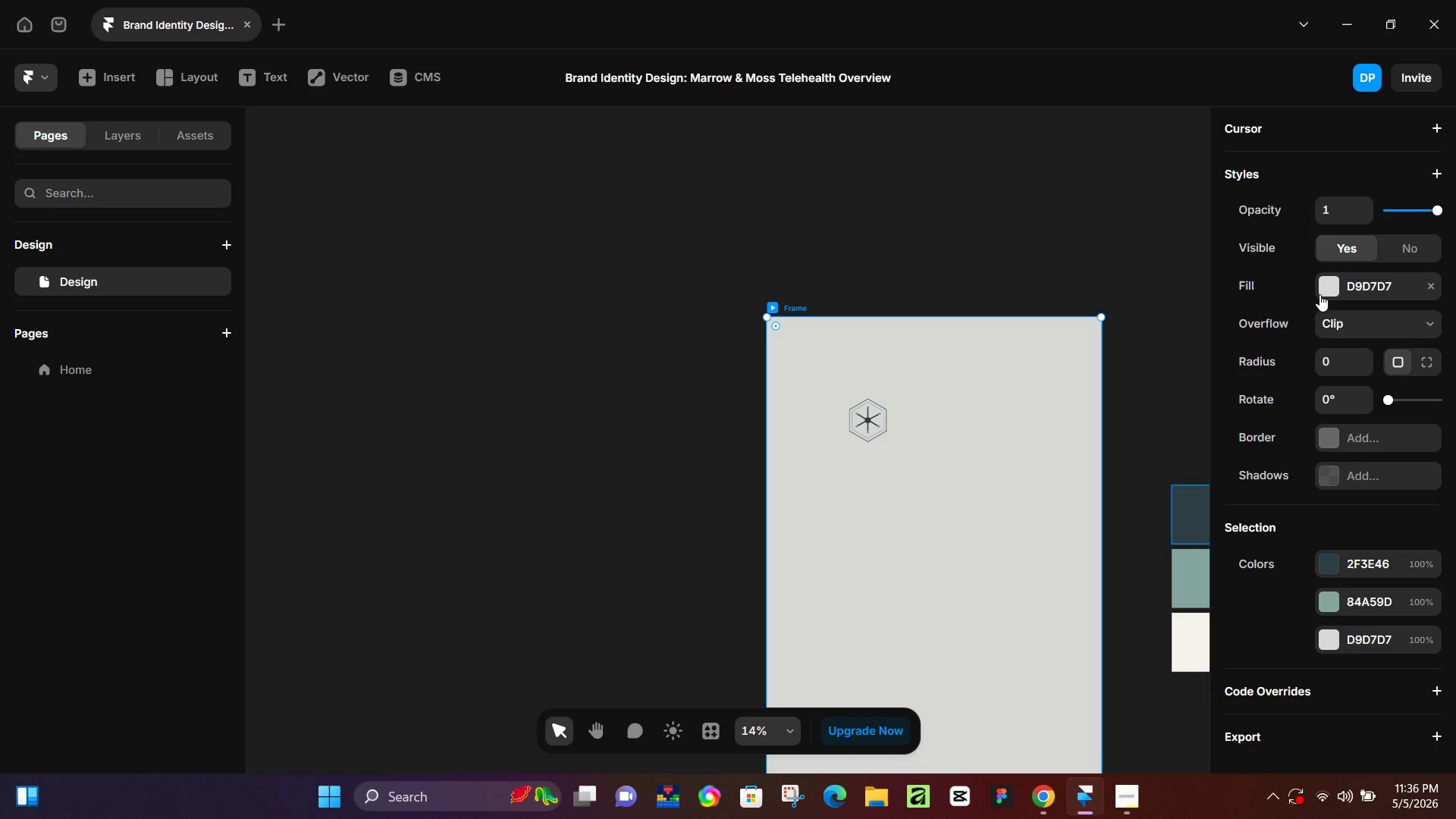 
left_click([1343, 285])
 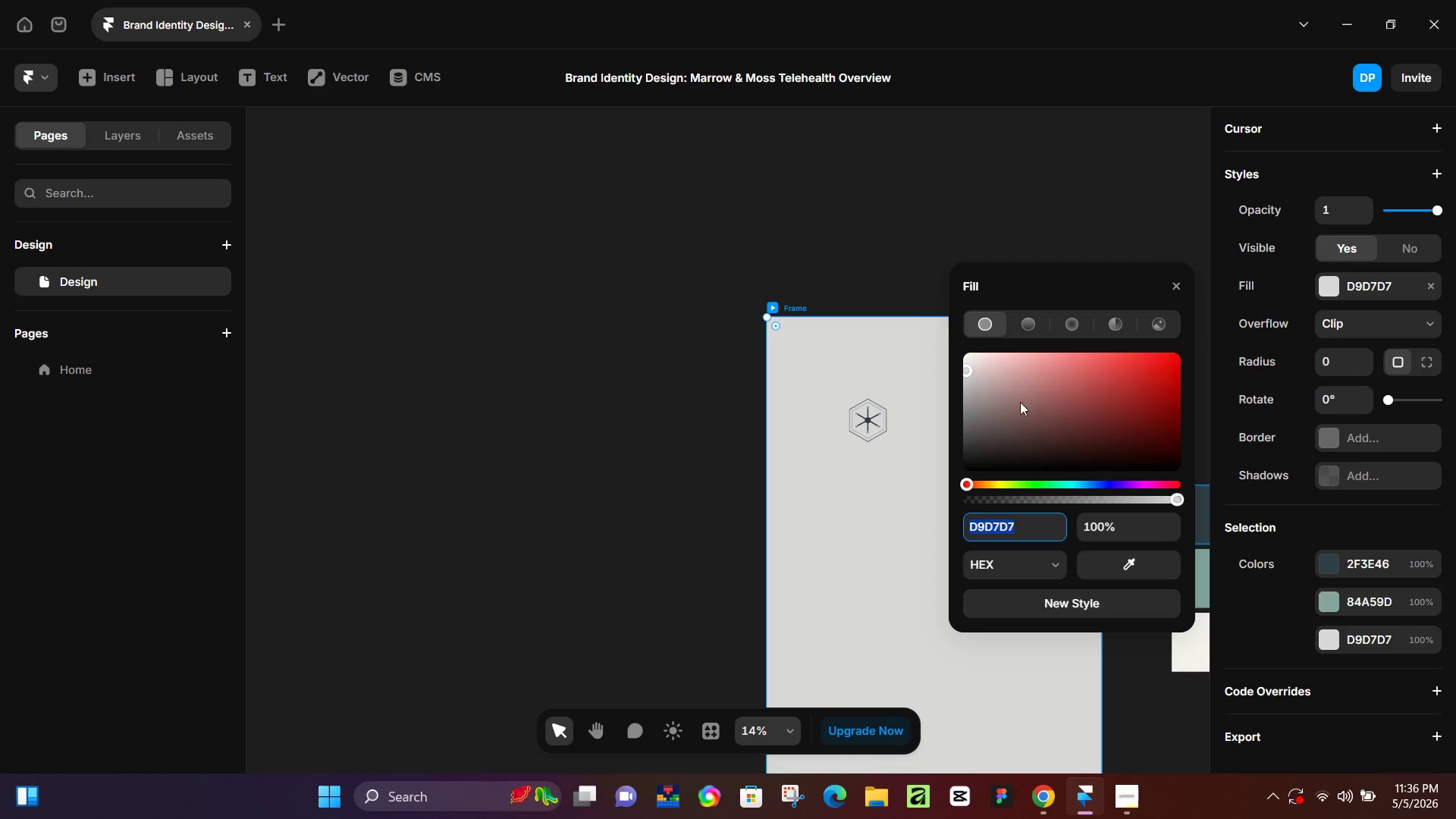 
left_click_drag(start_coordinate=[984, 415], to_coordinate=[1010, 453])
 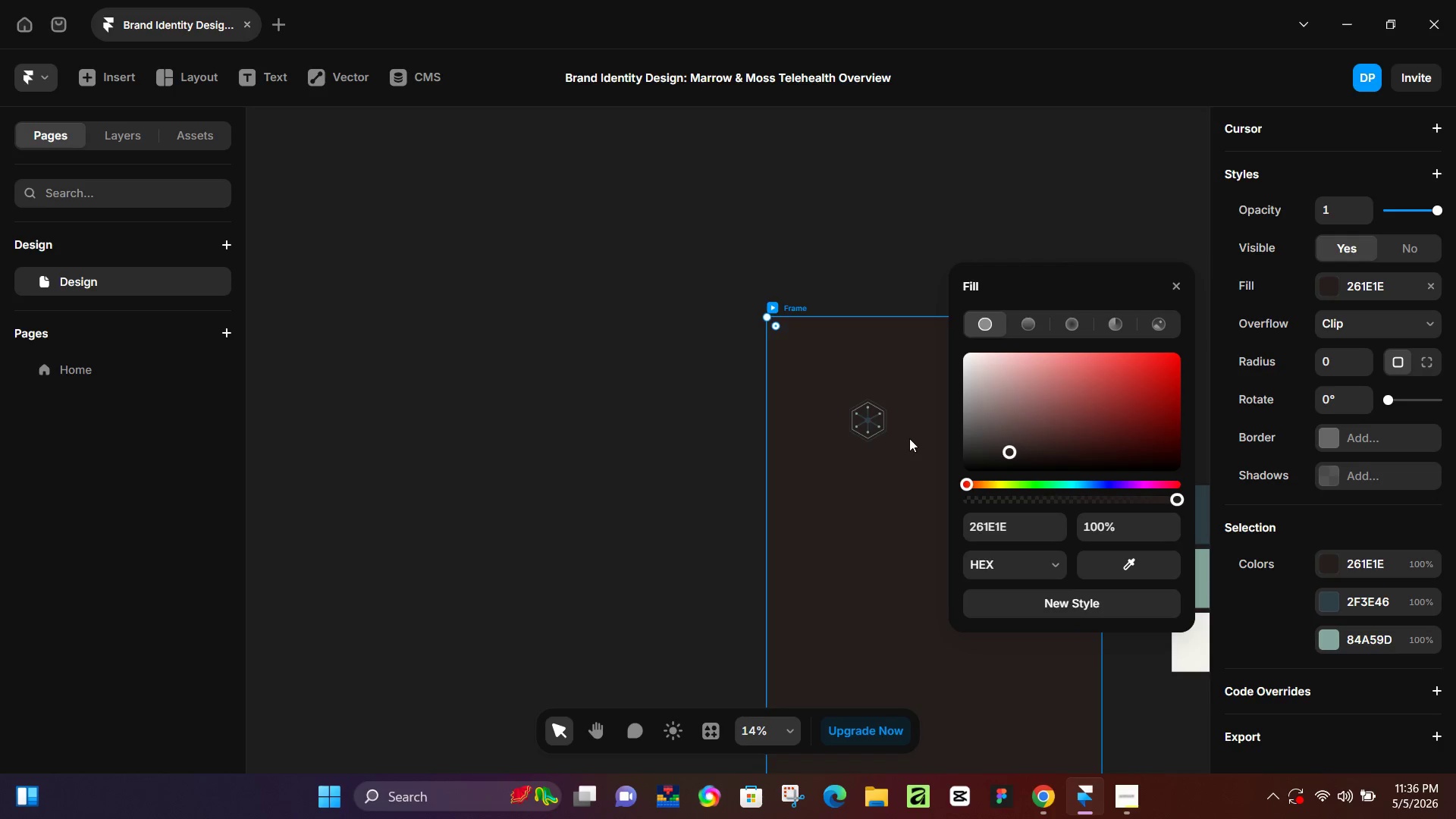 
hold_key(key=ControlLeft, duration=1.3)
scroll: coordinate [850, 432], scroll_direction: up, amount: 10.0
 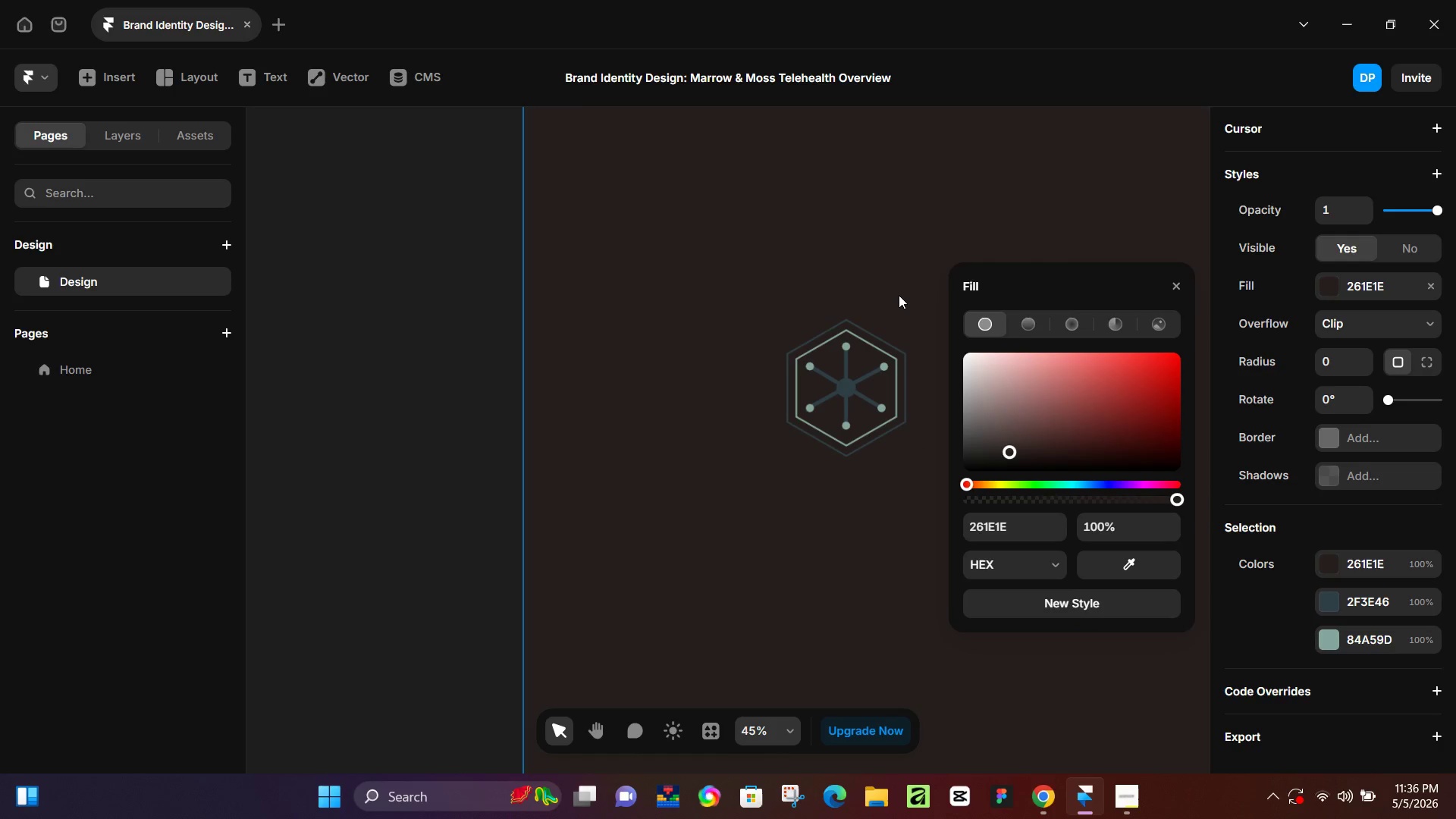 
left_click([899, 290])
 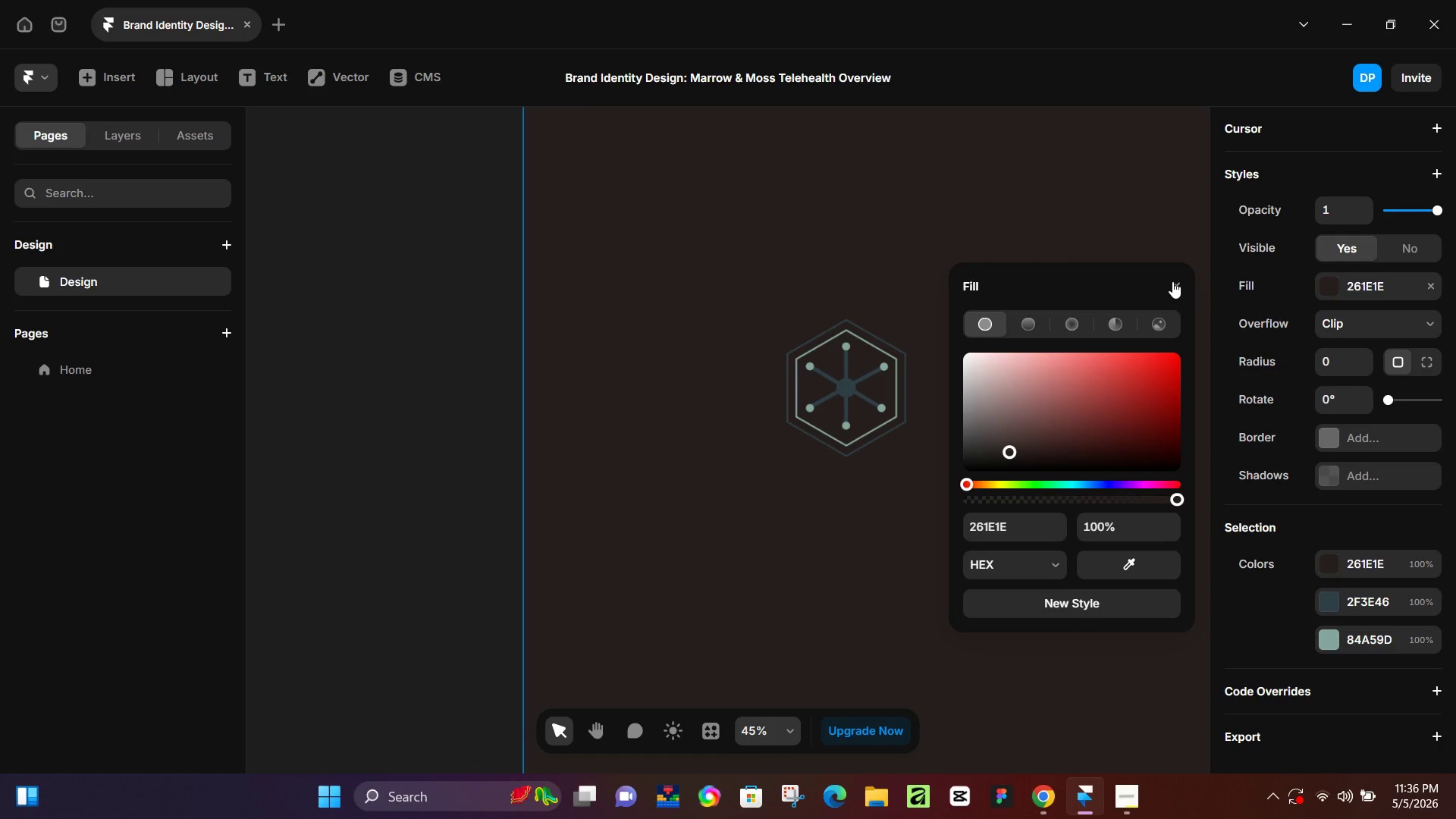 
left_click([1173, 283])
 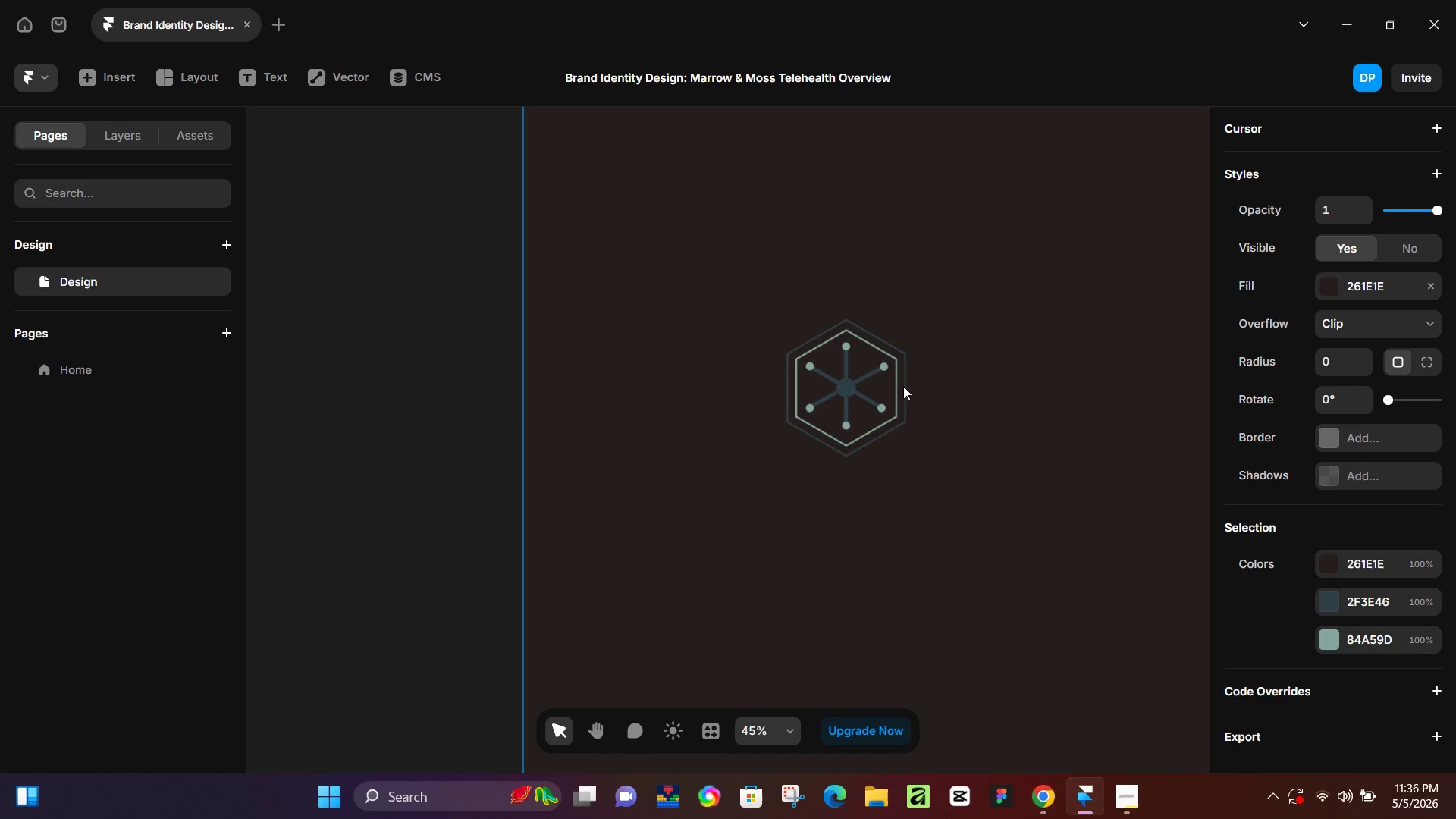 
left_click([894, 387])
 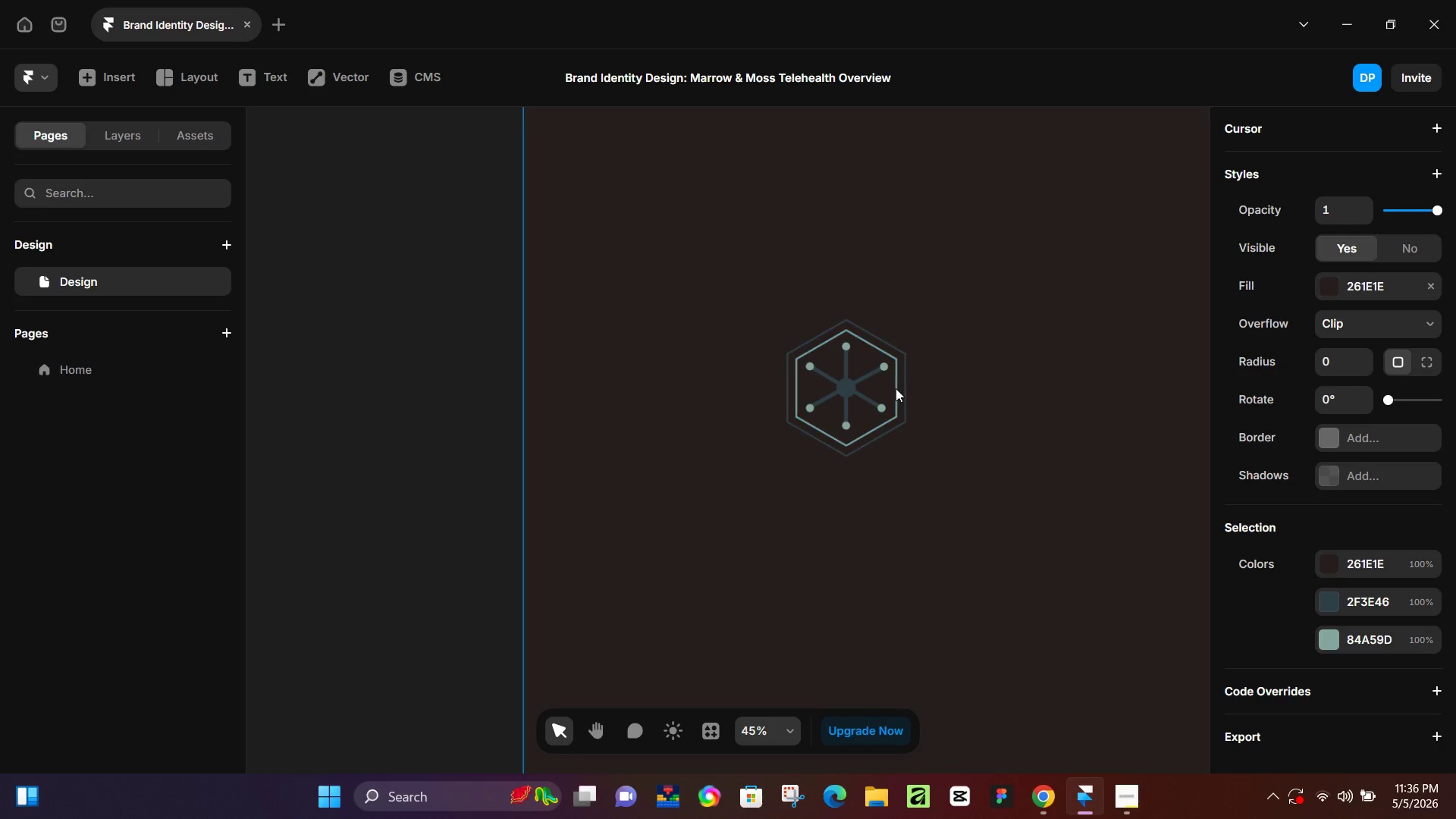 
left_click([896, 388])
 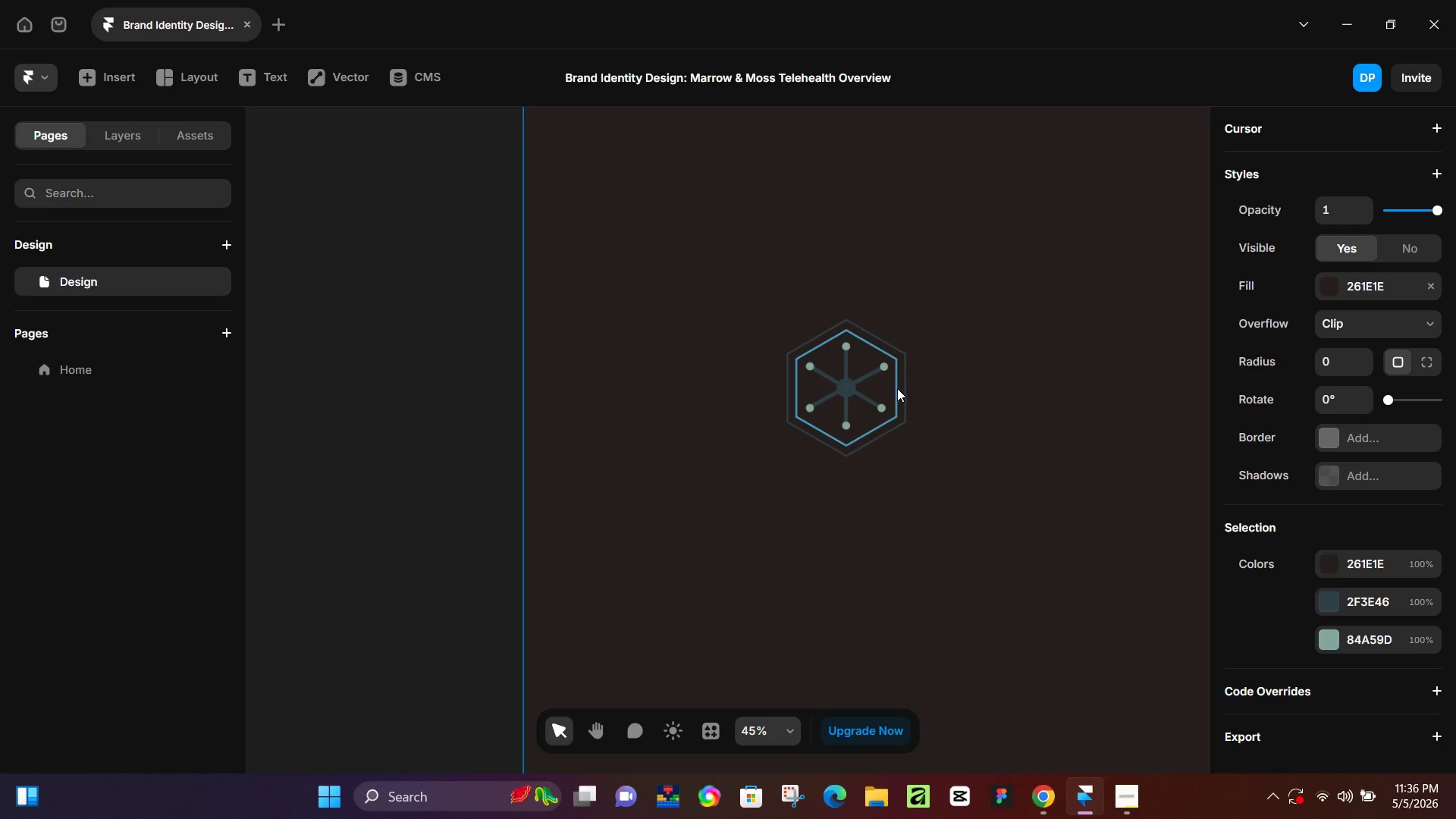 
left_click([897, 388])
 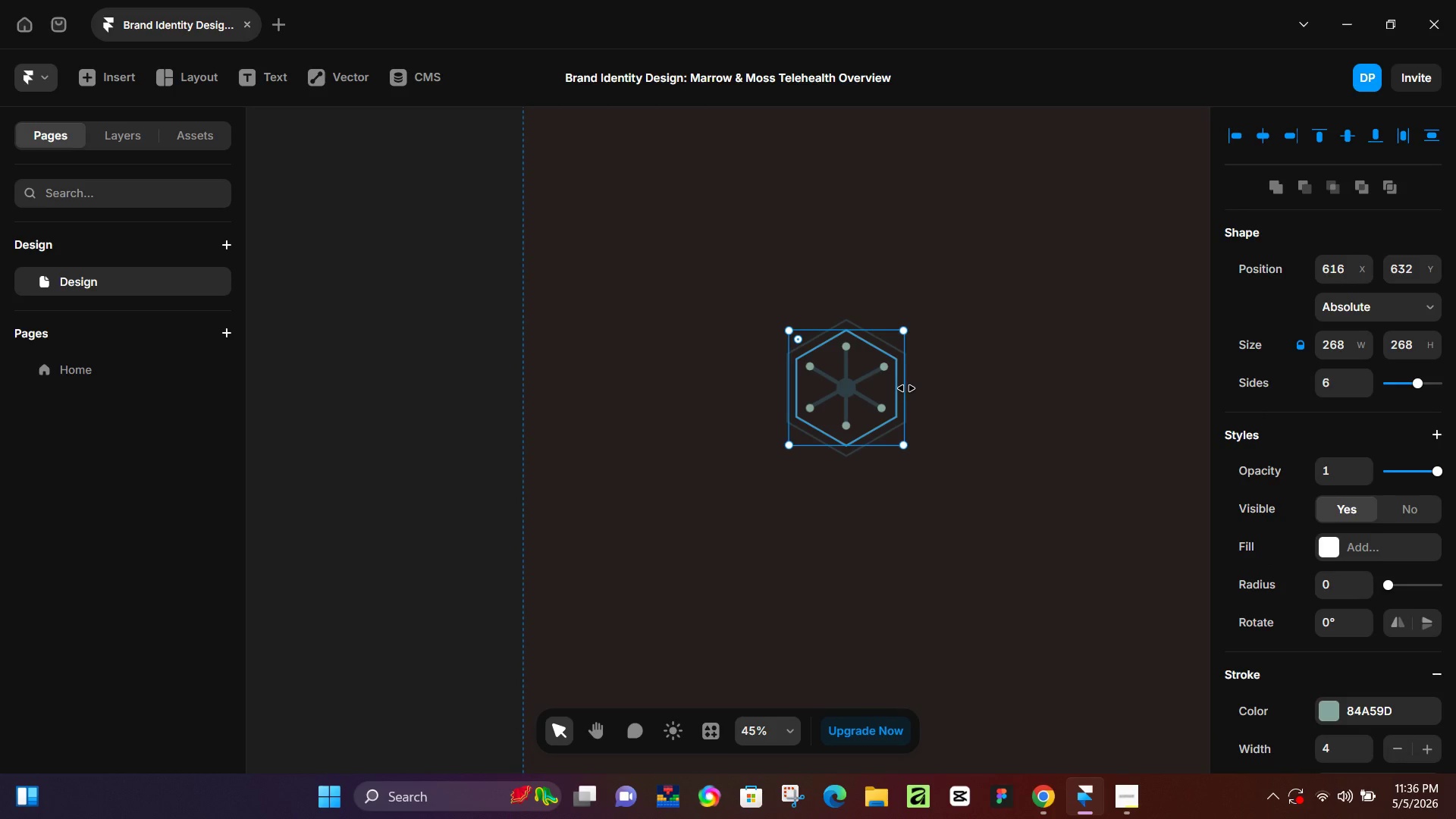 
hold_key(key=ShiftLeft, duration=1.52)
 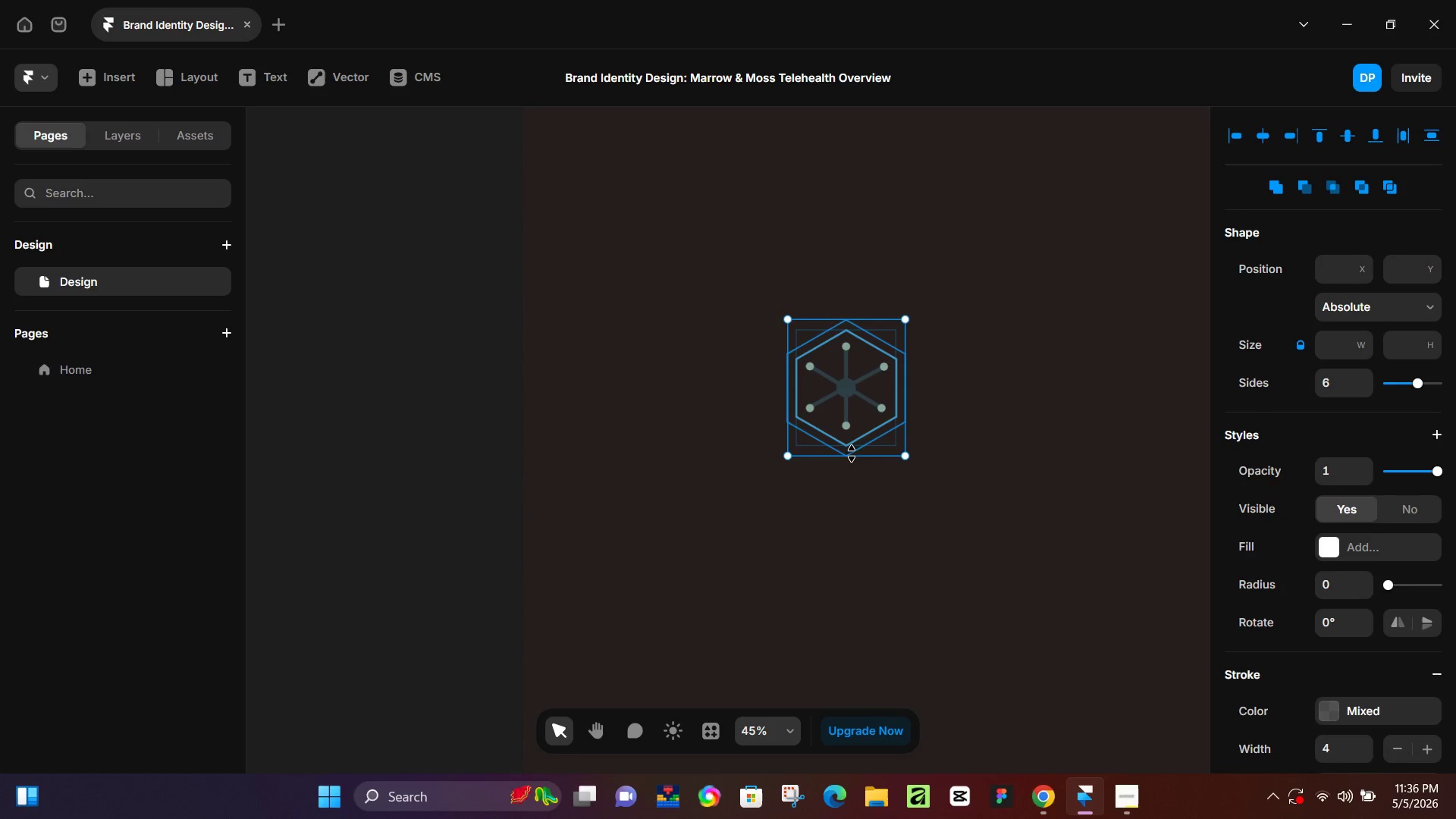 
hold_key(key=ShiftLeft, duration=0.61)
left_click([851, 453])
 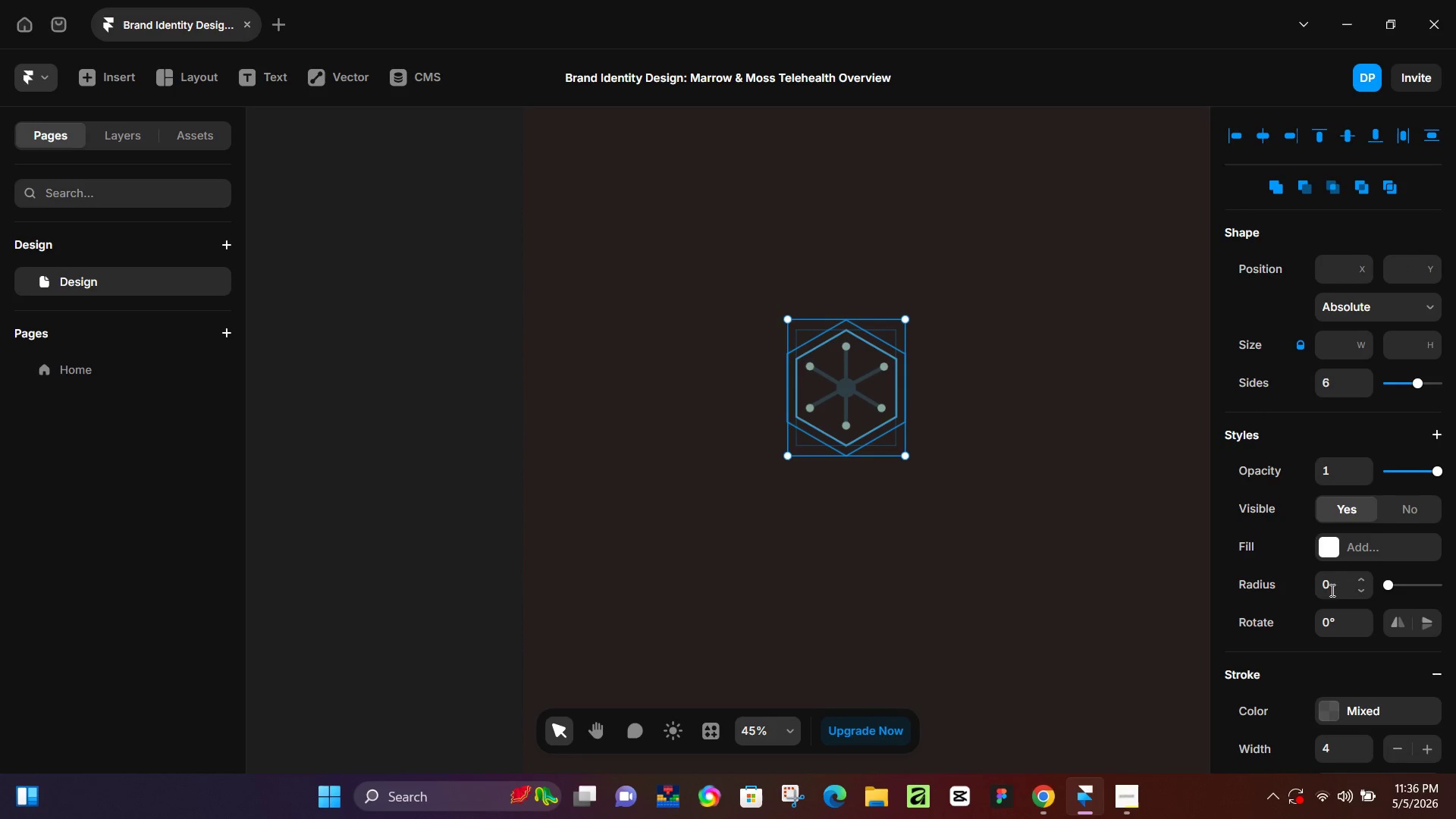 
scroll: coordinate [1357, 679], scroll_direction: down, amount: 2.0
 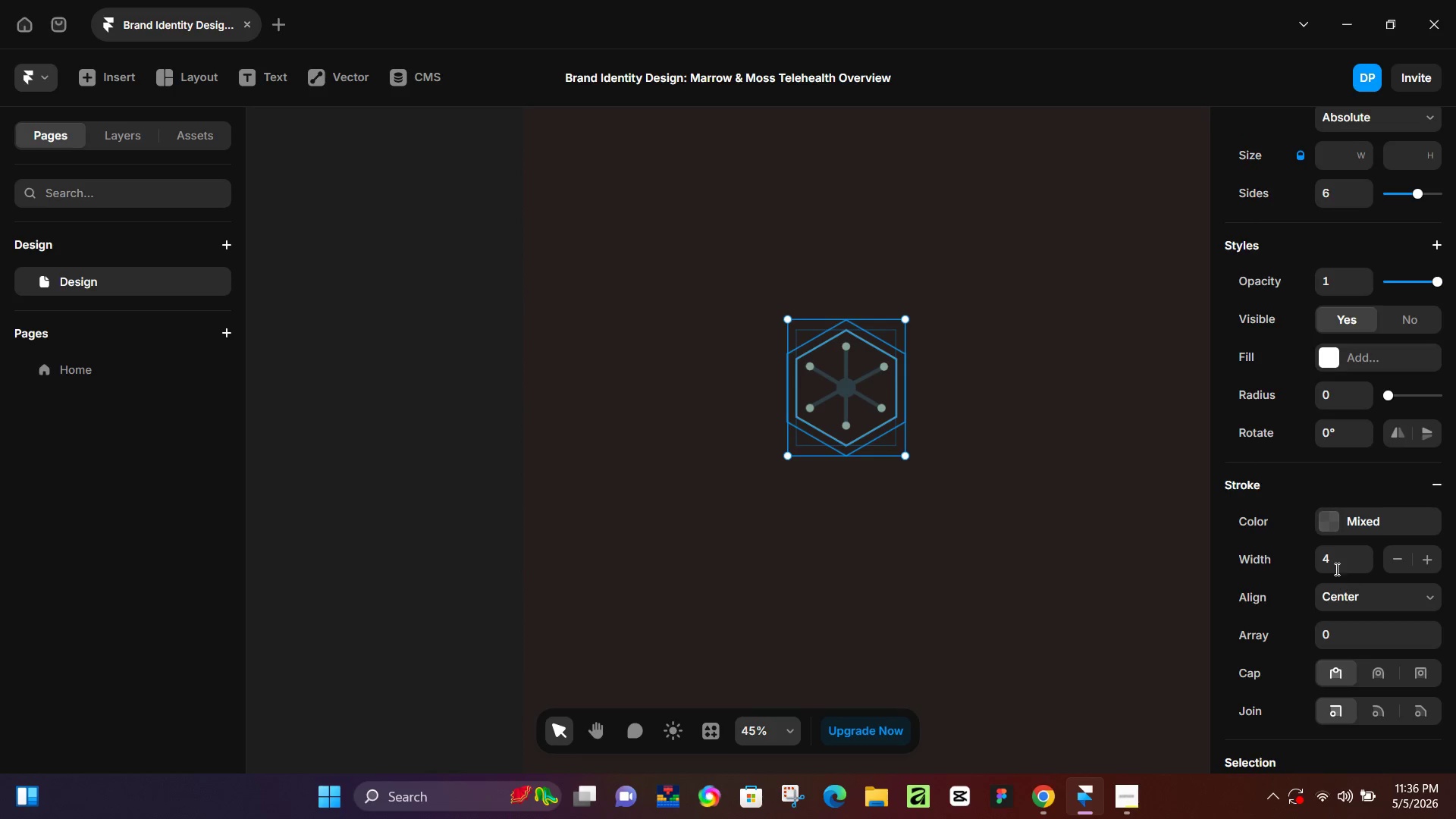 
left_click([1332, 561])
 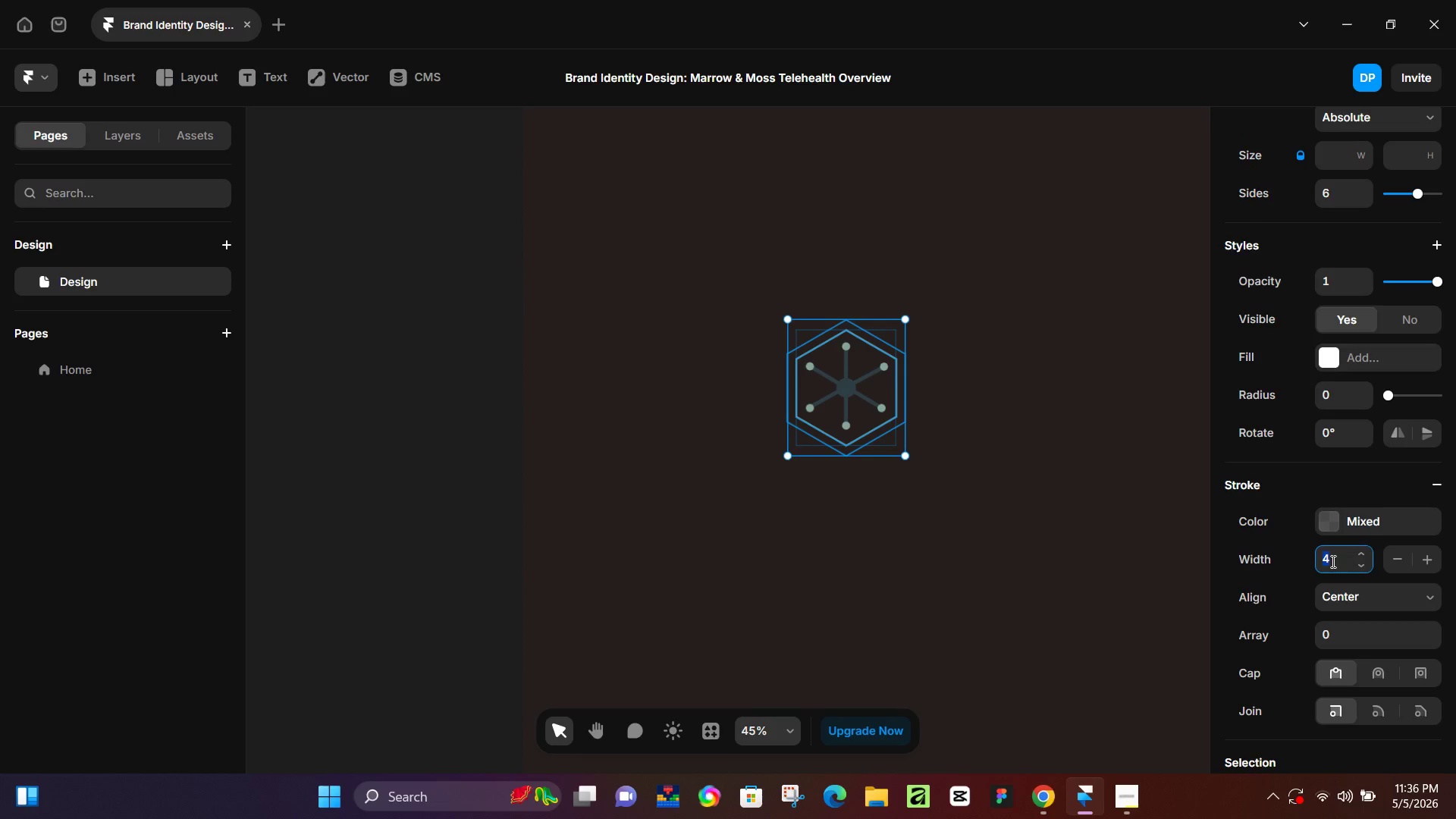 
key(Numpad5)
 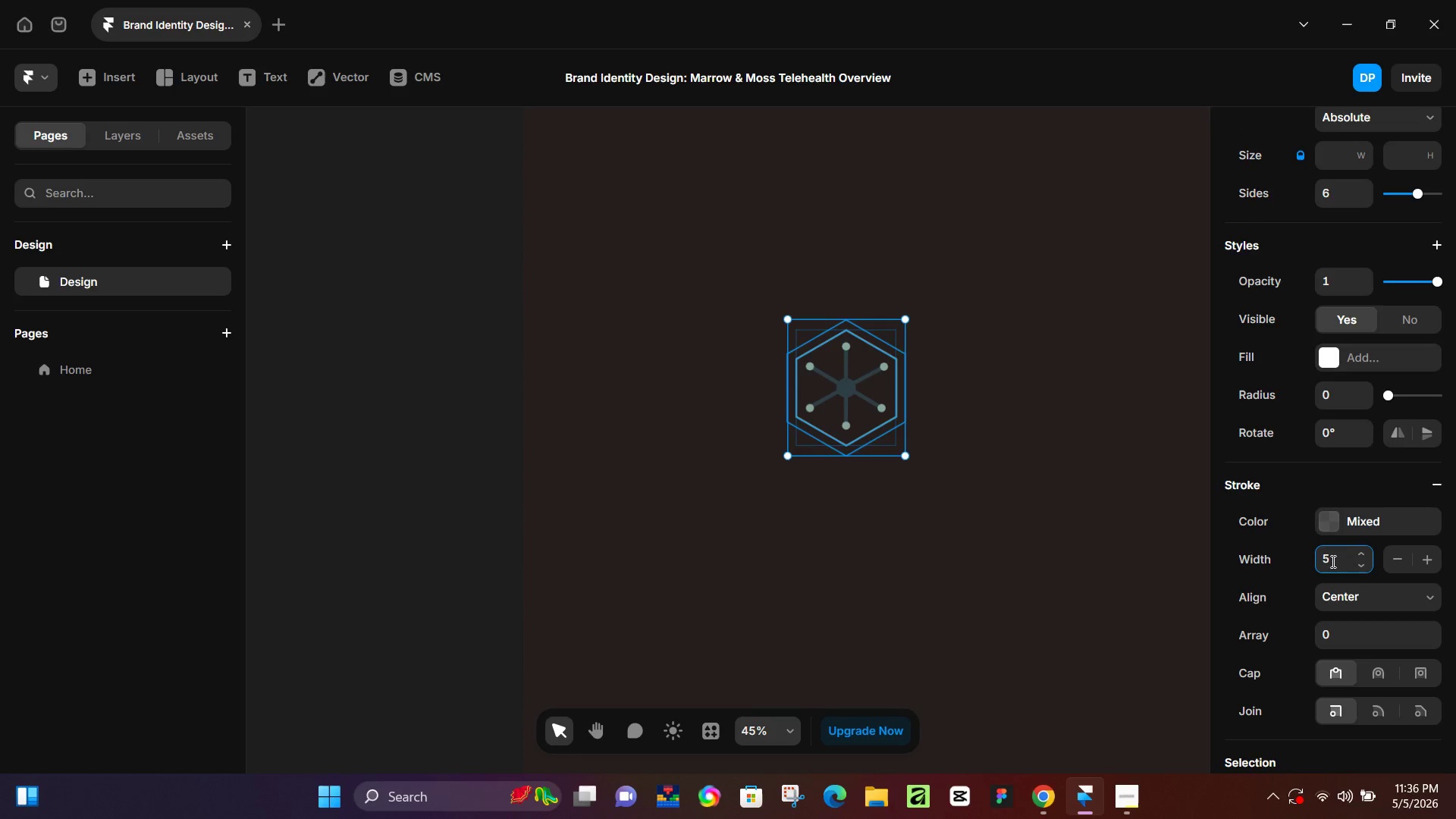 
key(NumpadEnter)
 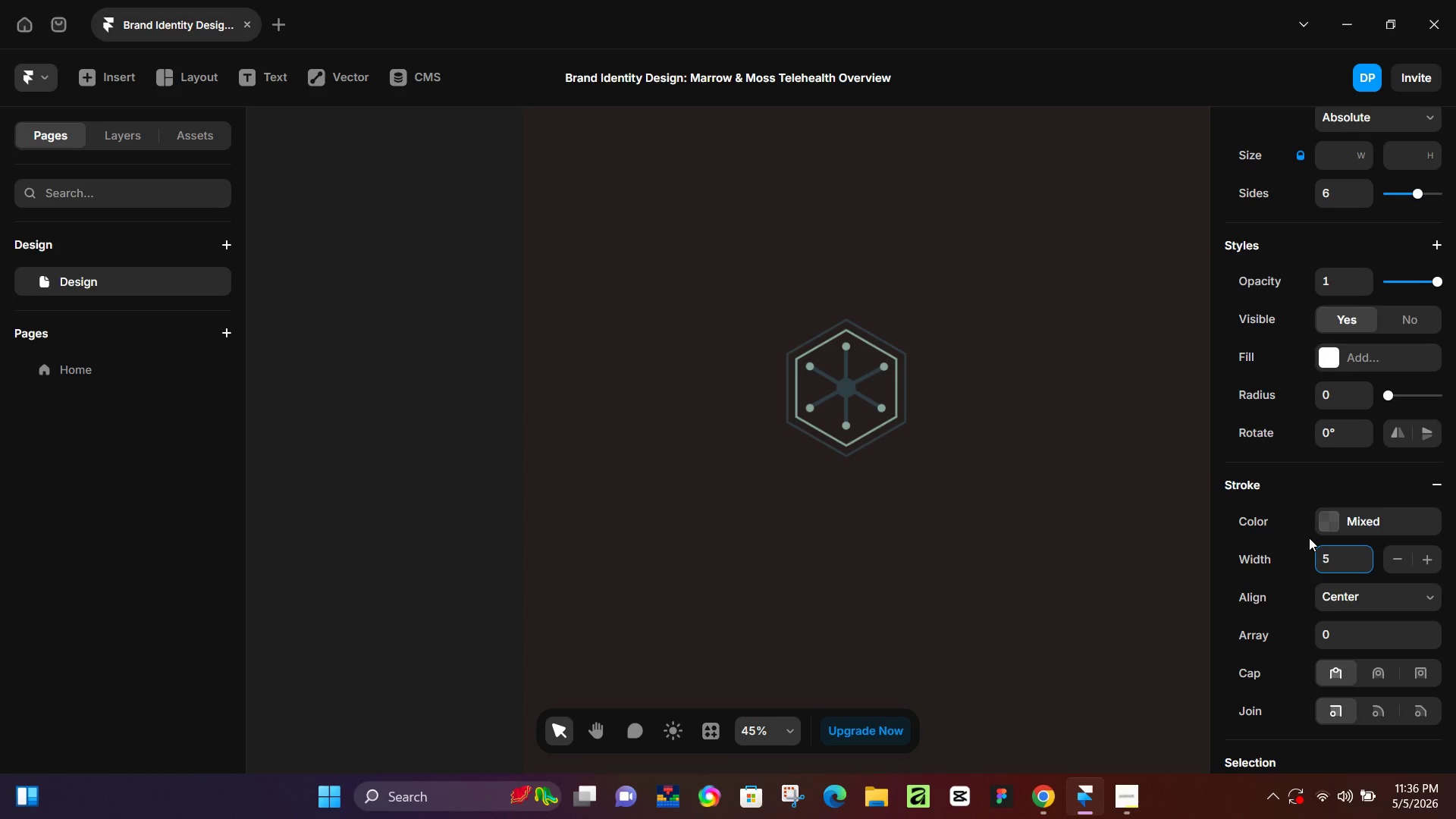 
left_click([1330, 557])
 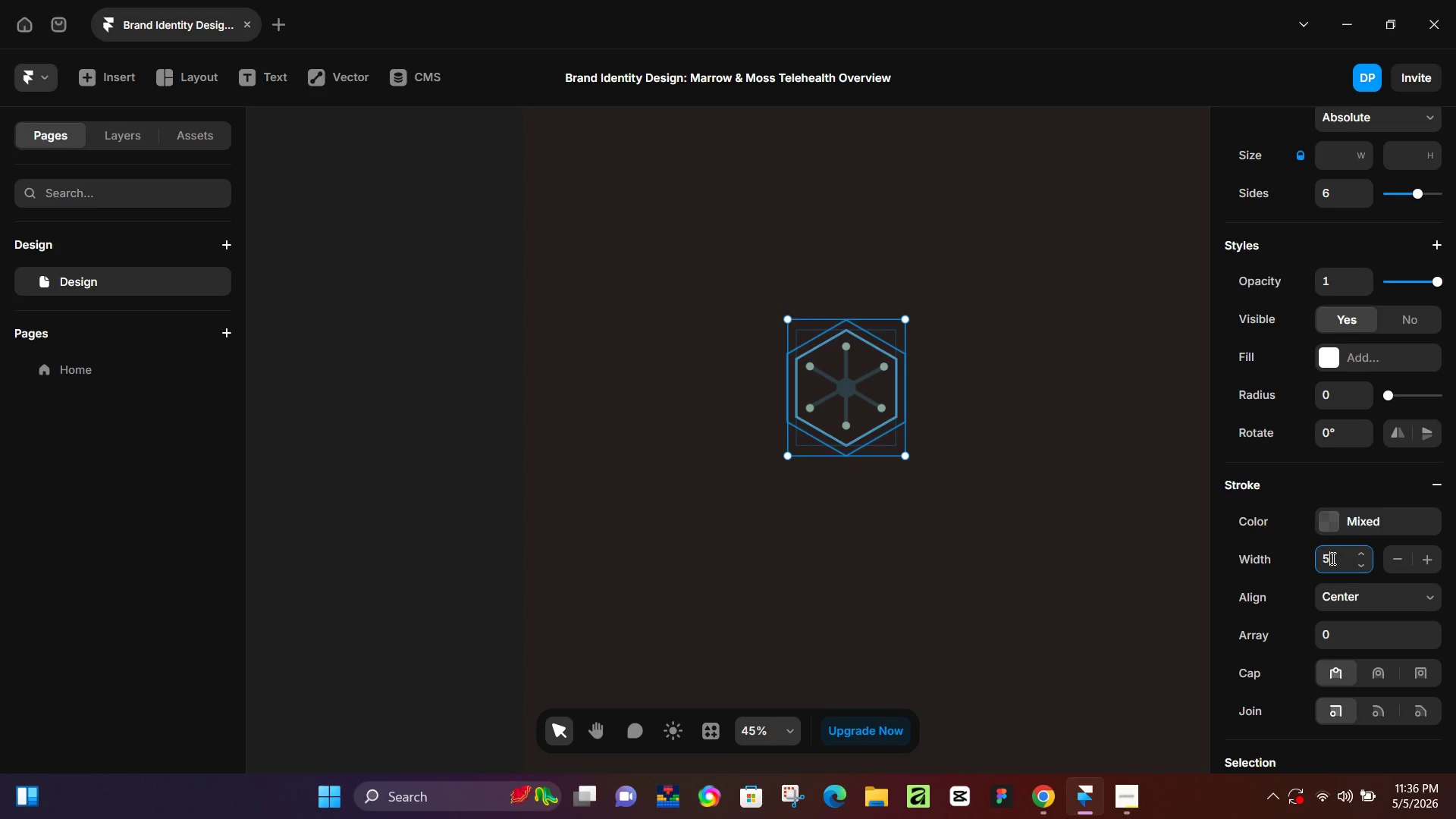 
key(Control+A)
 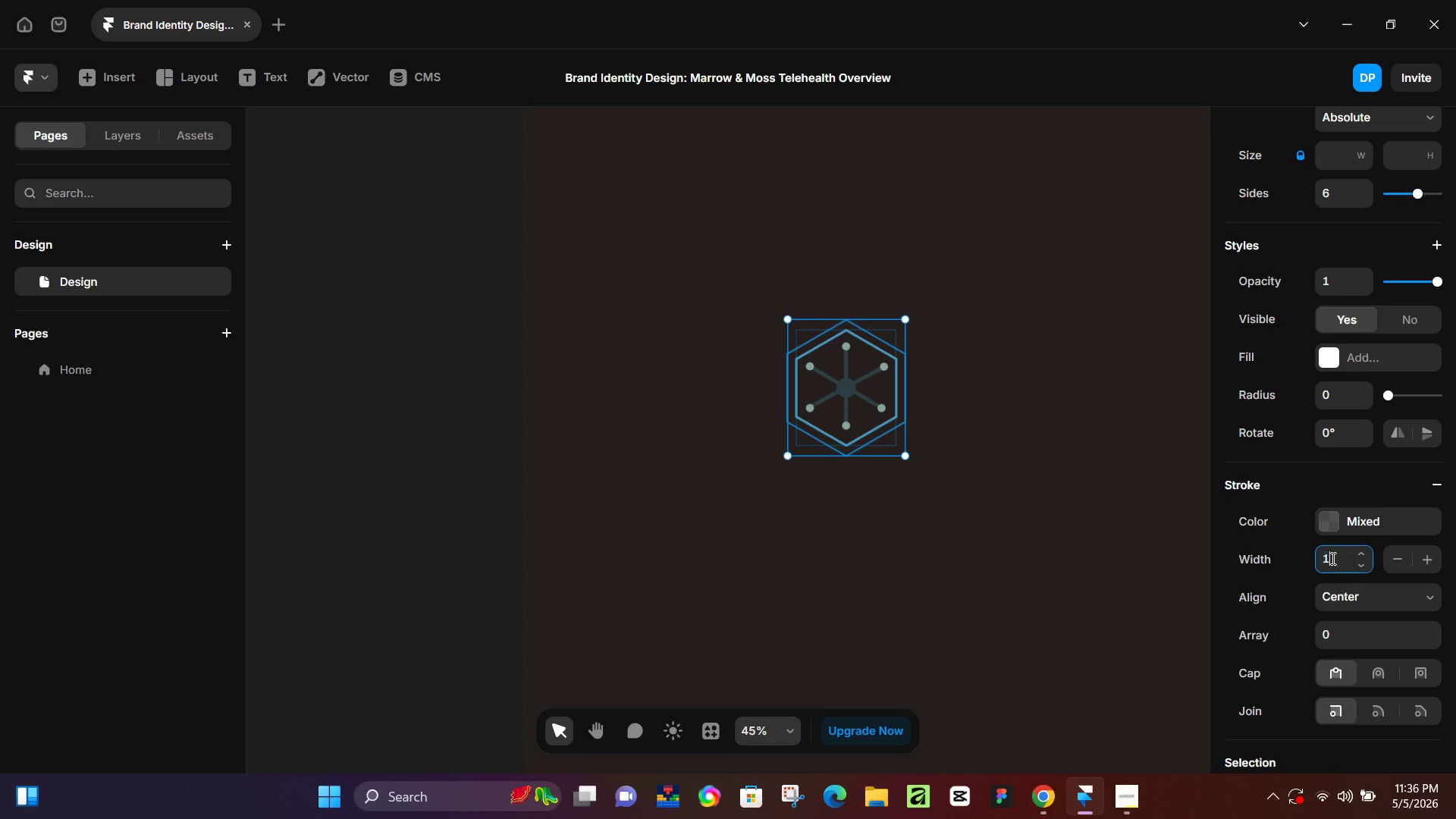 
key(Numpad1)
 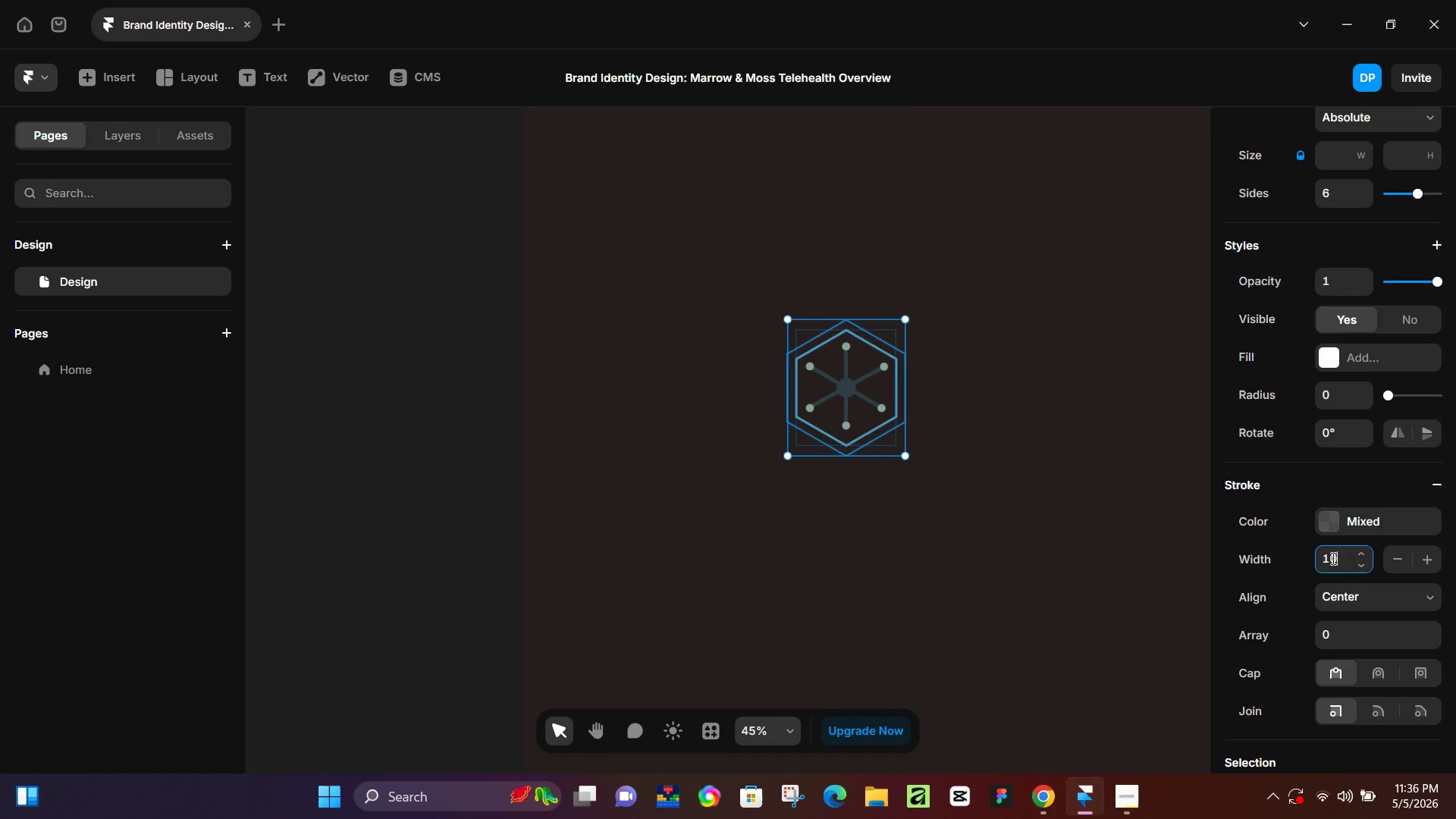 
key(Numpad0)
 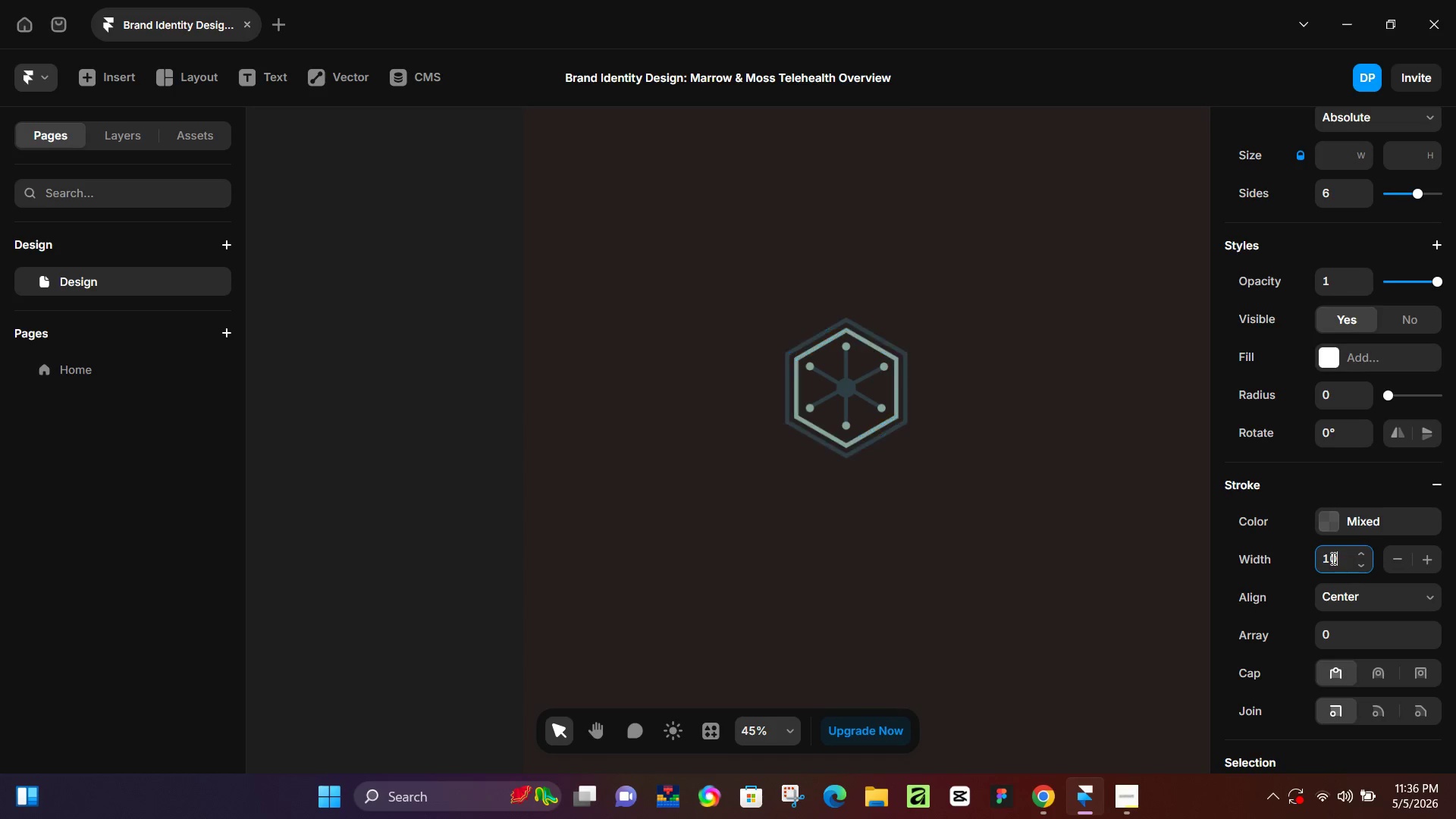 
key(NumpadEnter)
 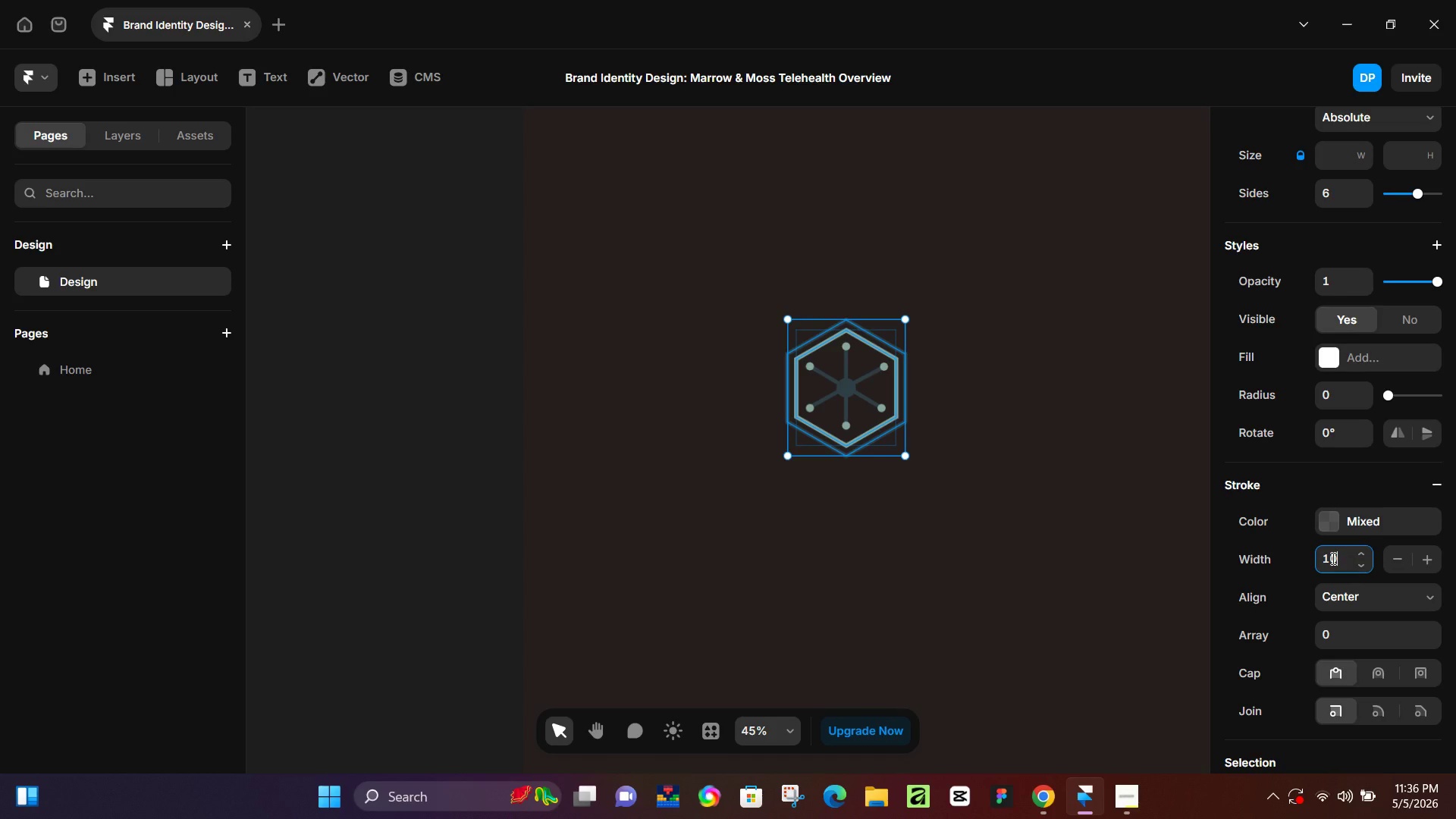 
key(Control+ControlLeft)
 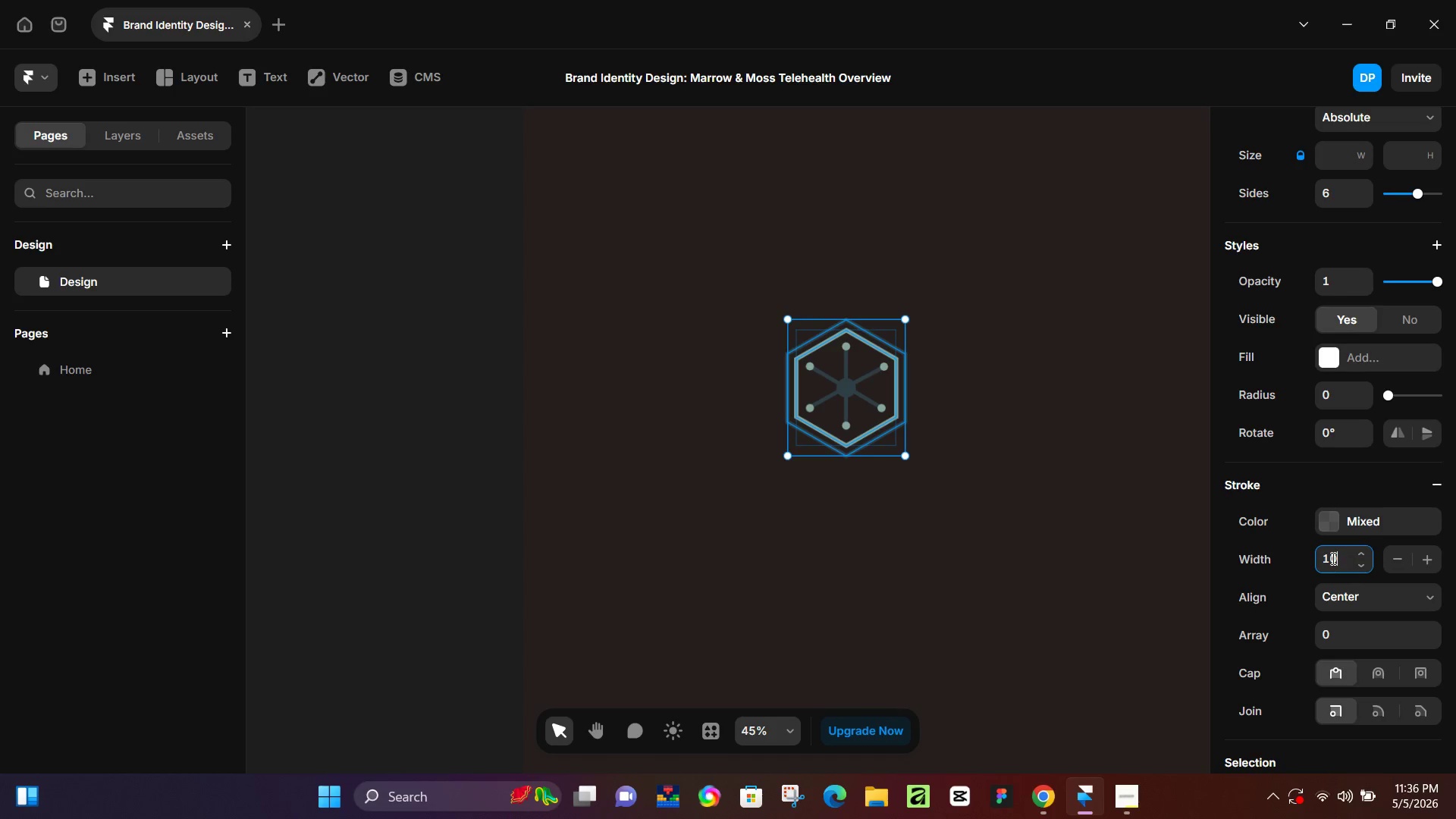 
key(Control+A)
 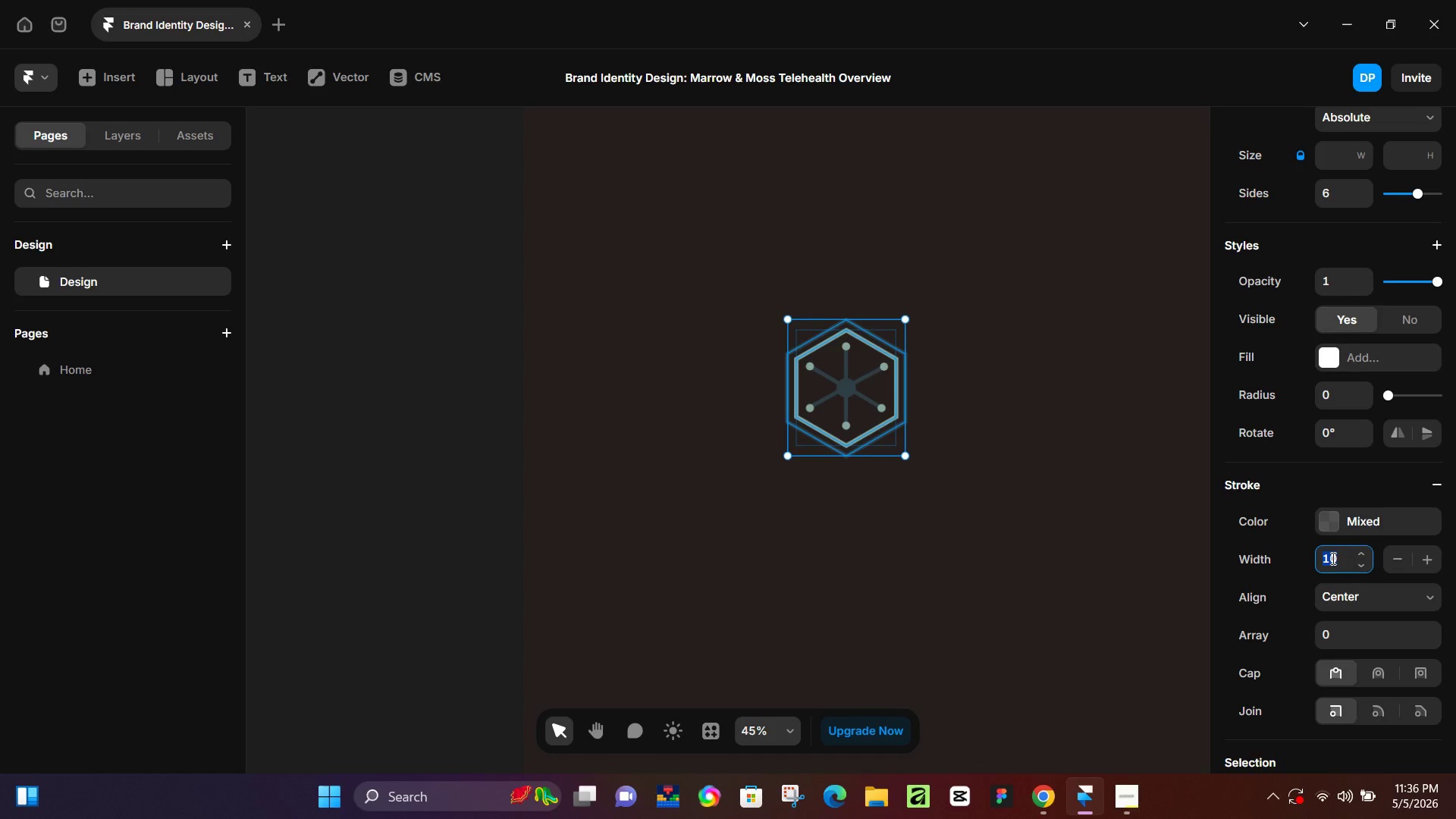 
key(Numpad8)
 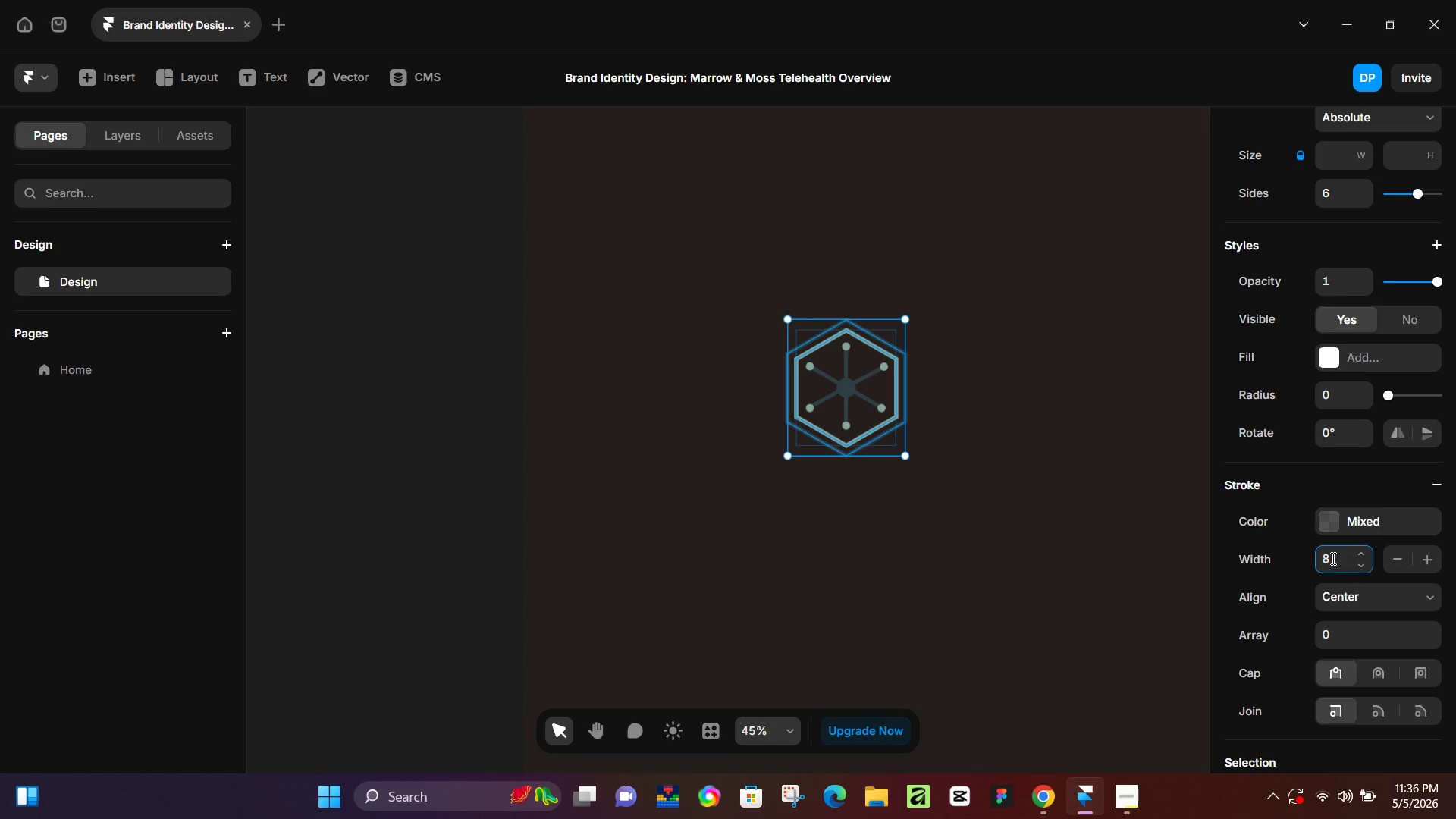 
key(NumpadEnter)
 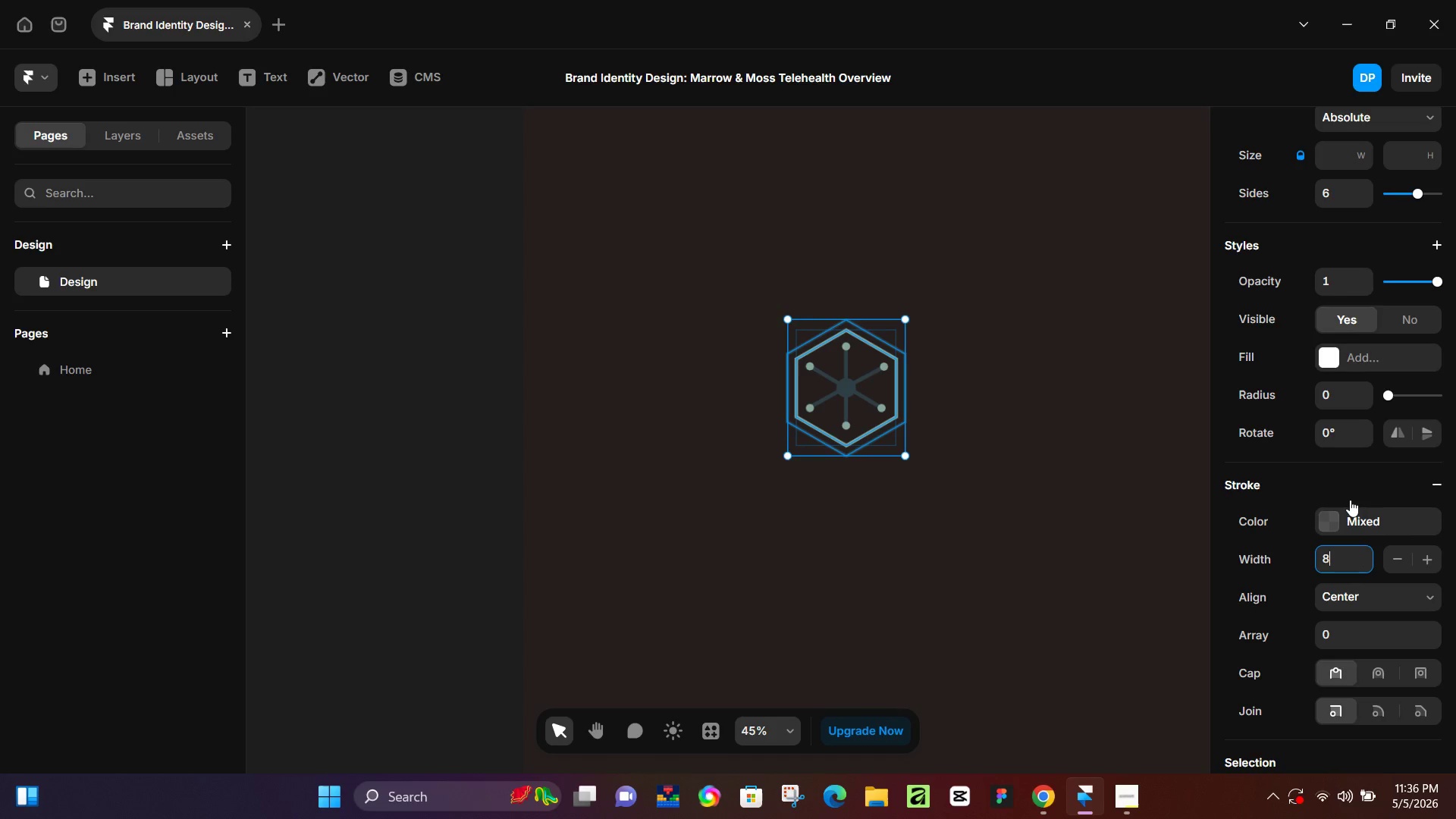 
left_click([1076, 462])
 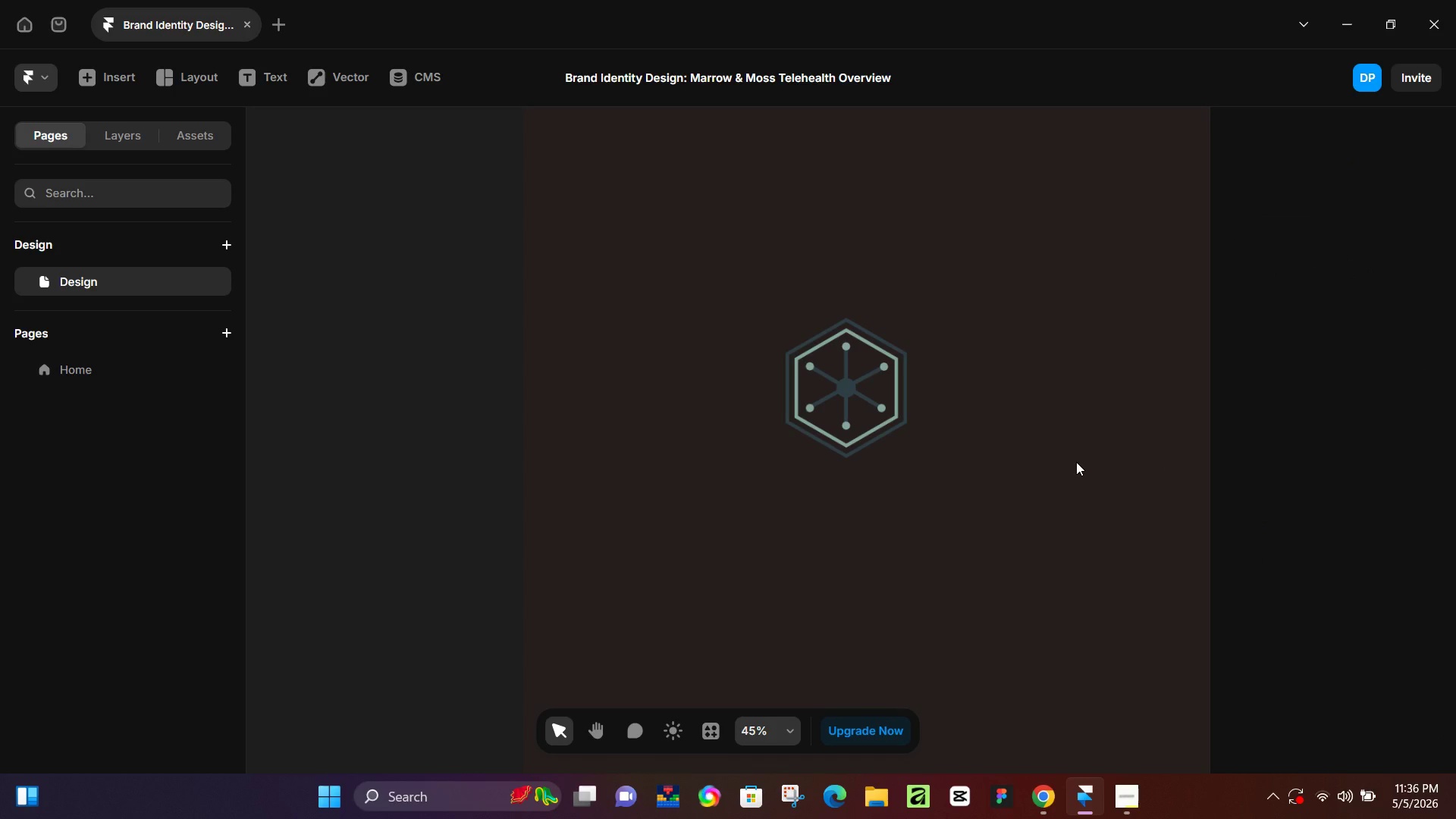 
wait(9.06)
 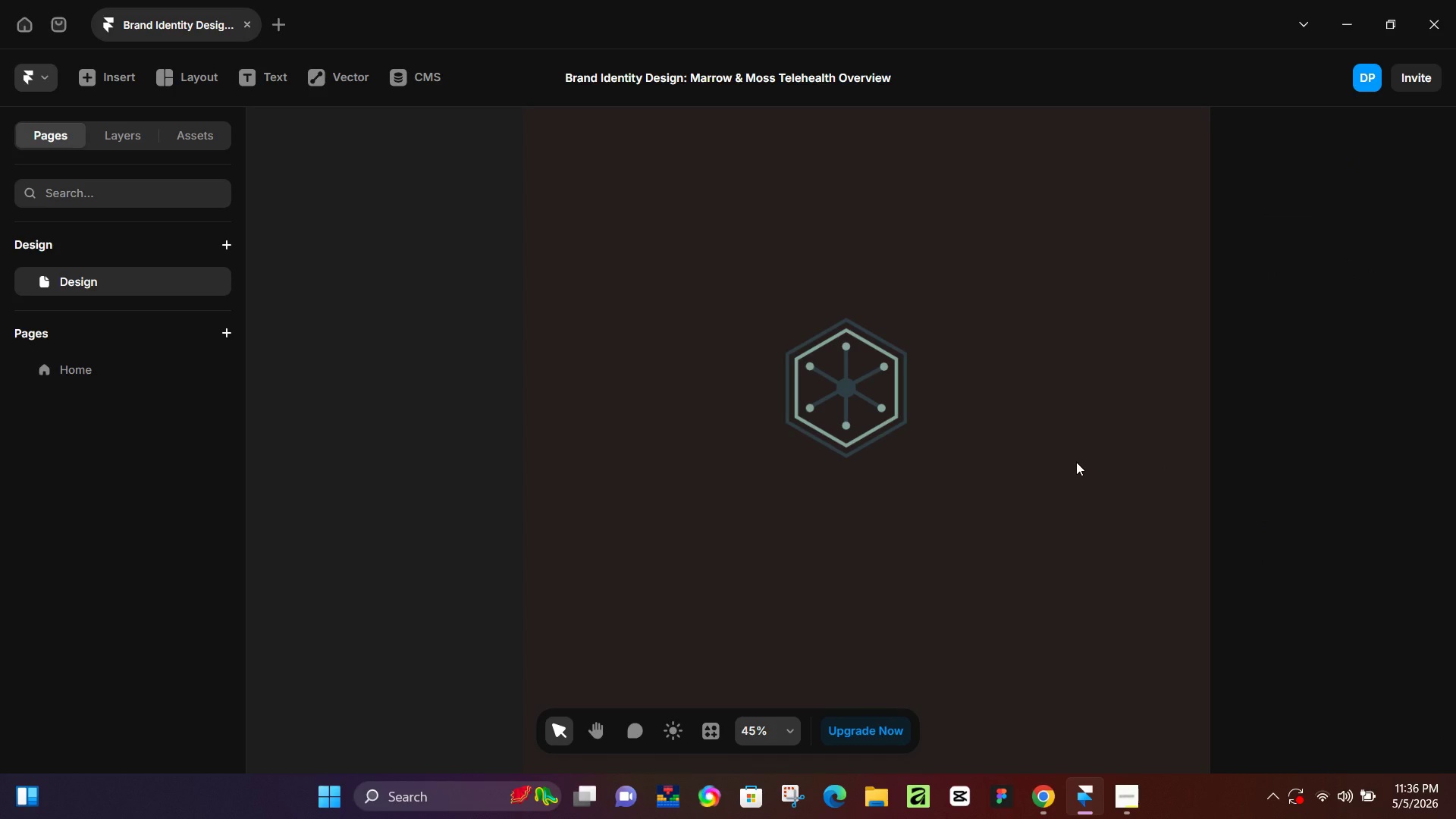 
hold_key(key=ControlLeft, duration=0.78)
scroll: coordinate [899, 391], scroll_direction: down, amount: 9.0
 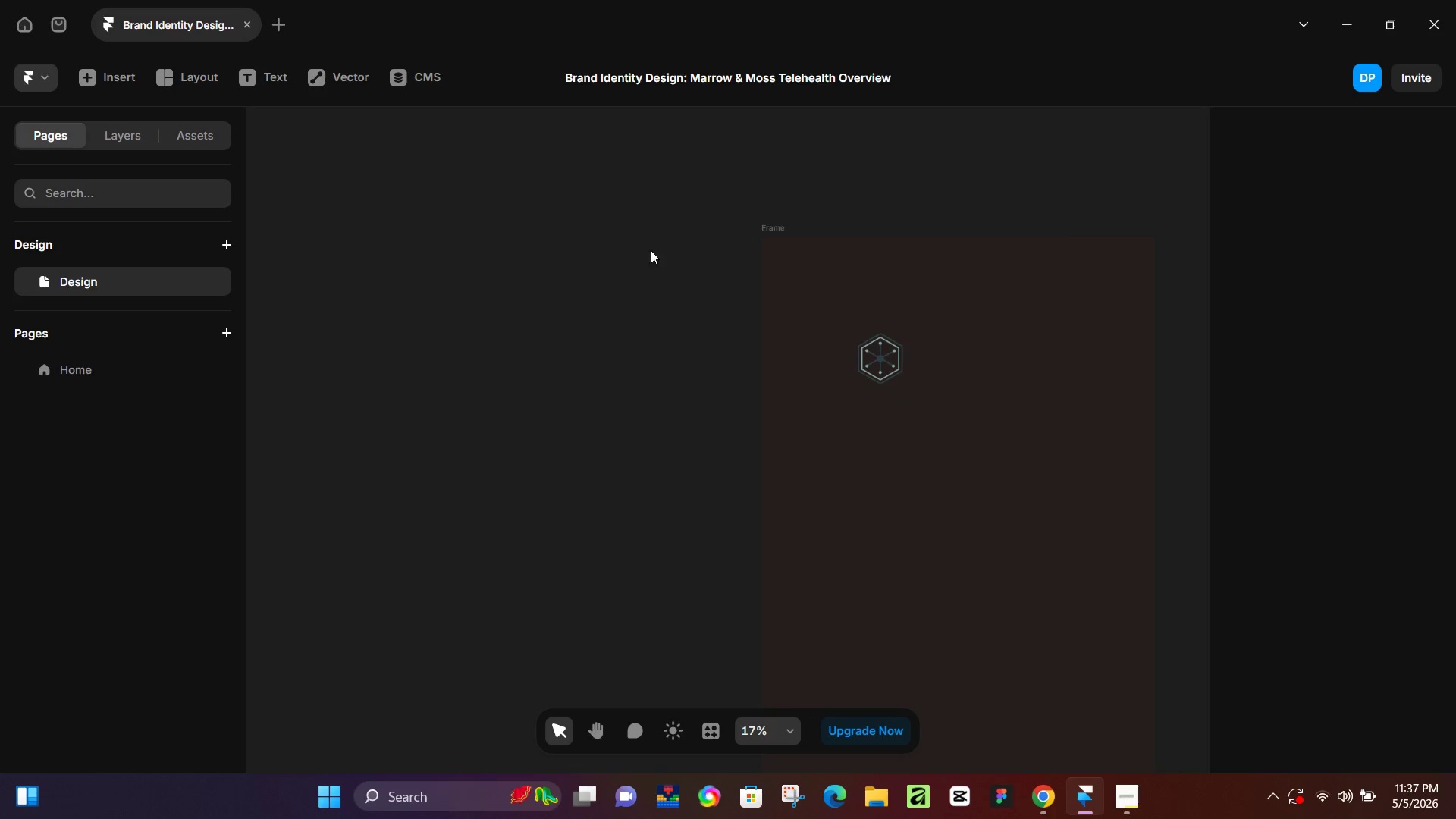 
hold_key(key=Space, duration=0.53)
 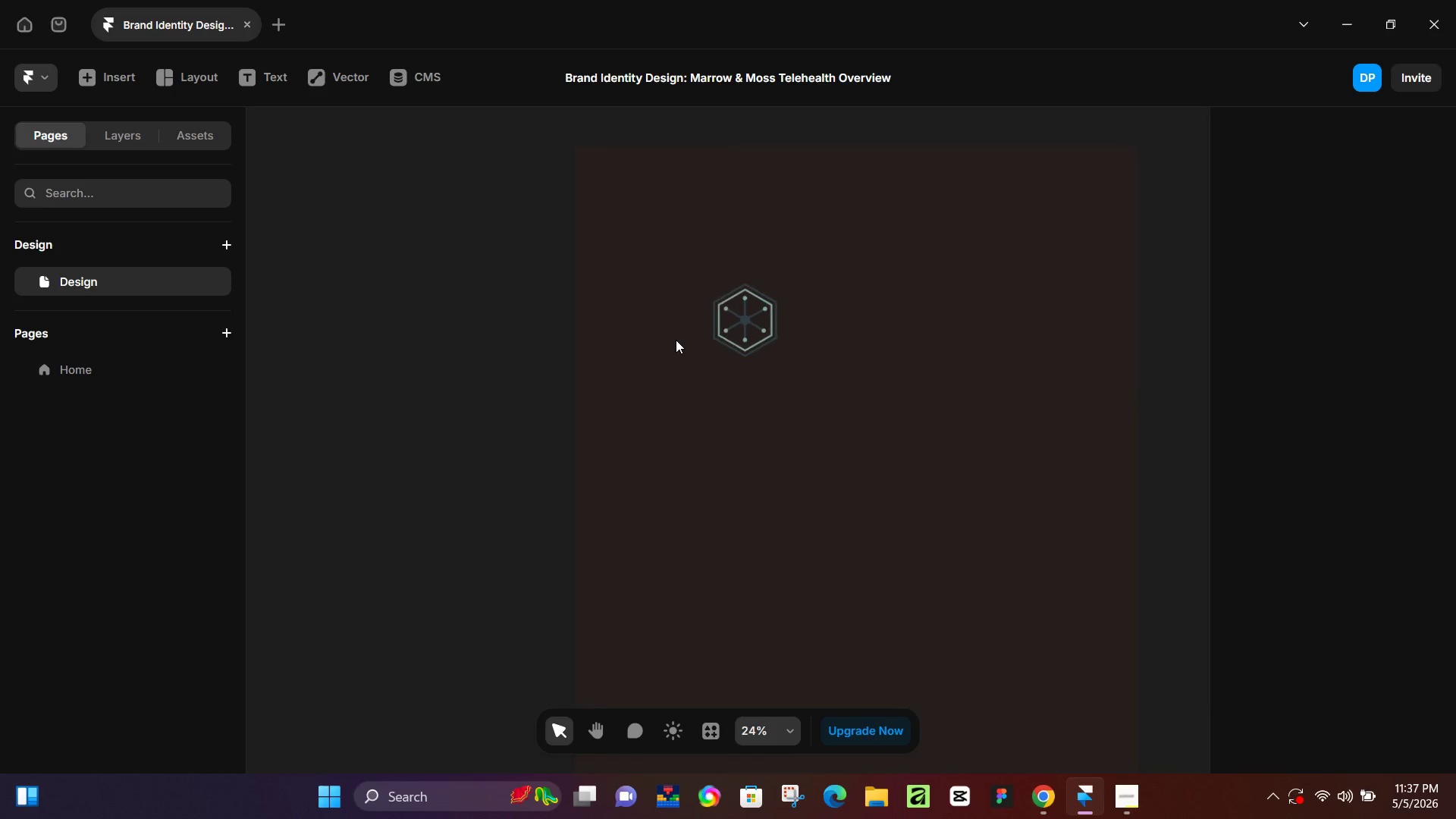 
left_click_drag(start_coordinate=[708, 347], to_coordinate=[550, 315])
 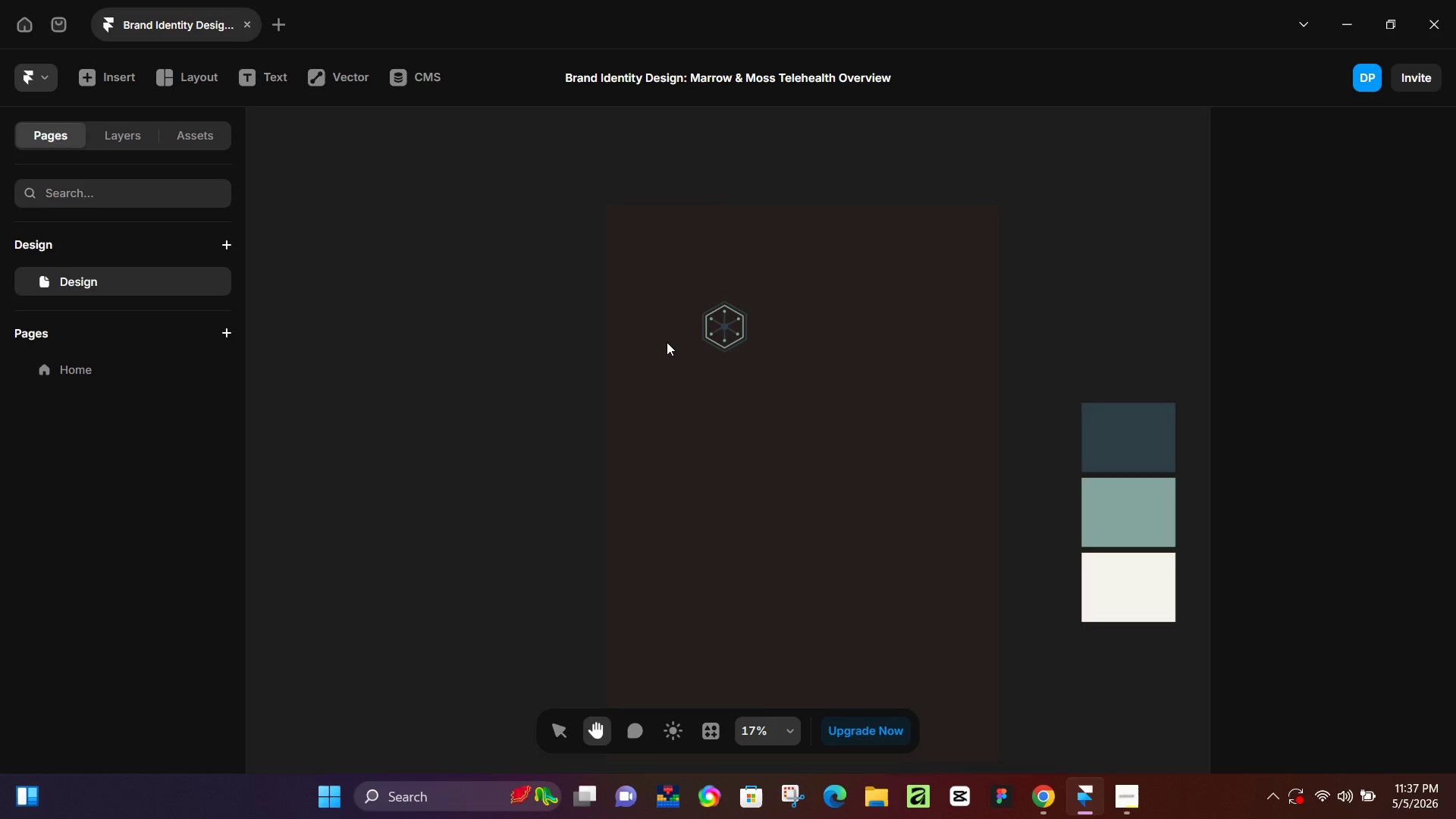 
hold_key(key=ControlLeft, duration=0.39)
scroll: coordinate [673, 340], scroll_direction: up, amount: 3.0
 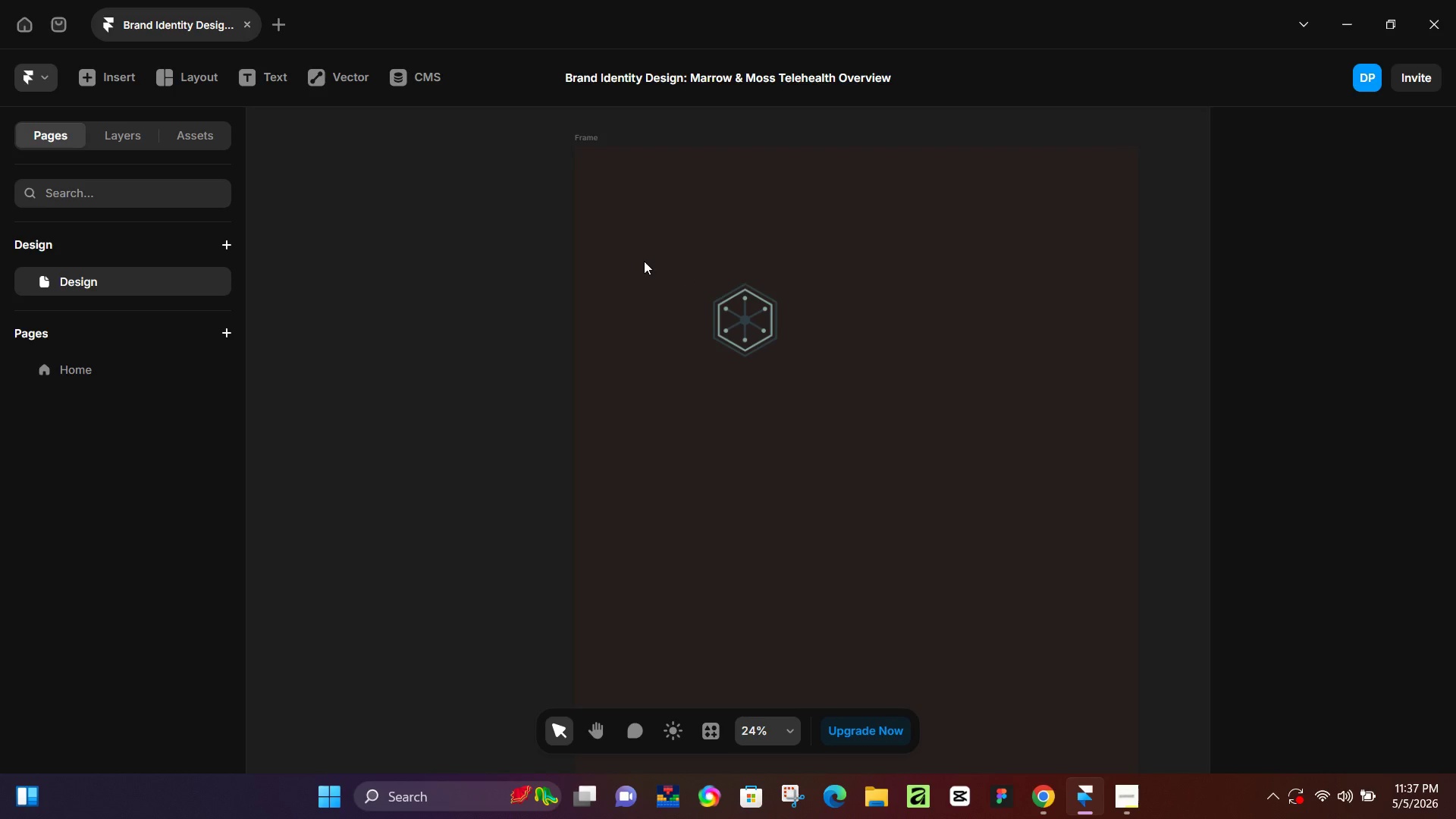 
hold_key(key=Space, duration=0.44)
 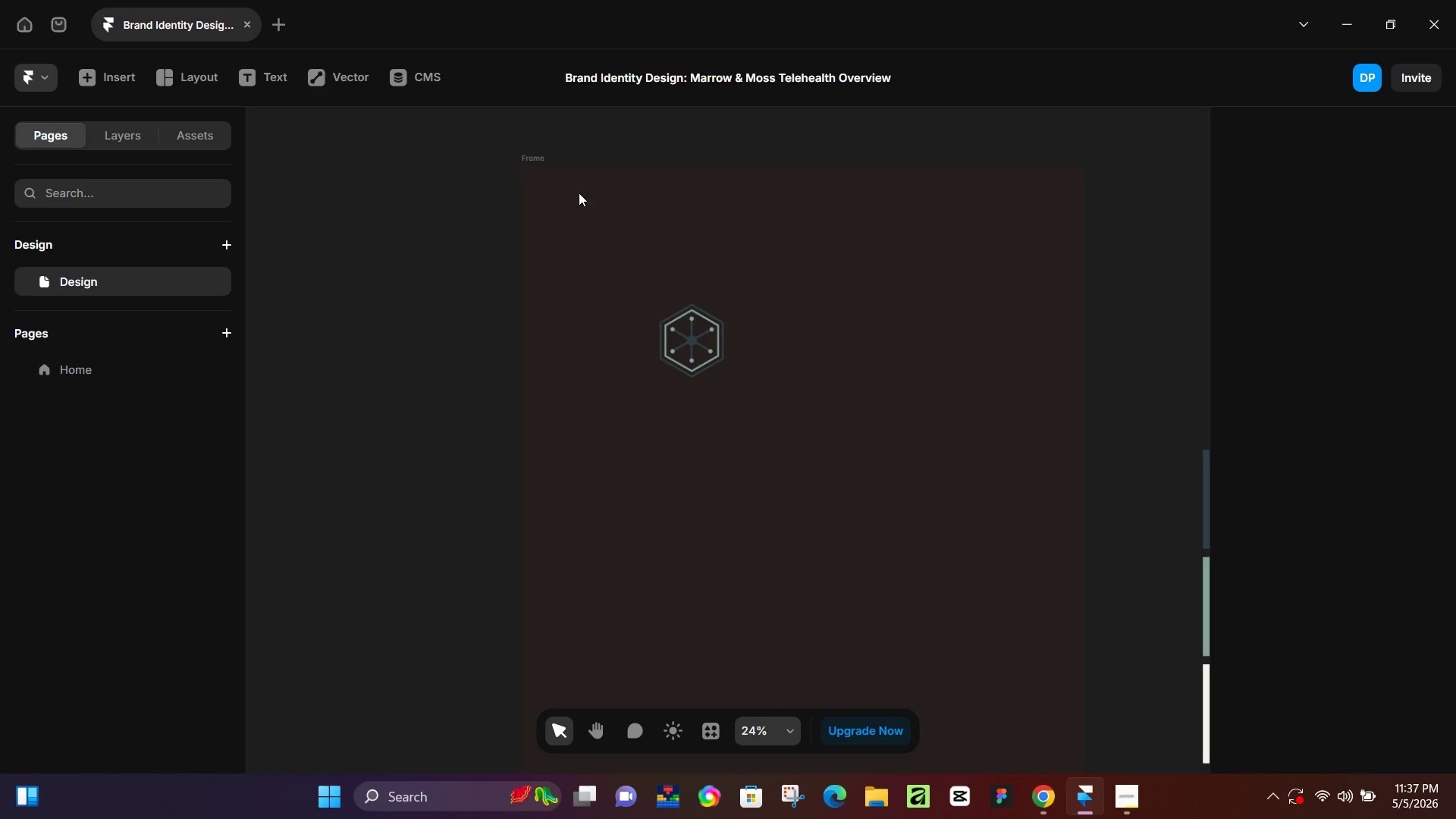 
left_click_drag(start_coordinate=[653, 177], to_coordinate=[598, 197])
 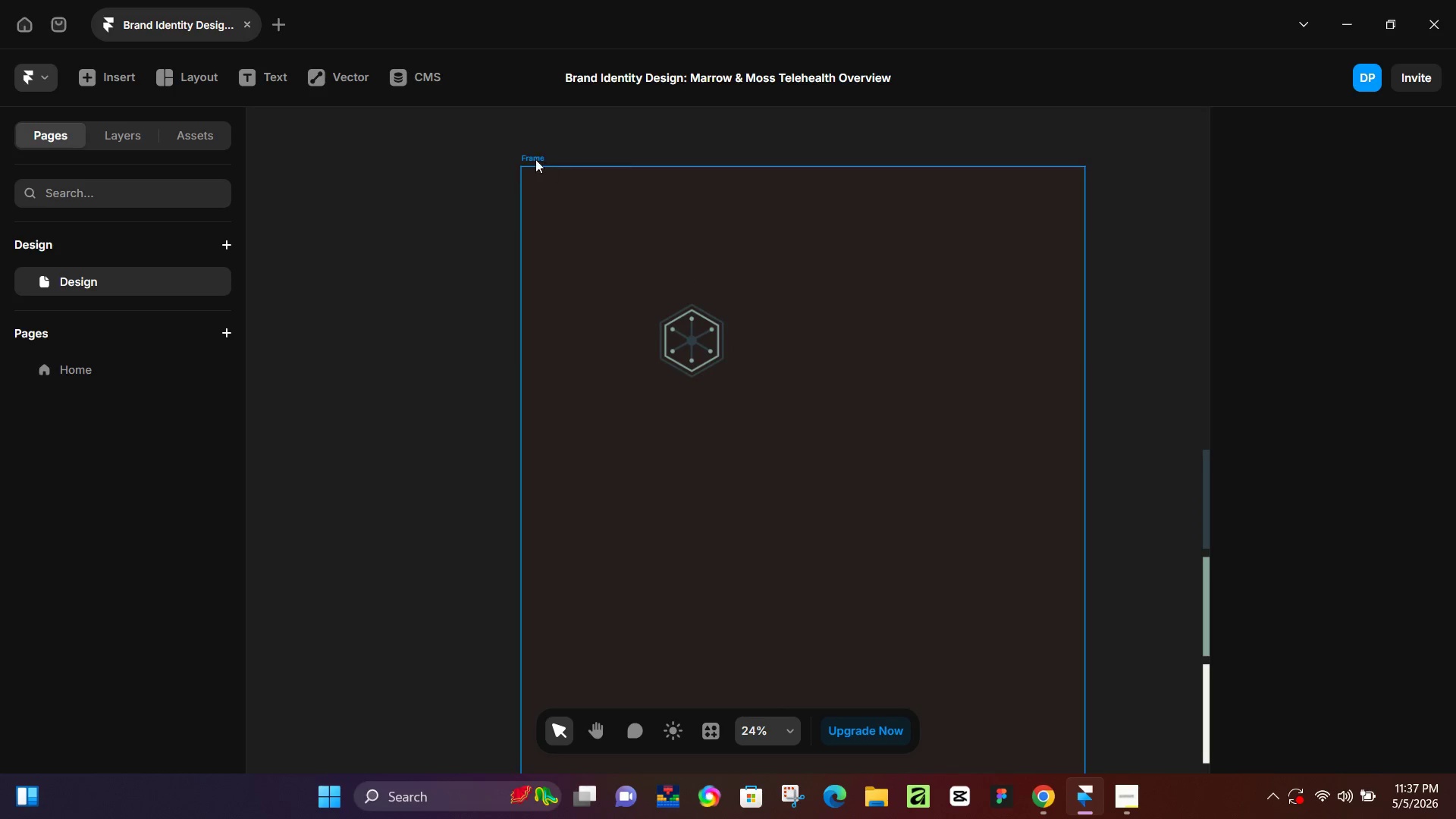 
left_click([540, 155])
 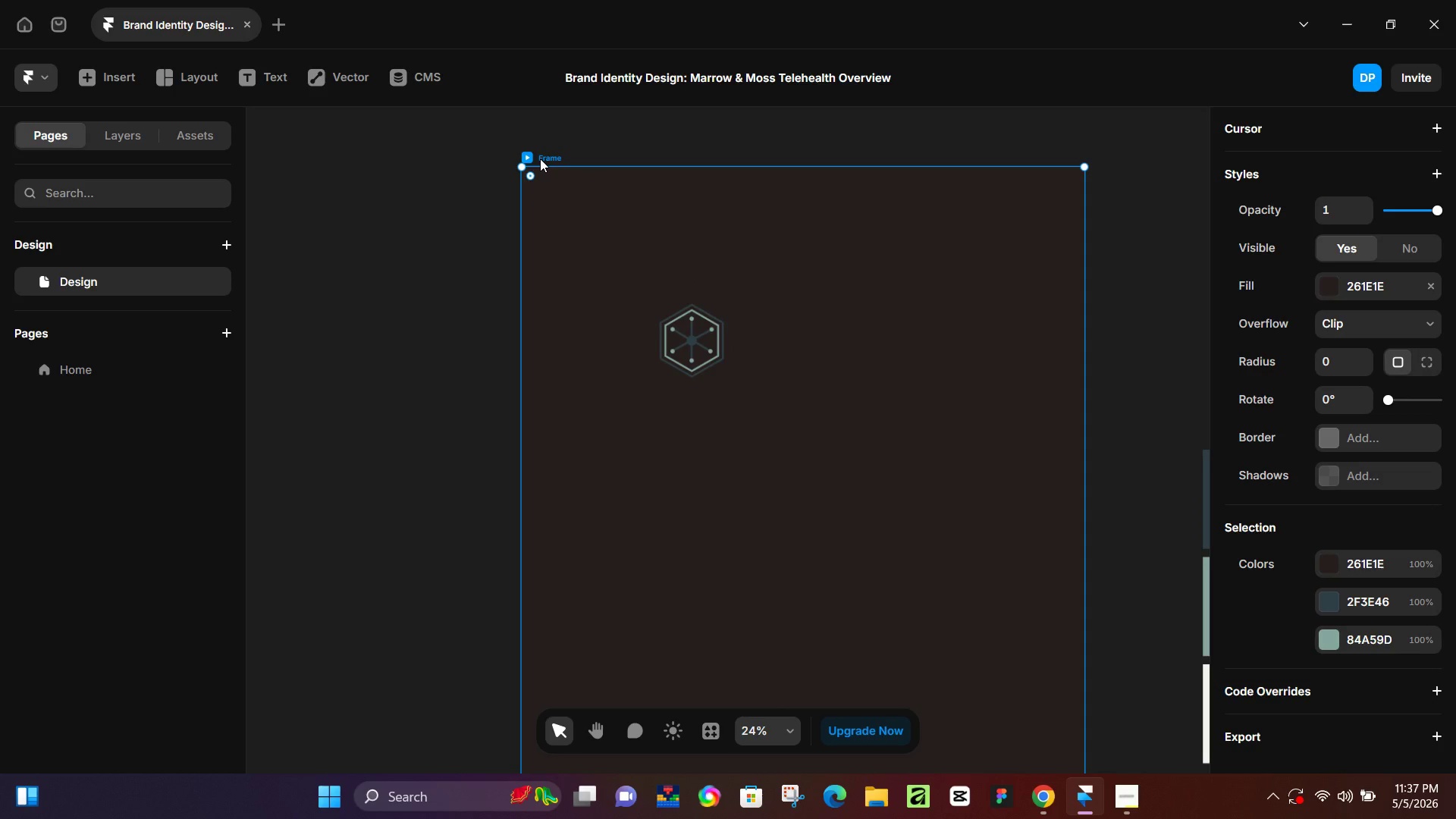 
key(R)
 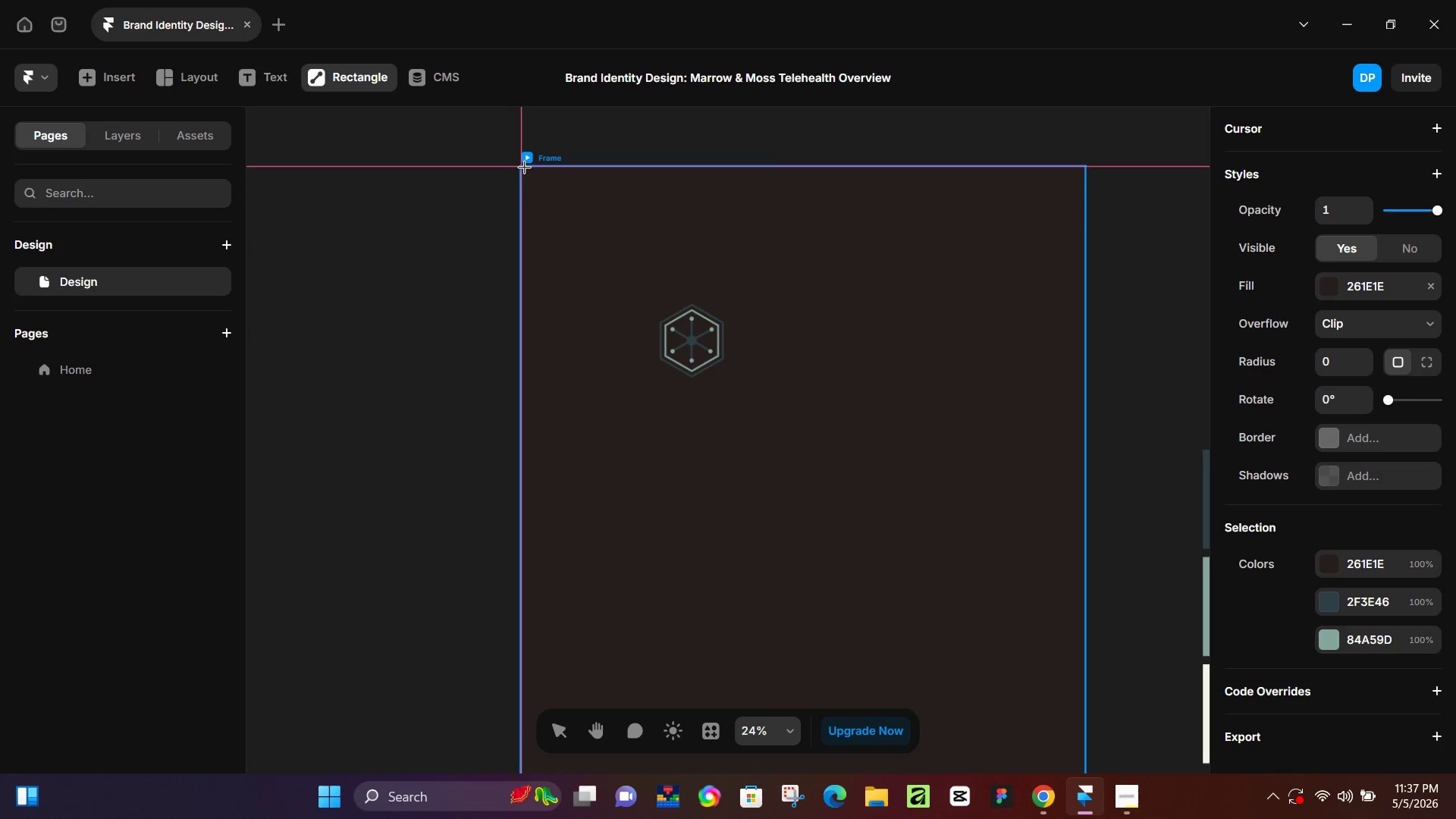 
left_click_drag(start_coordinate=[524, 167], to_coordinate=[1088, 173])
 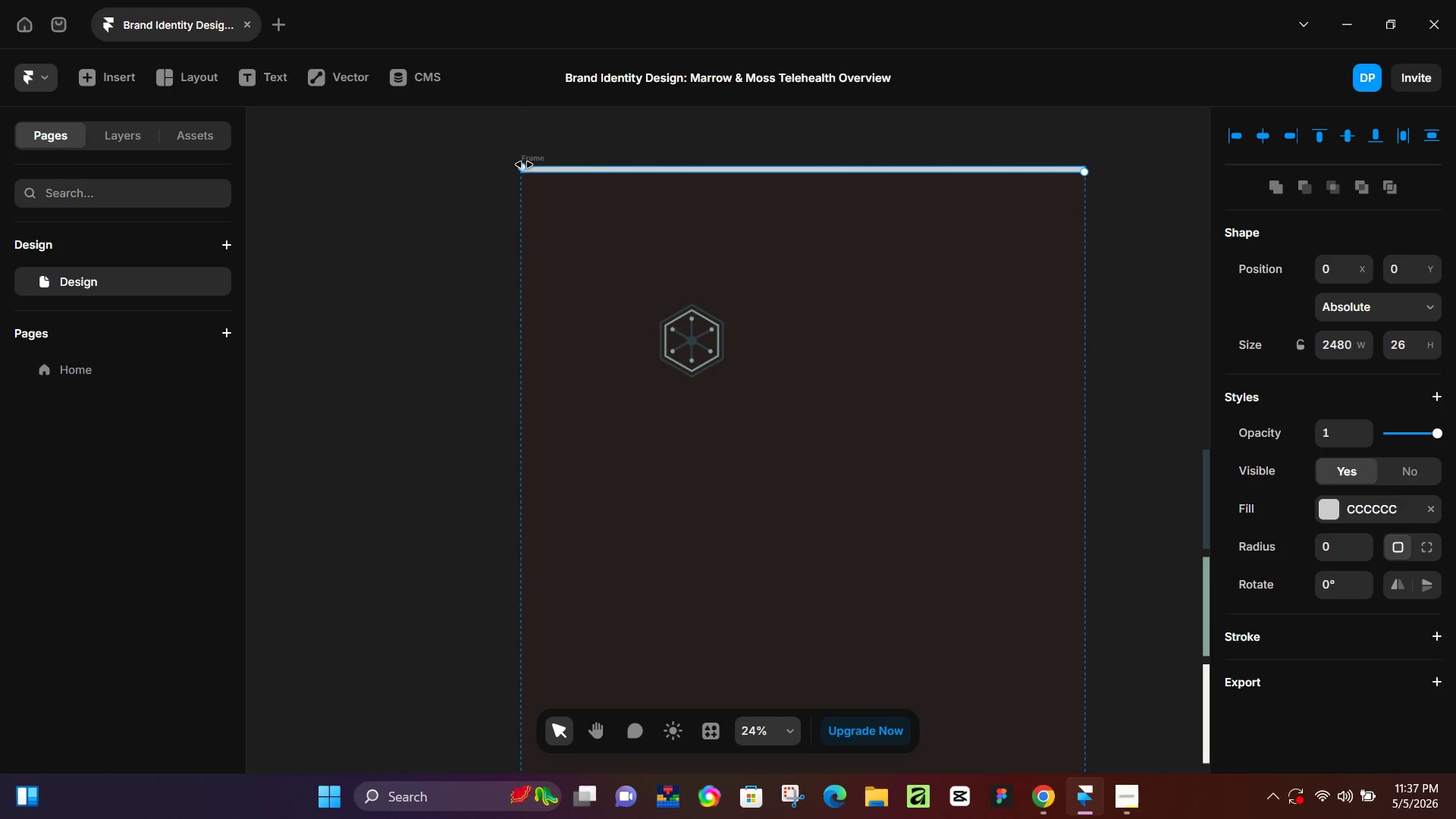 
left_click_drag(start_coordinate=[522, 165], to_coordinate=[514, 165])
 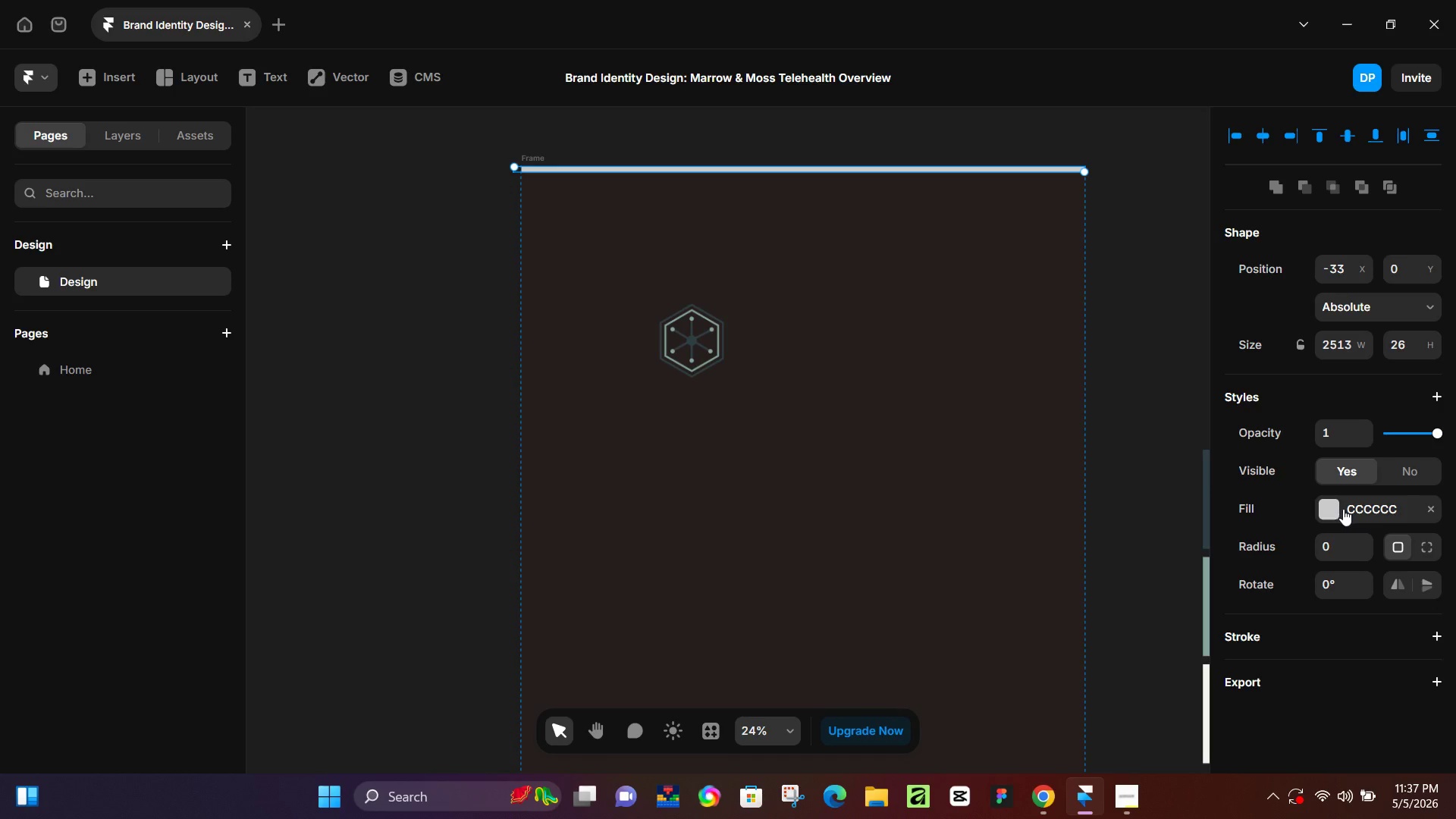 
left_click([1354, 509])
 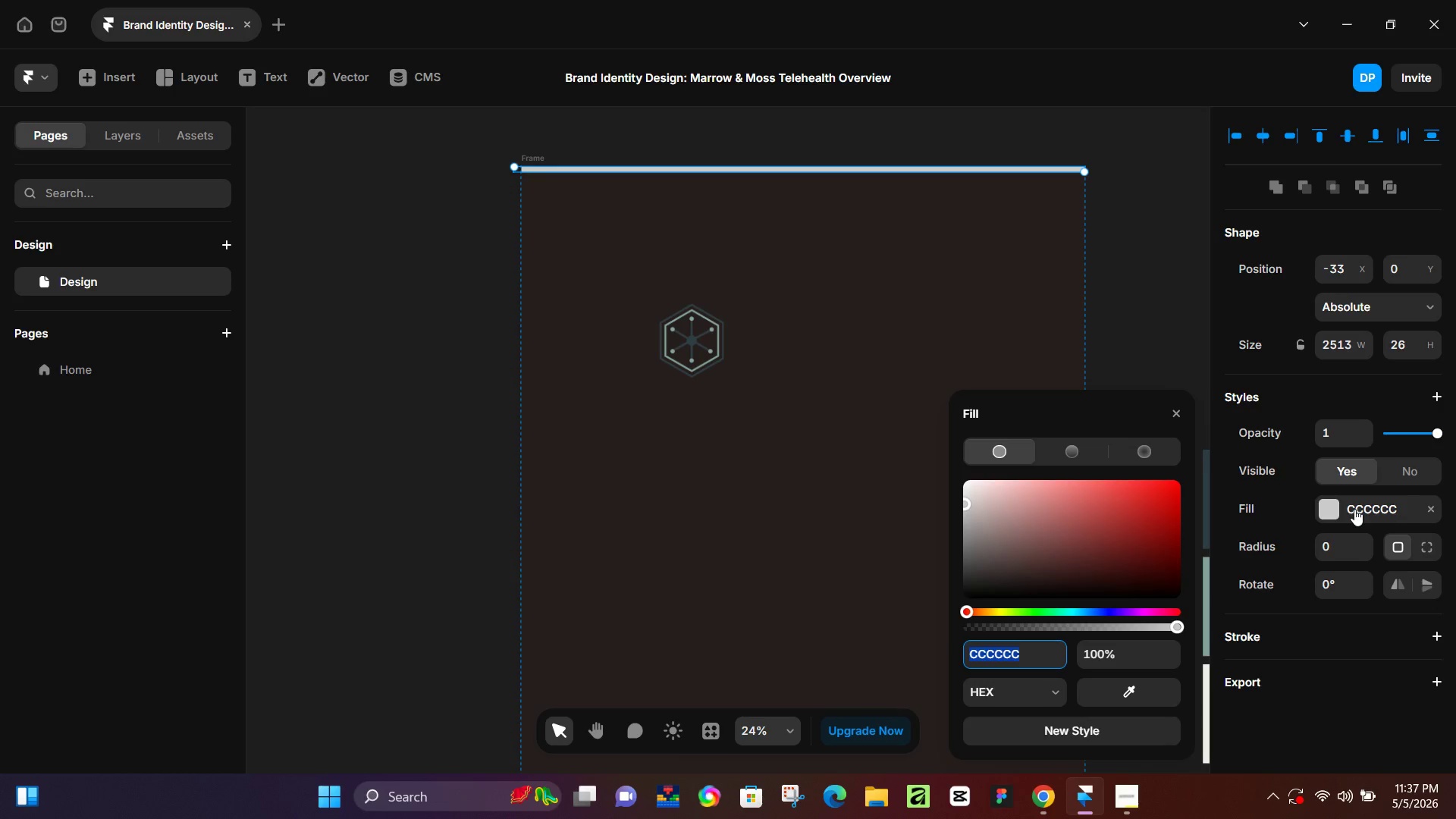 
key(Control+V)
 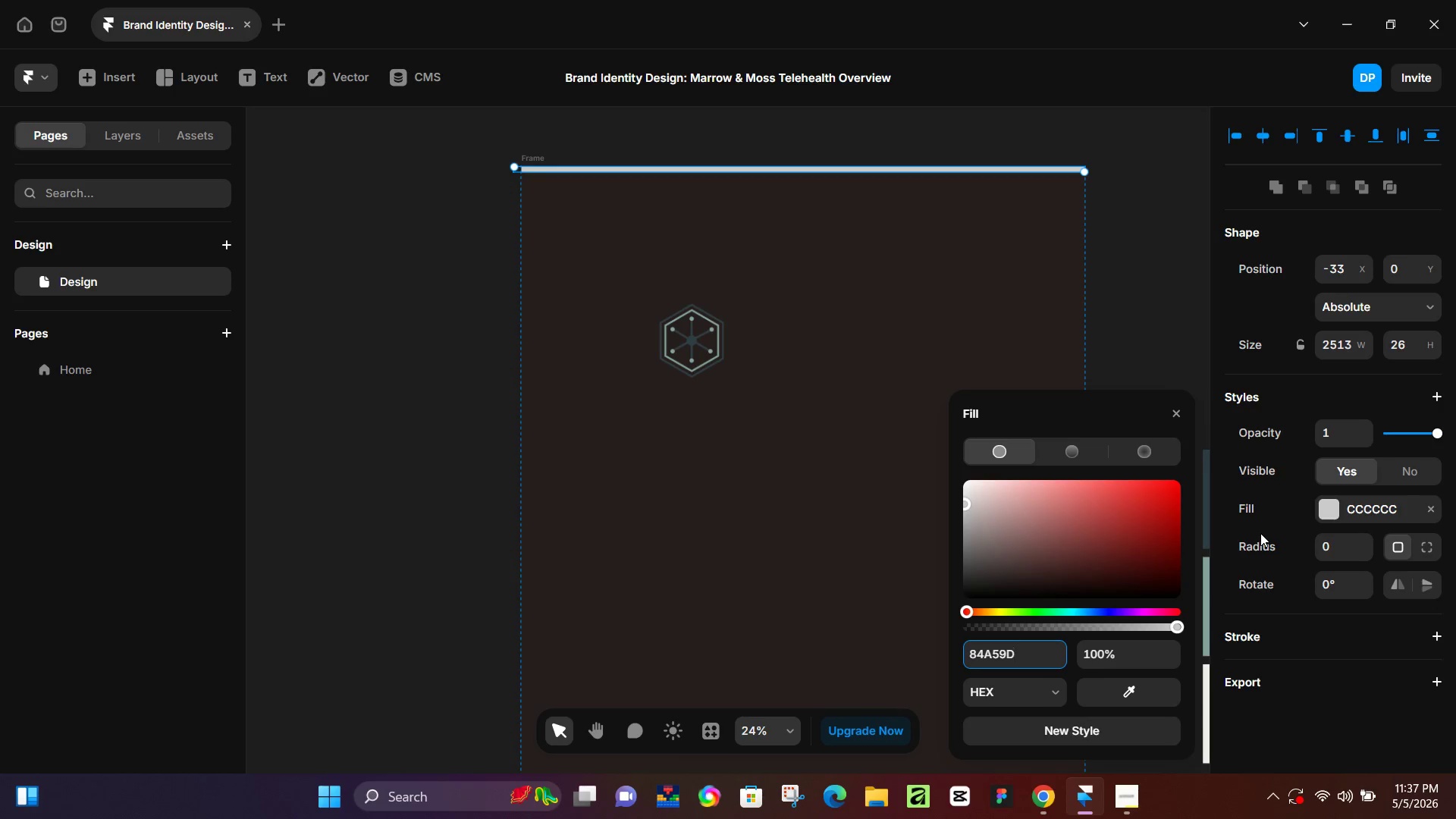 
key(NumpadEnter)
 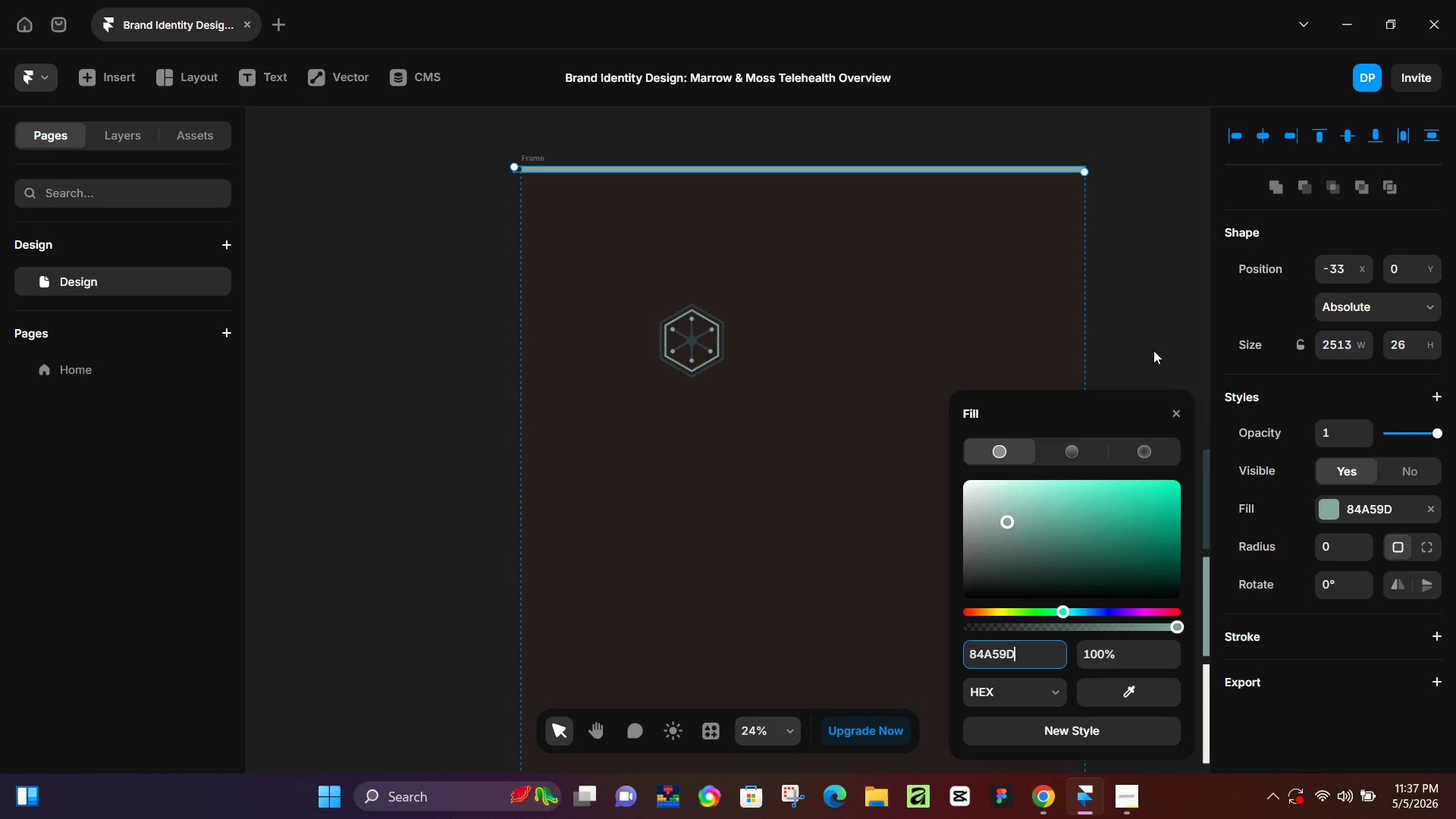 
left_click([1131, 284])
 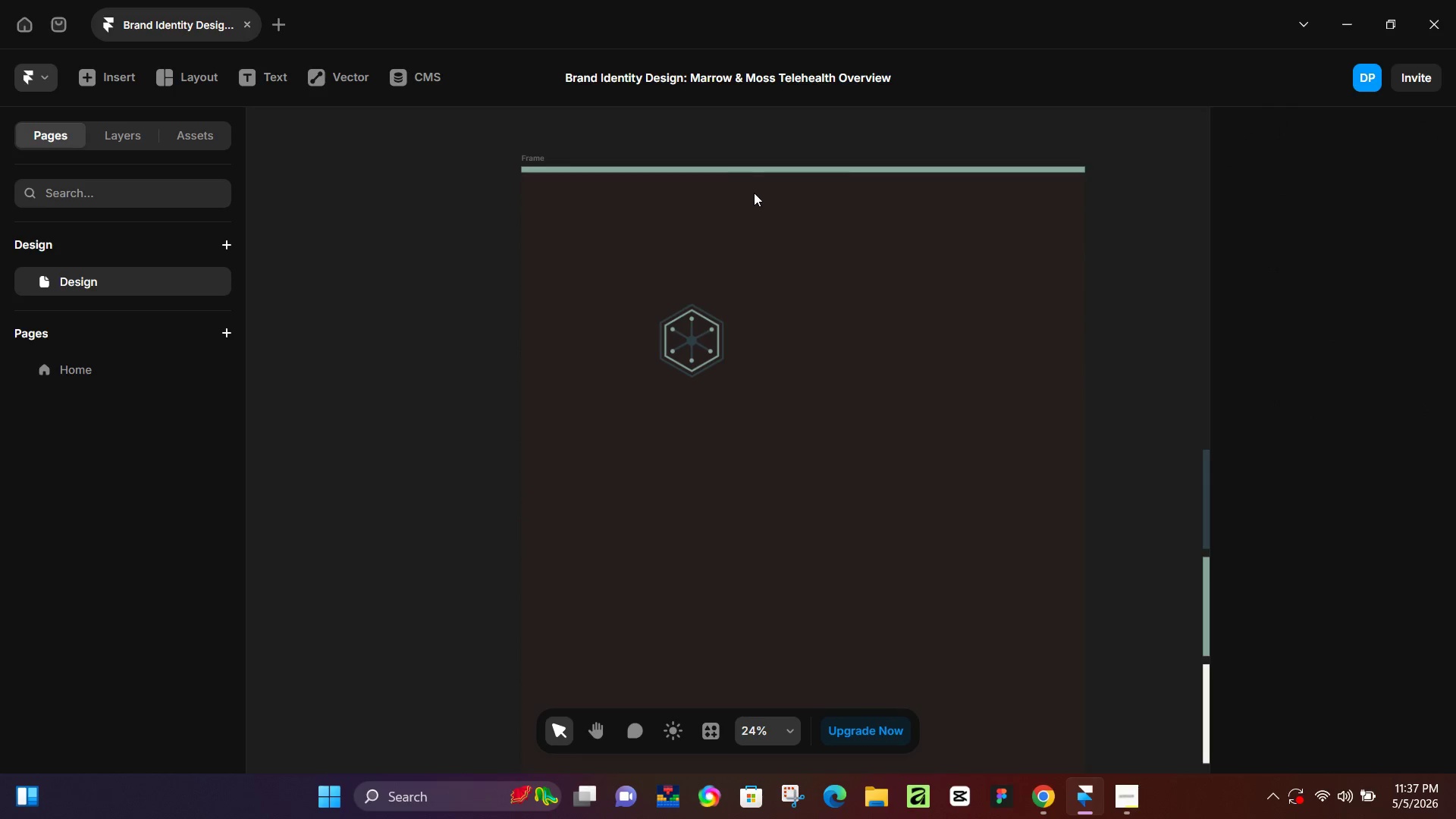 
left_click([790, 168])
 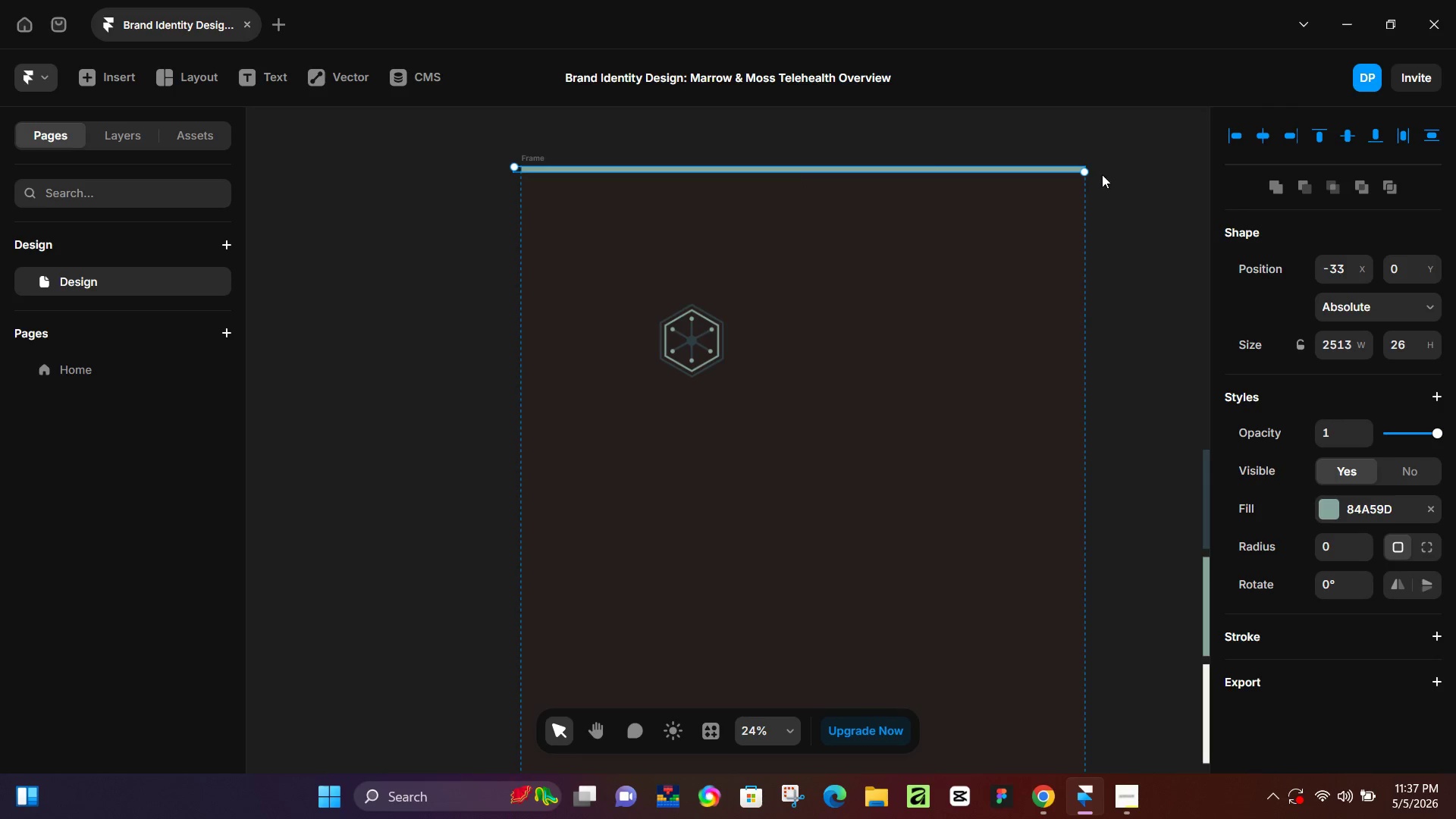 
hold_key(key=ControlLeft, duration=0.72)
scroll: coordinate [1102, 174], scroll_direction: up, amount: 7.0
 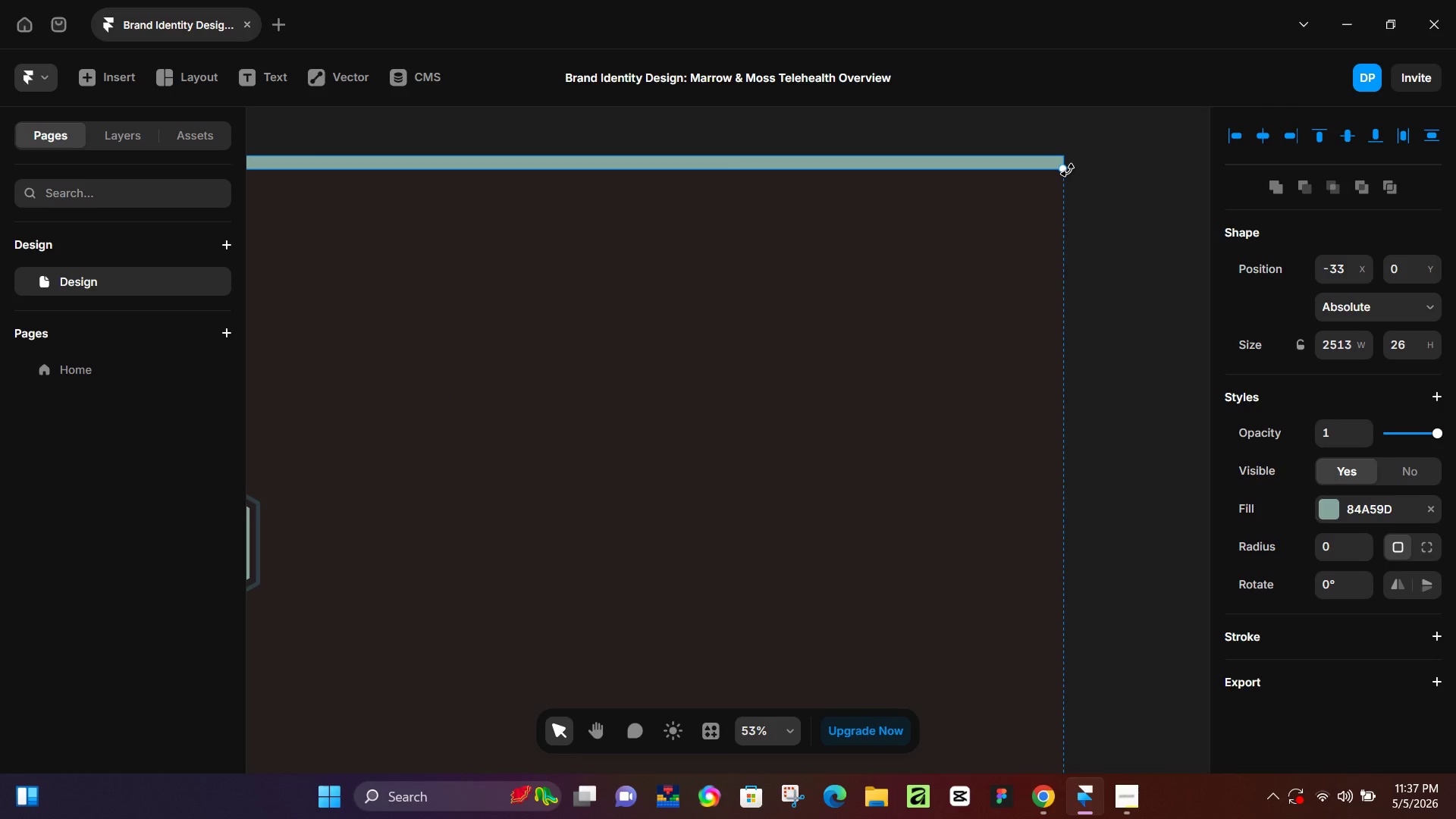 
left_click_drag(start_coordinate=[1068, 171], to_coordinate=[1078, 167])
 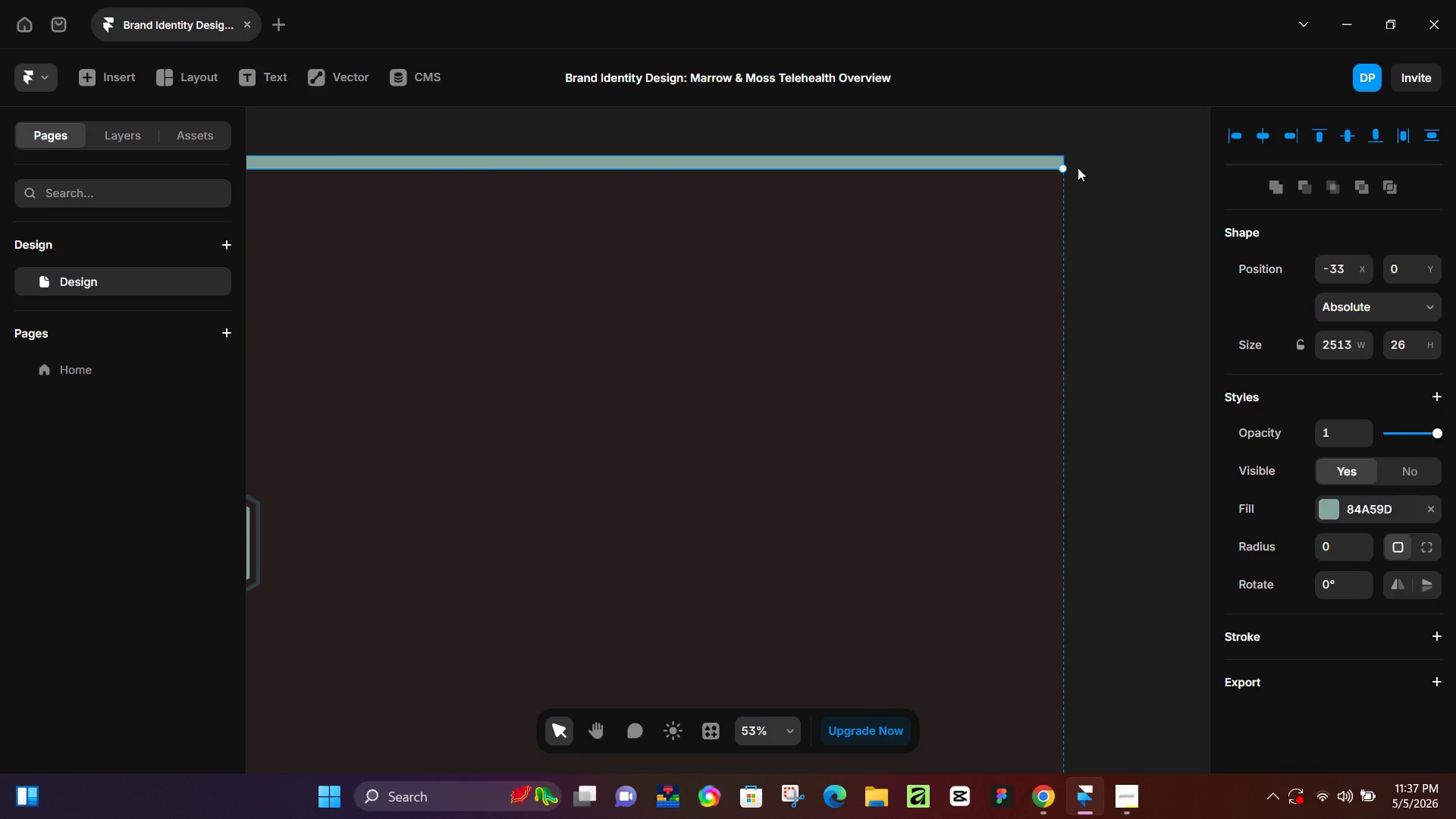 
key(Control+Z)
 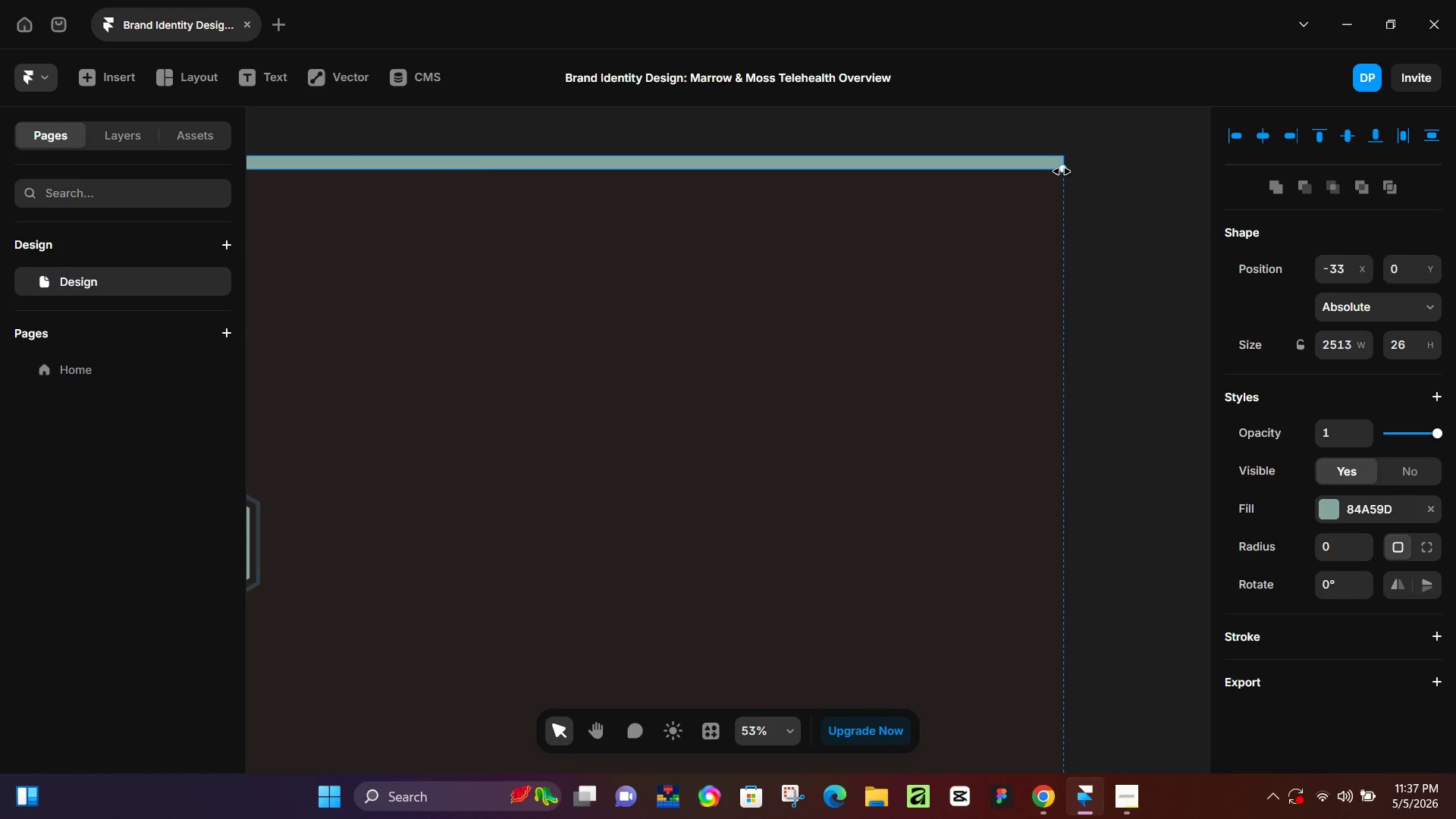 
left_click_drag(start_coordinate=[1062, 171], to_coordinate=[1065, 163])
 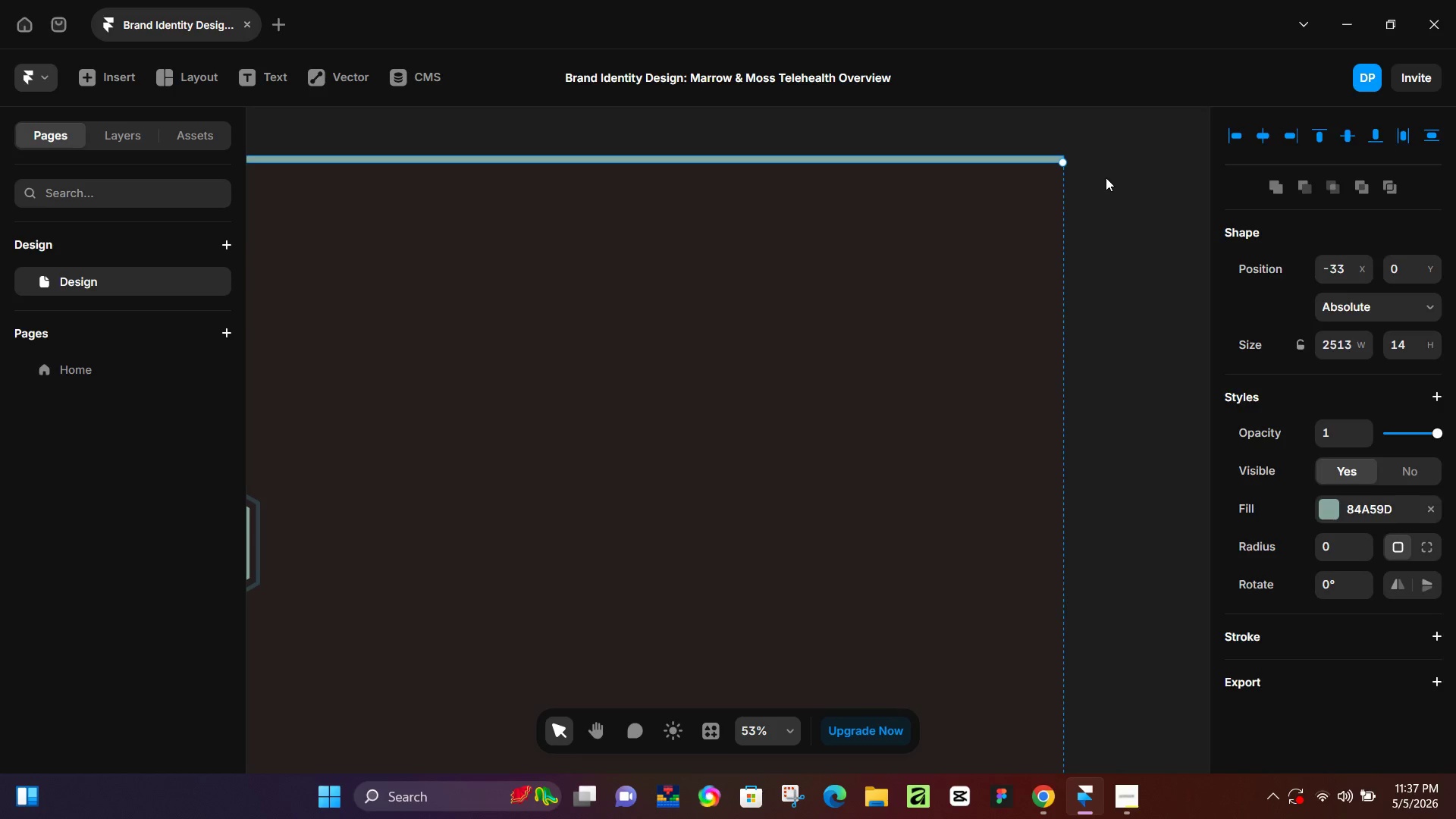 
left_click([1106, 177])
 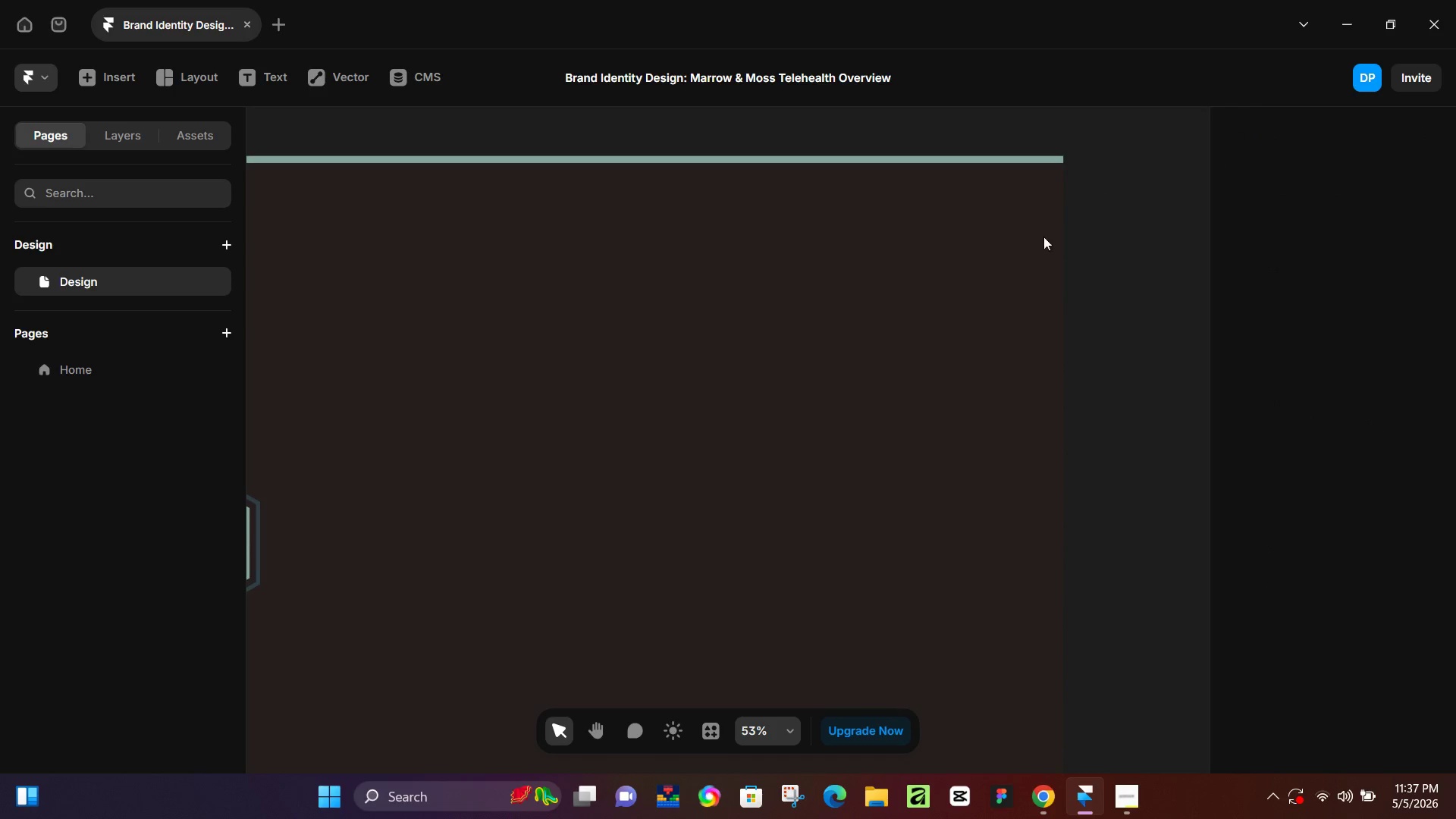 
hold_key(key=Space, duration=0.39)
 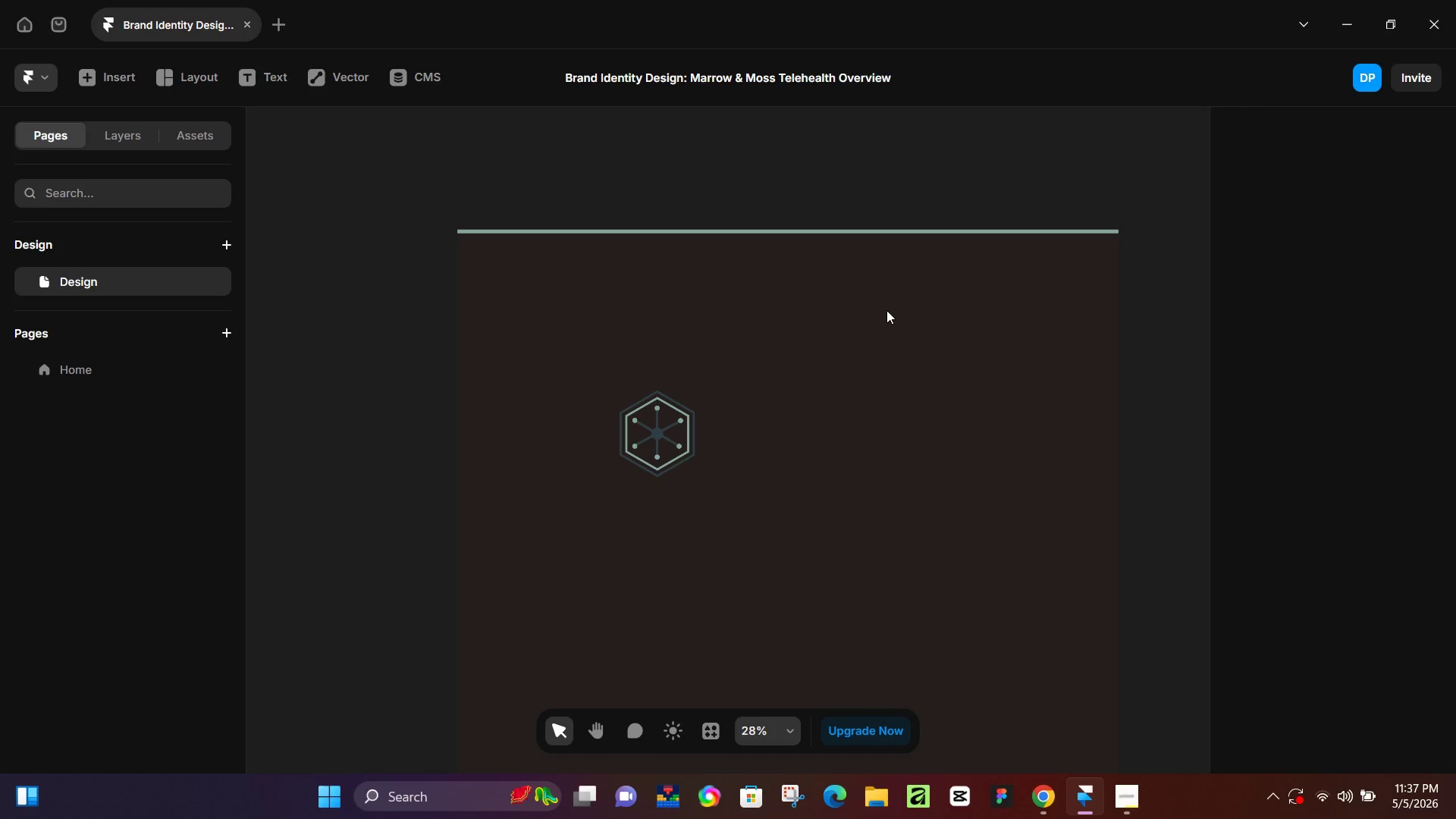 
left_click_drag(start_coordinate=[702, 323], to_coordinate=[969, 325])
 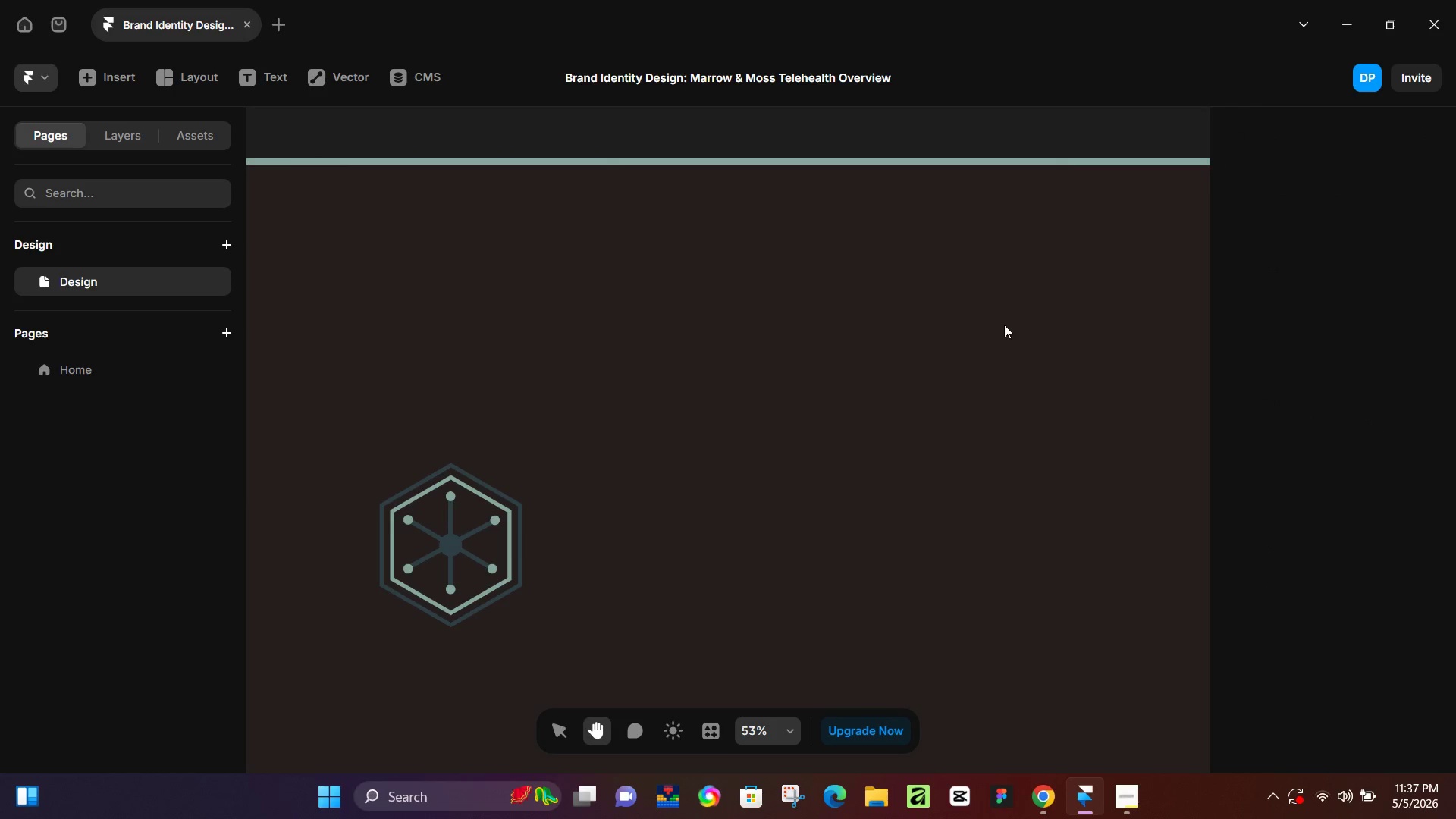 
hold_key(key=ControlLeft, duration=0.53)
 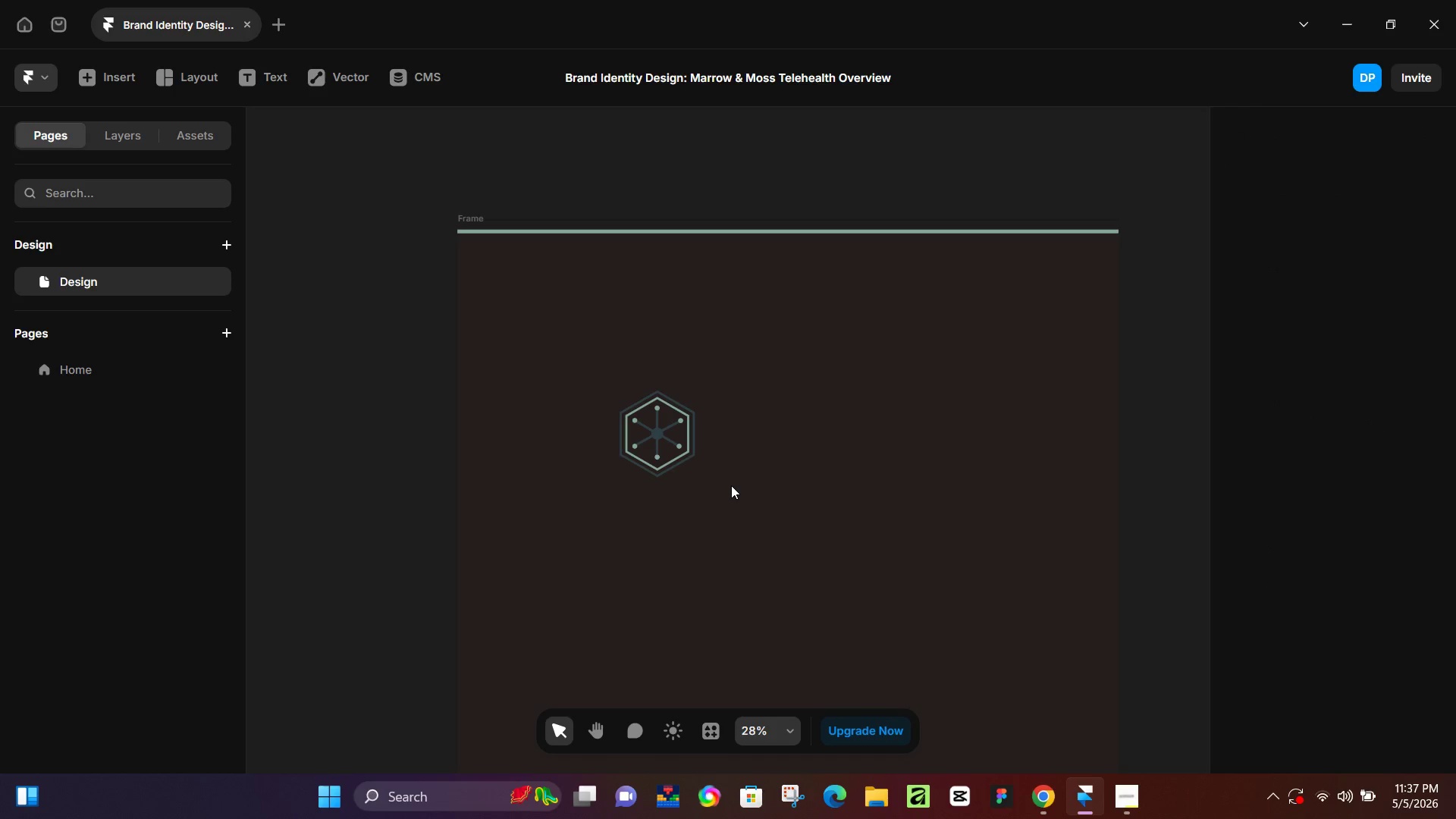 
hold_key(key=ControlLeft, duration=3.66)
 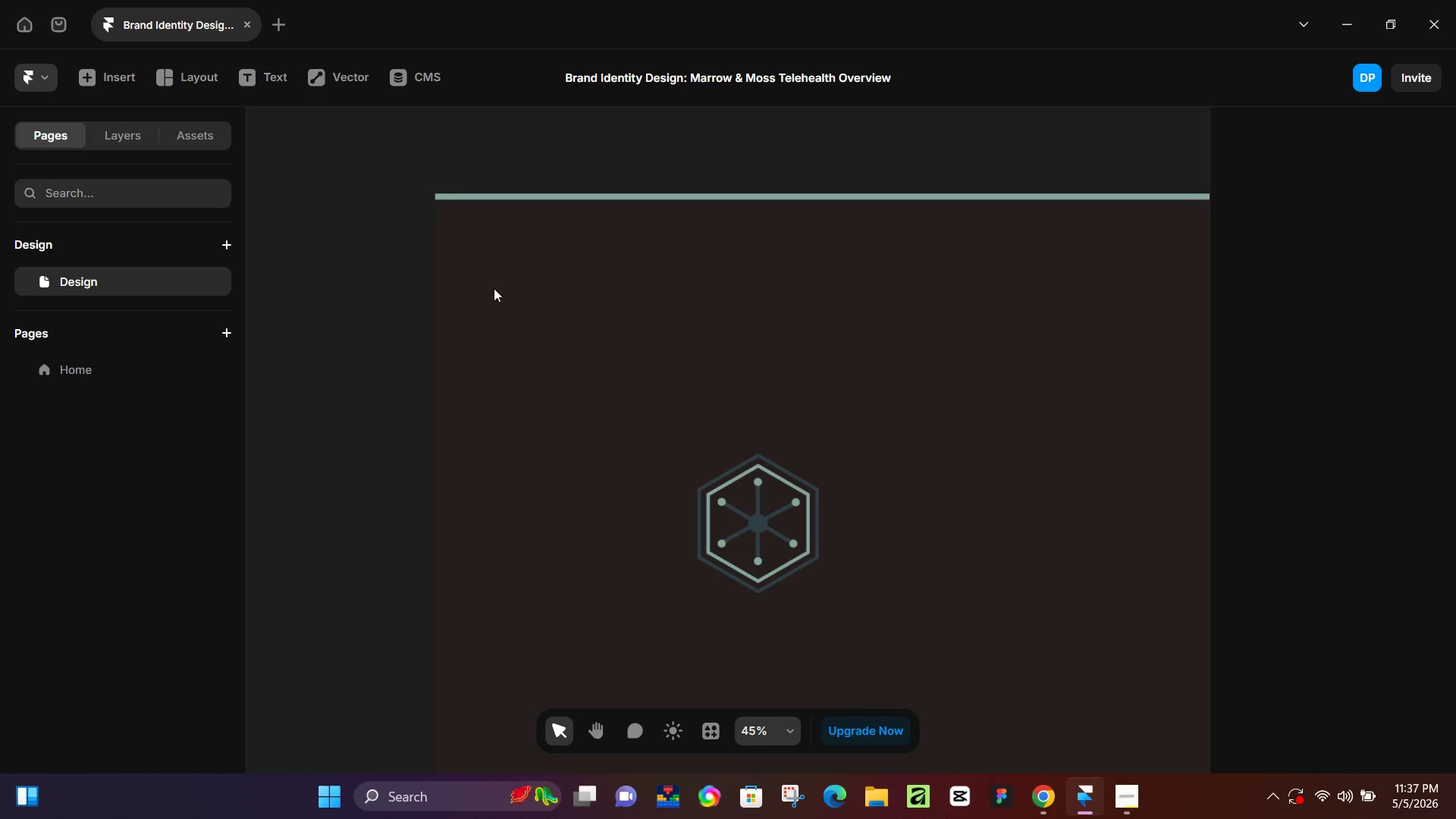 
scroll: coordinate [886, 310], scroll_direction: down, amount: 6.0
 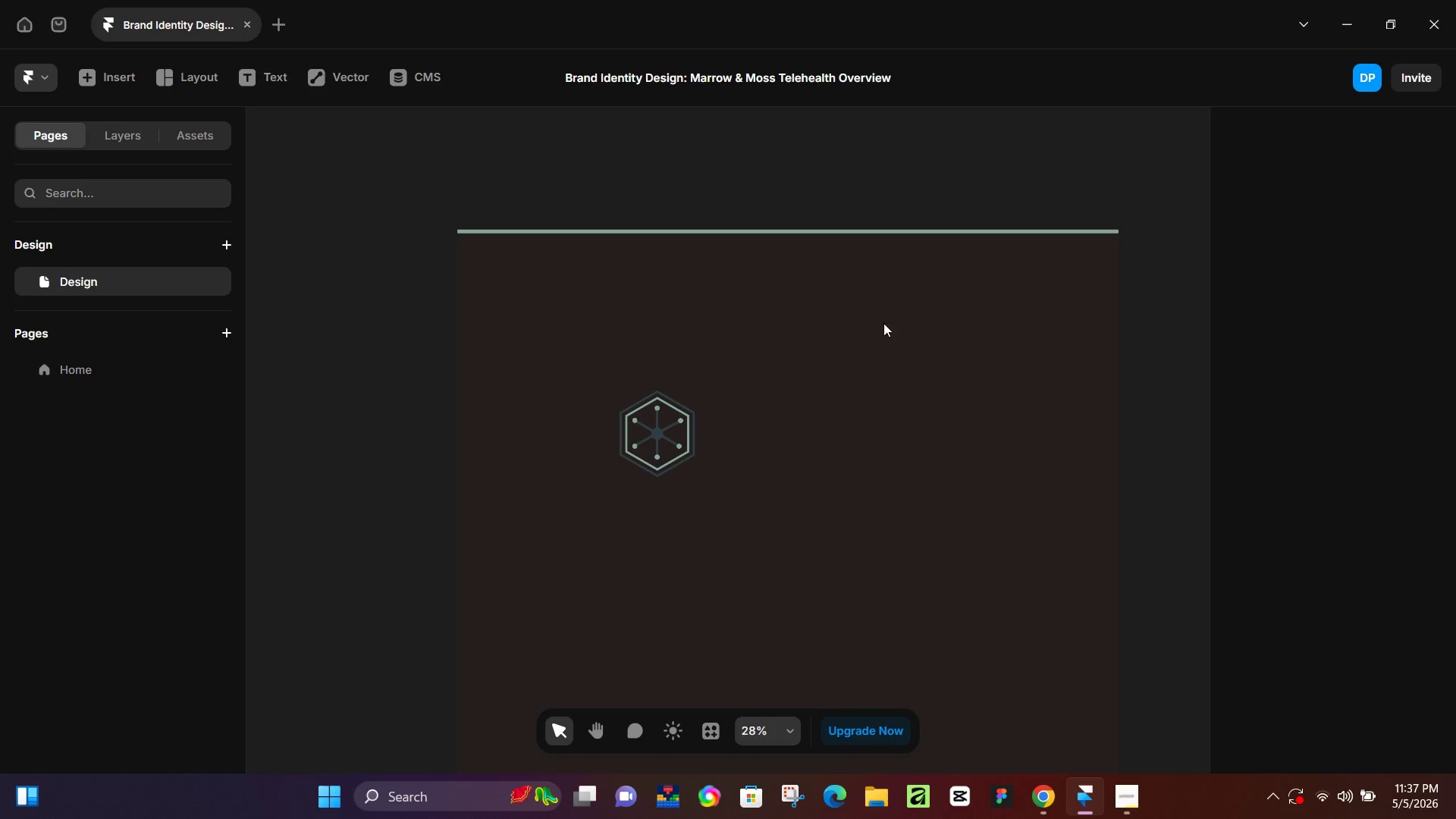 
hold_key(key=ControlLeft, duration=1.16)
scroll: coordinate [494, 288], scroll_direction: up, amount: 4.0
 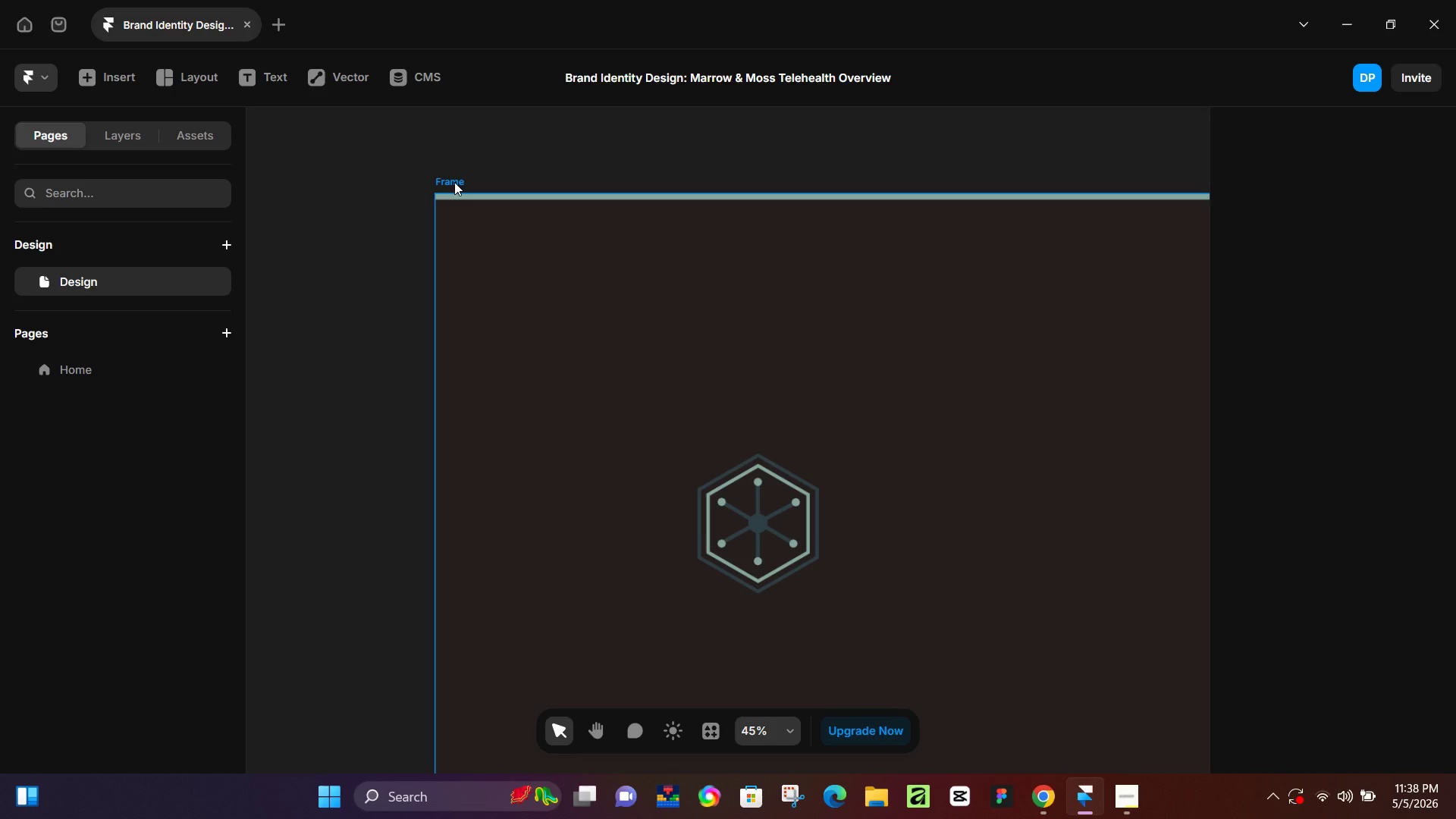 
wait(54.14)
 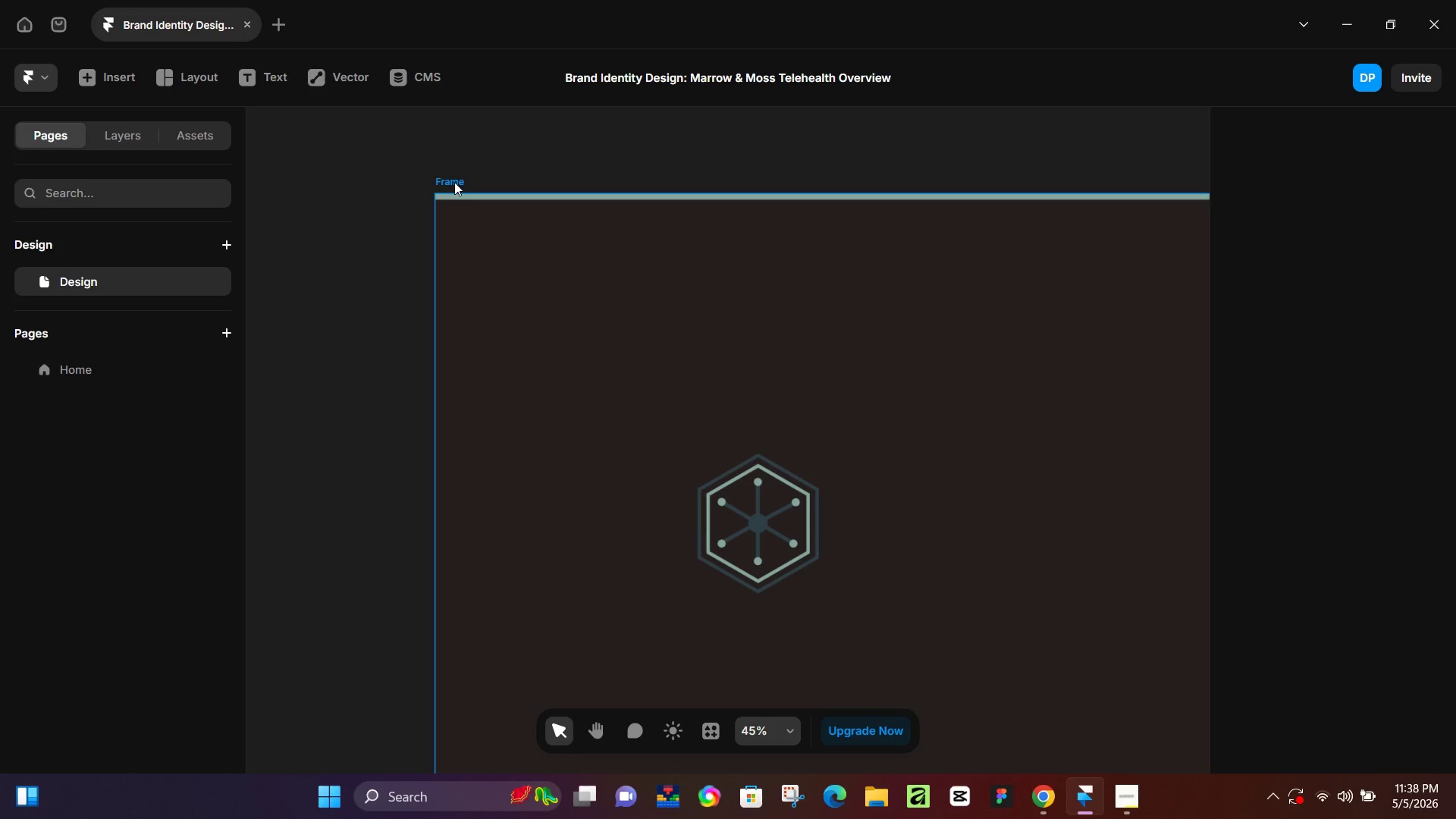 
left_click([447, 171])
 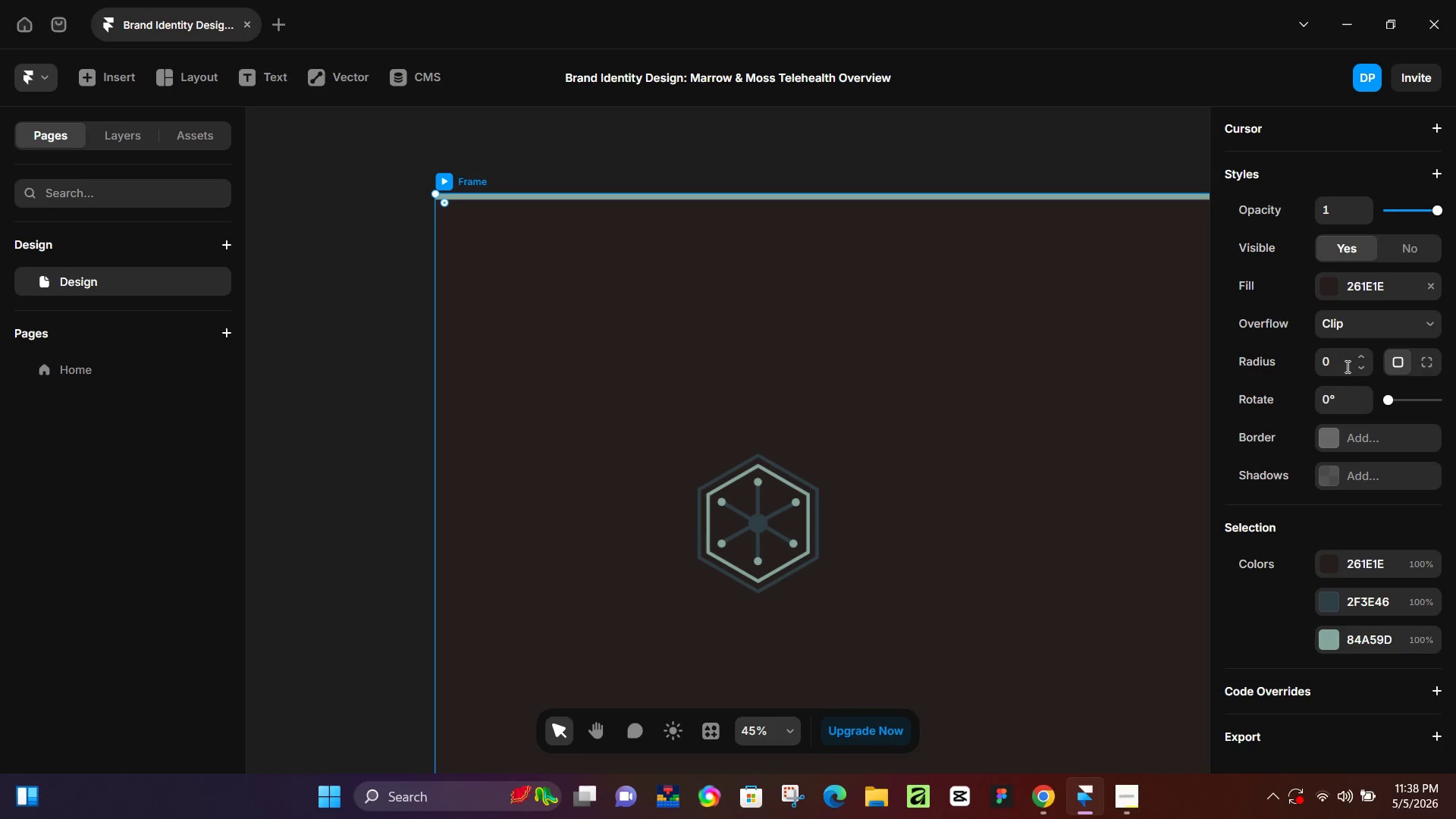 
scroll: coordinate [1330, 561], scroll_direction: up, amount: 2.0
 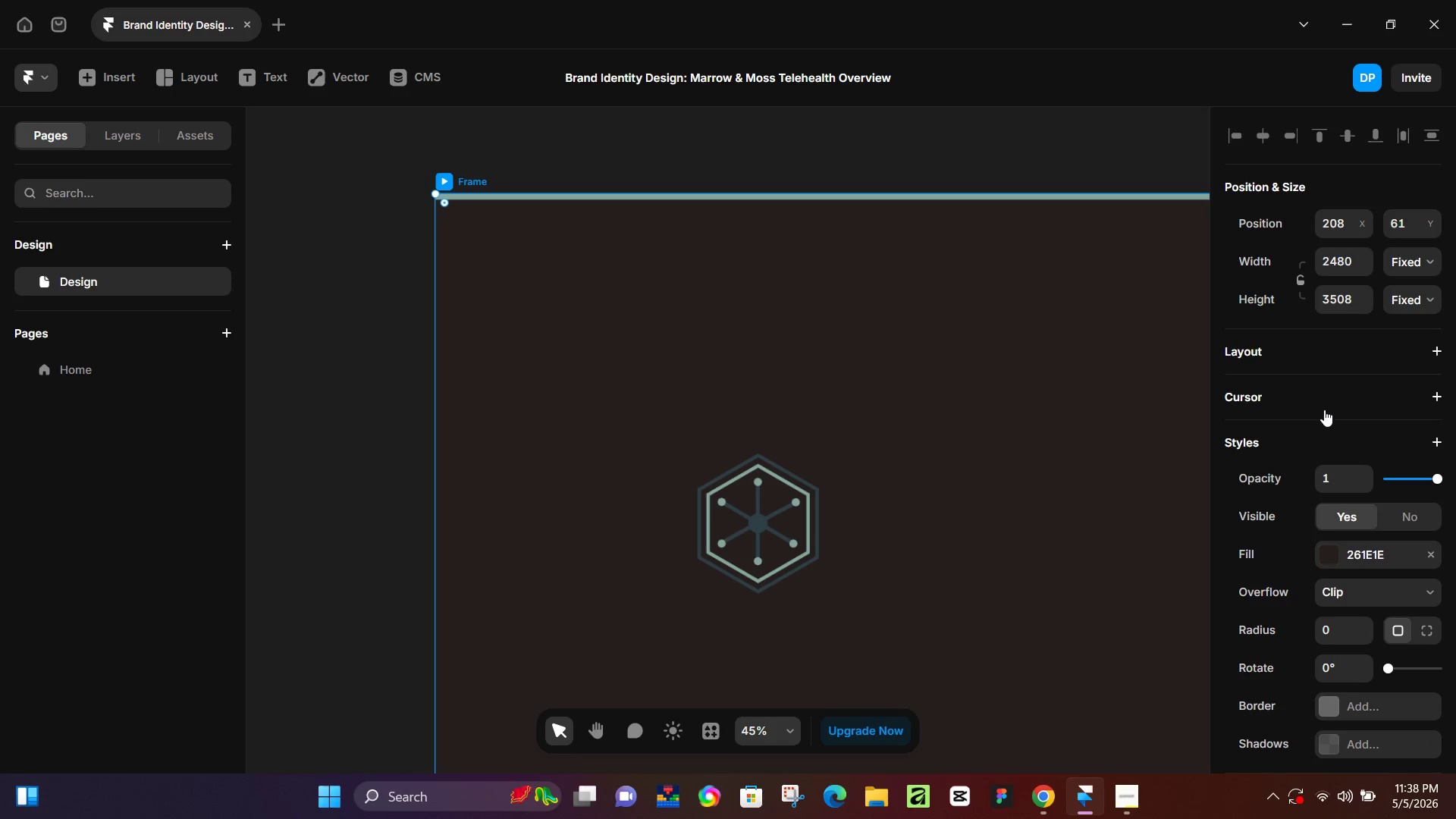 
left_click([1313, 354])
 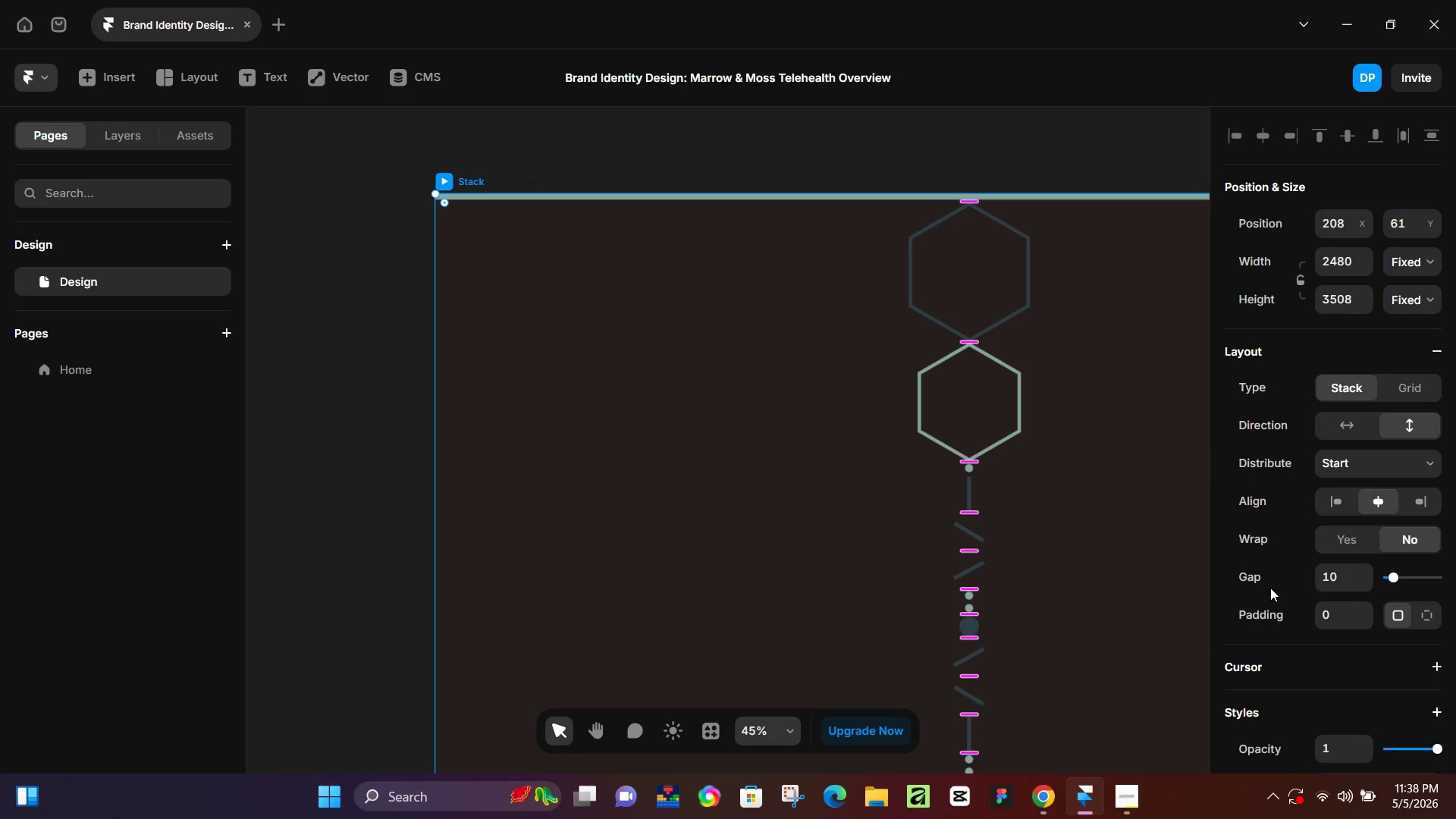 
scroll: coordinate [1272, 616], scroll_direction: down, amount: 2.0
 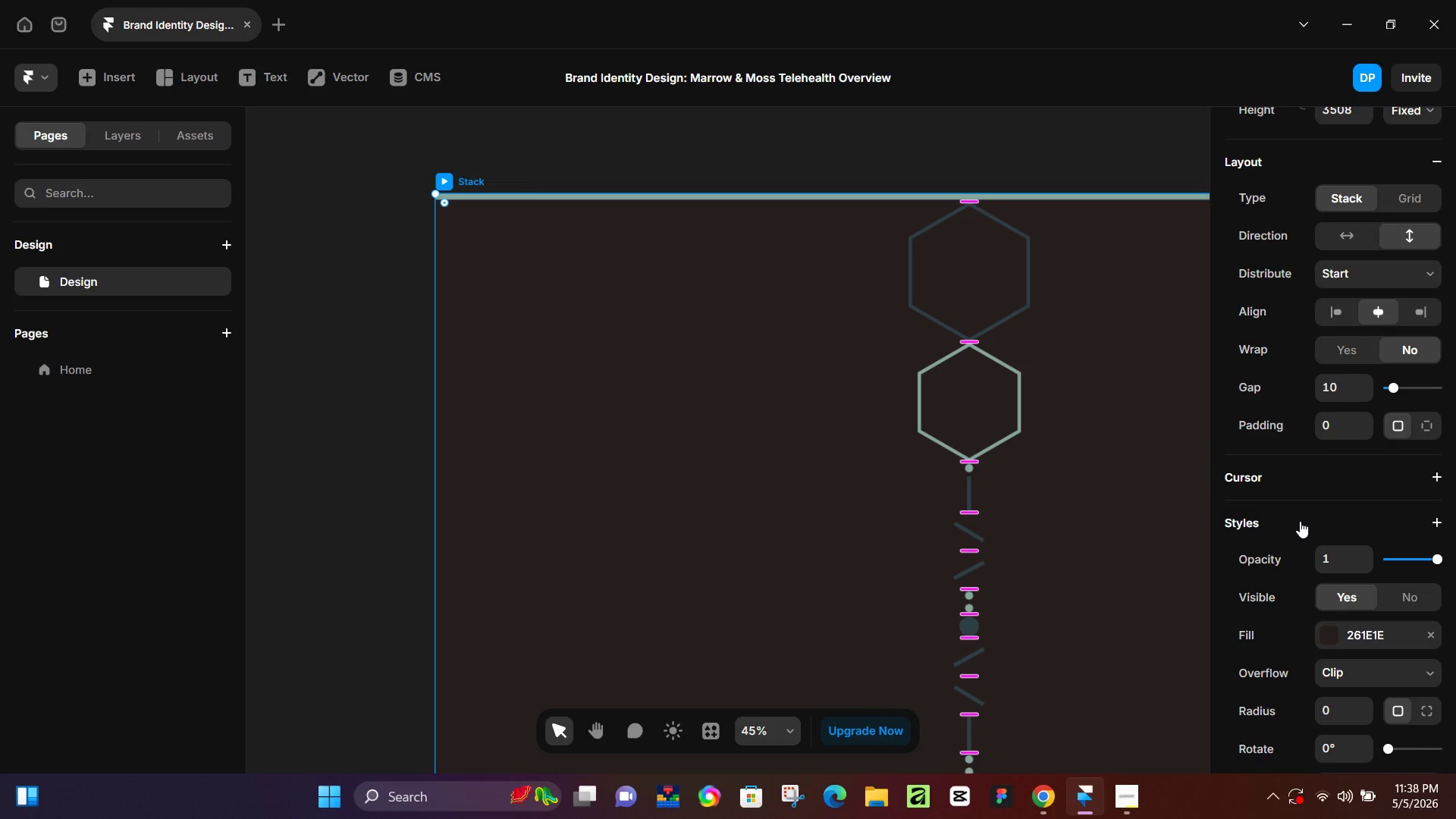 
scroll: coordinate [1299, 512], scroll_direction: up, amount: 2.0
 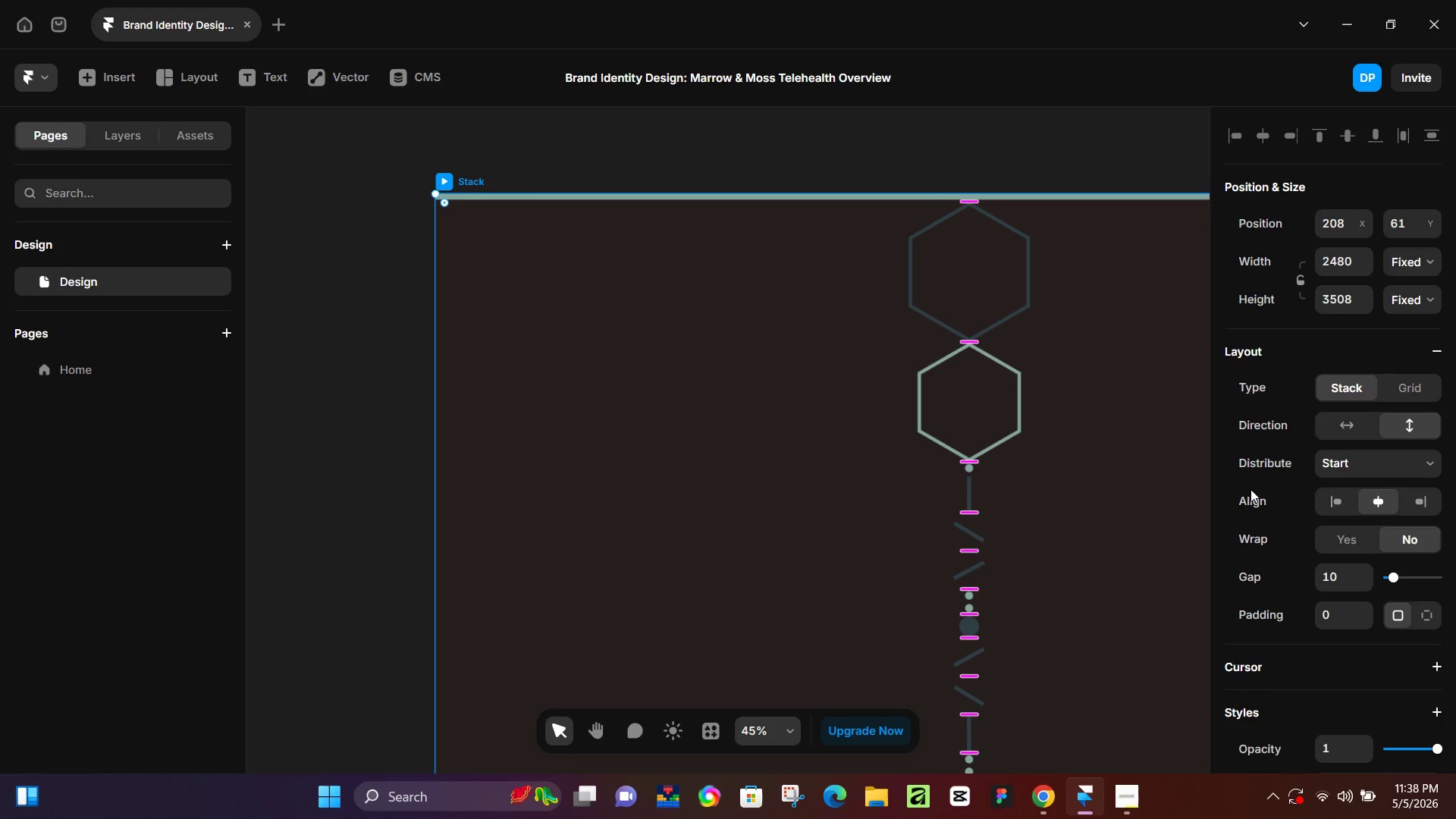 
key(Control+Z)
 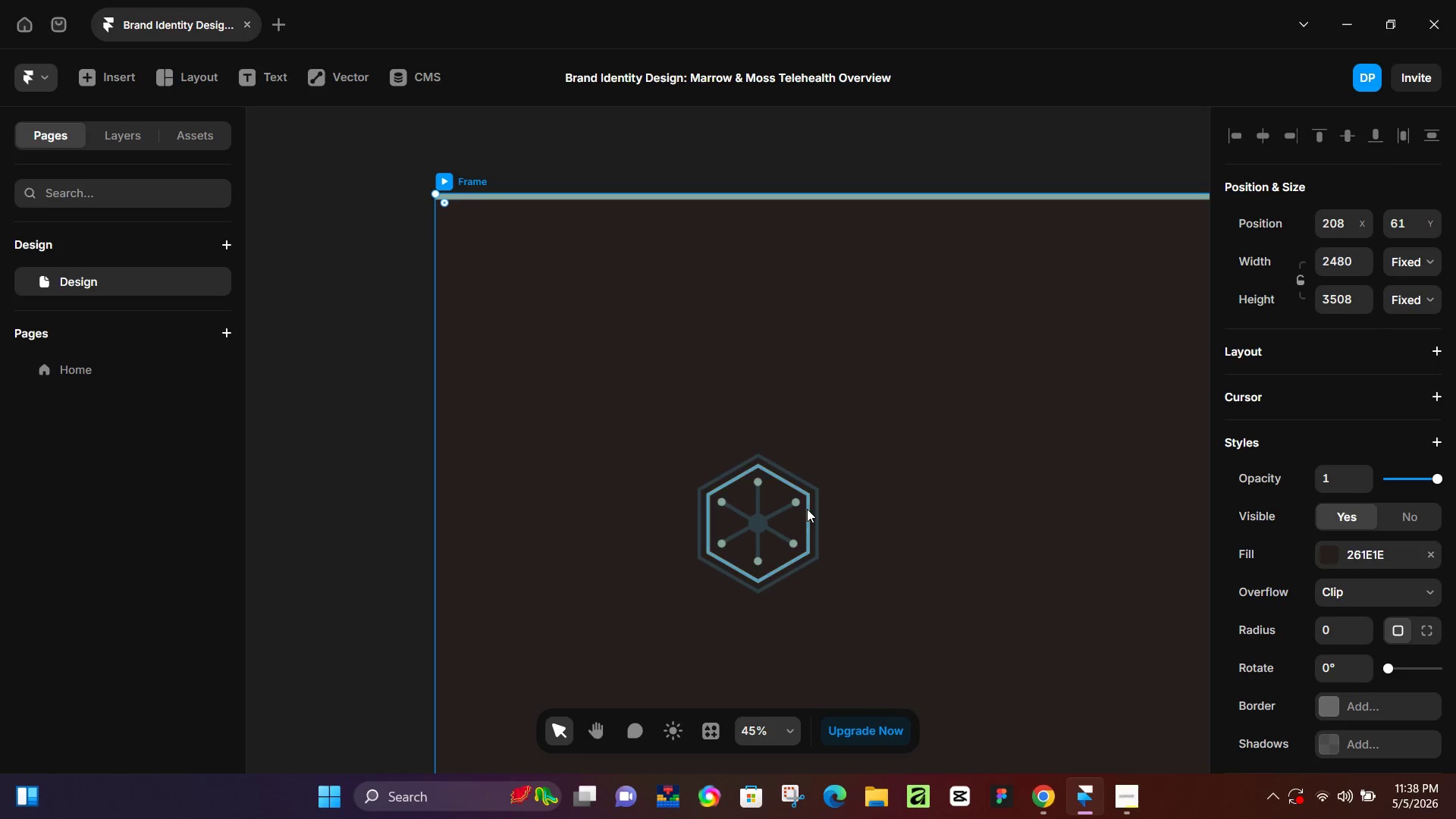 
hold_key(key=Space, duration=0.64)
 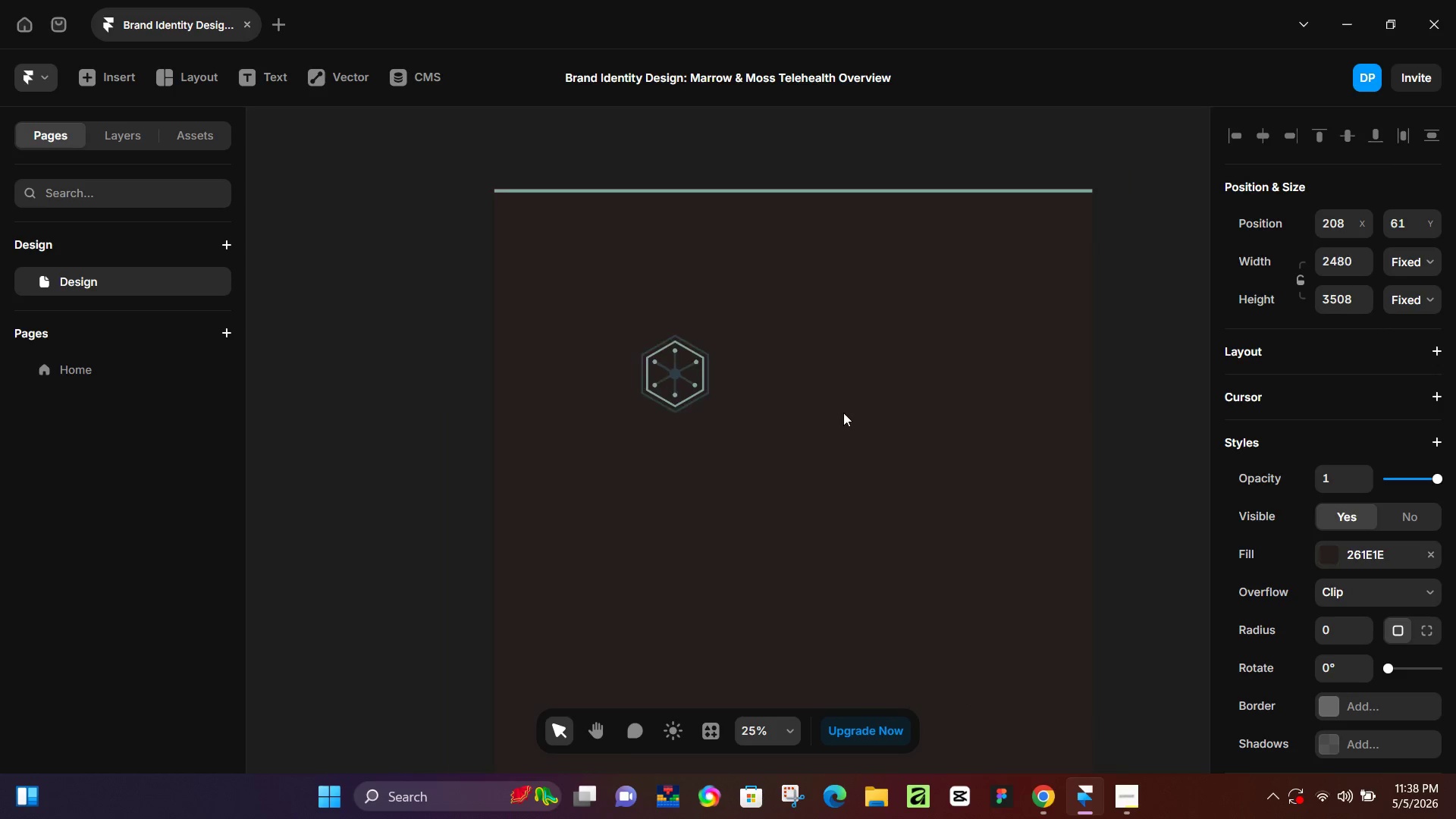 
left_click_drag(start_coordinate=[994, 519], to_coordinate=[786, 354])
 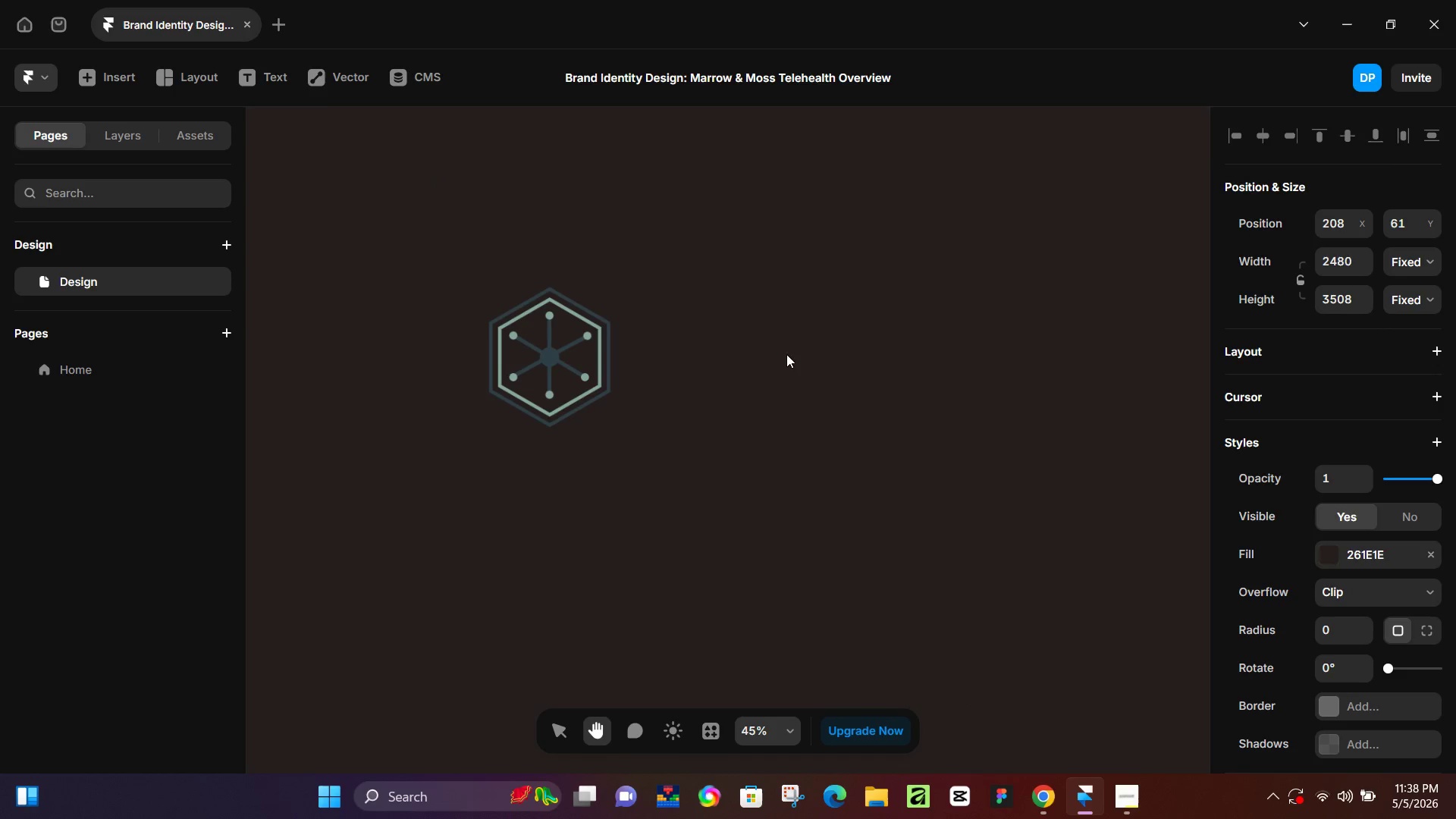 
hold_key(key=ControlLeft, duration=0.53)
 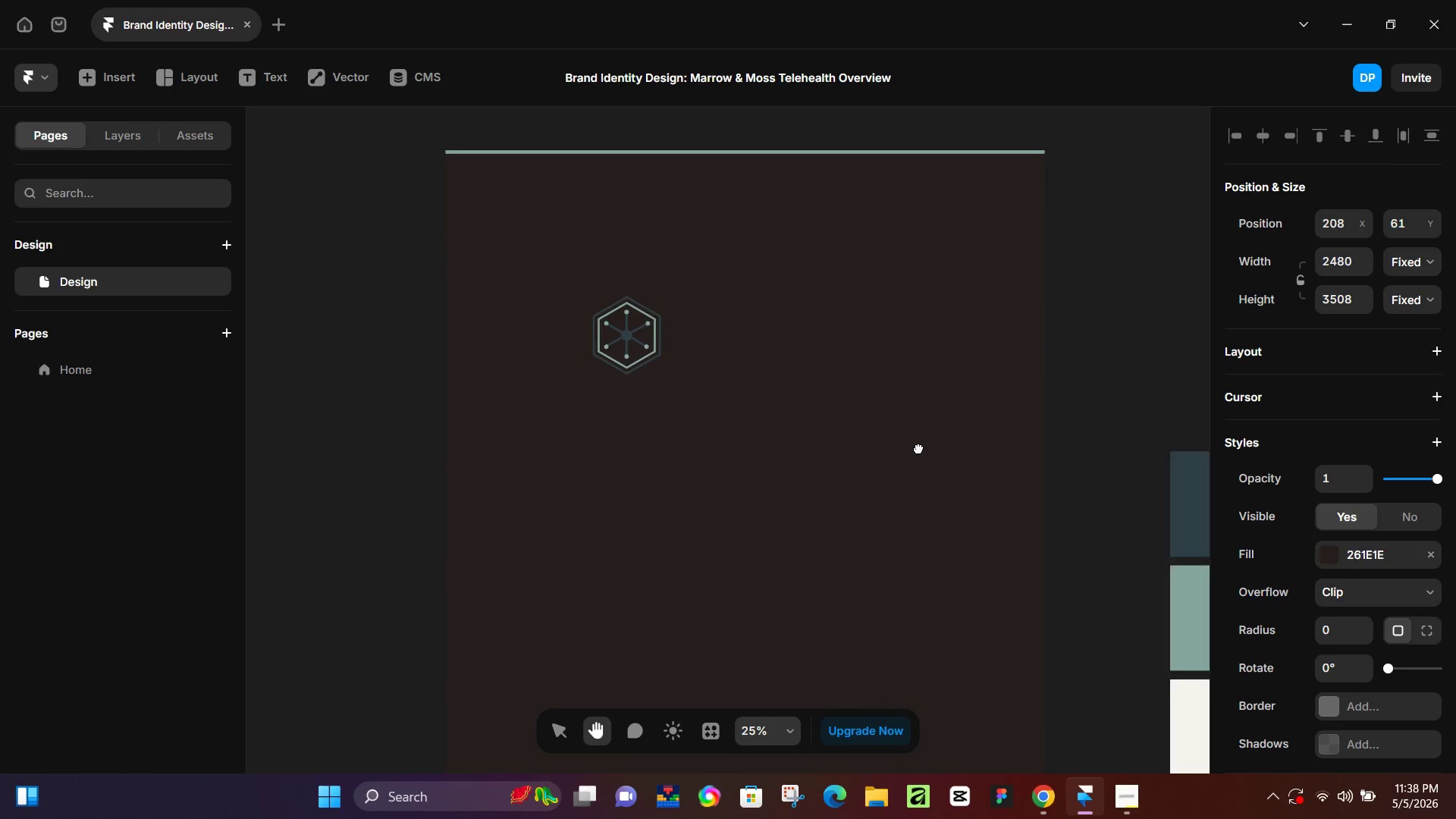 
hold_key(key=ControlLeft, duration=7.78)
 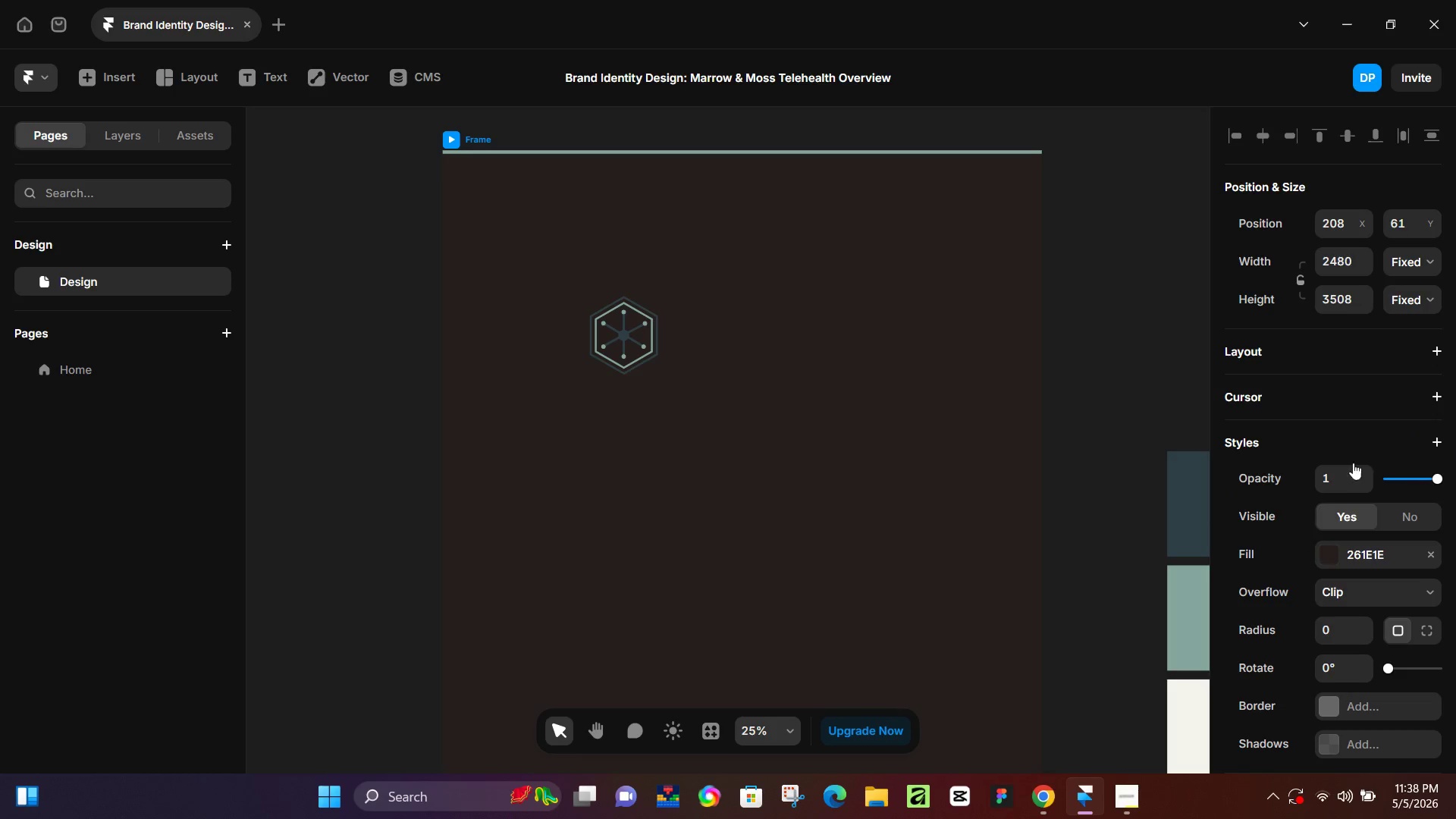 
hold_key(key=Space, duration=0.42)
 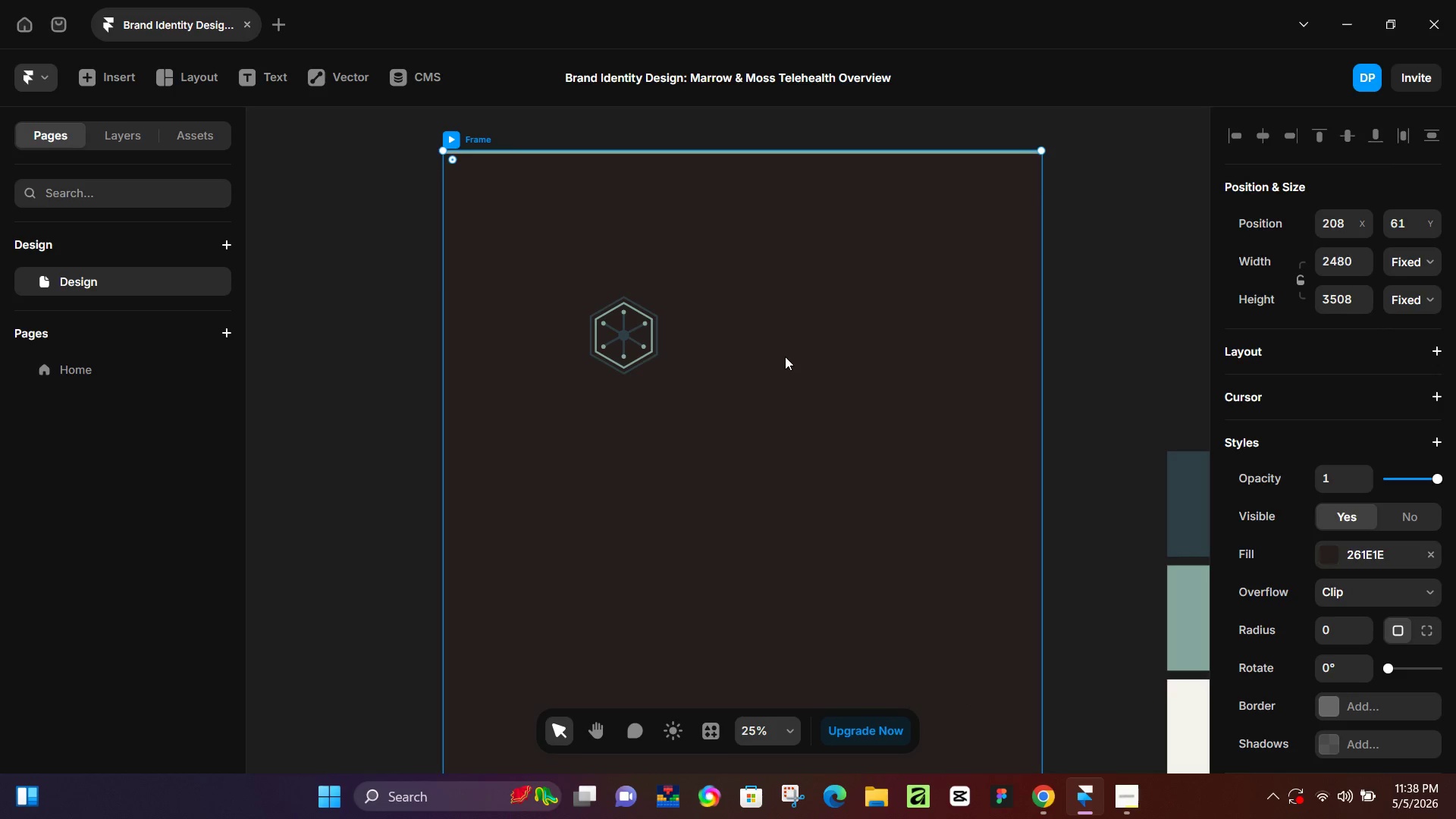 
scroll: coordinate [840, 409], scroll_direction: down, amount: 5.0
 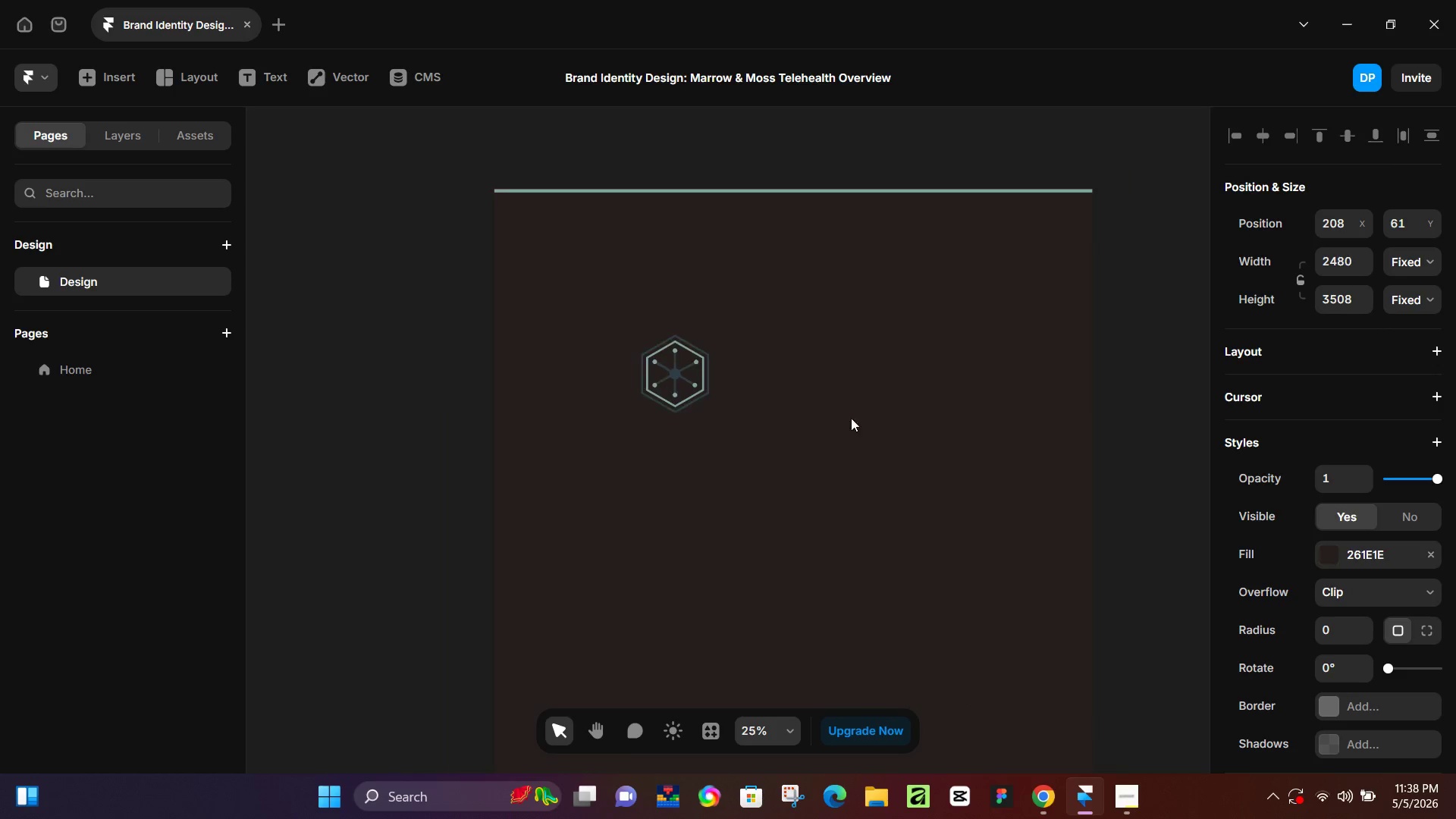 
left_click_drag(start_coordinate=[969, 487], to_coordinate=[917, 446])
 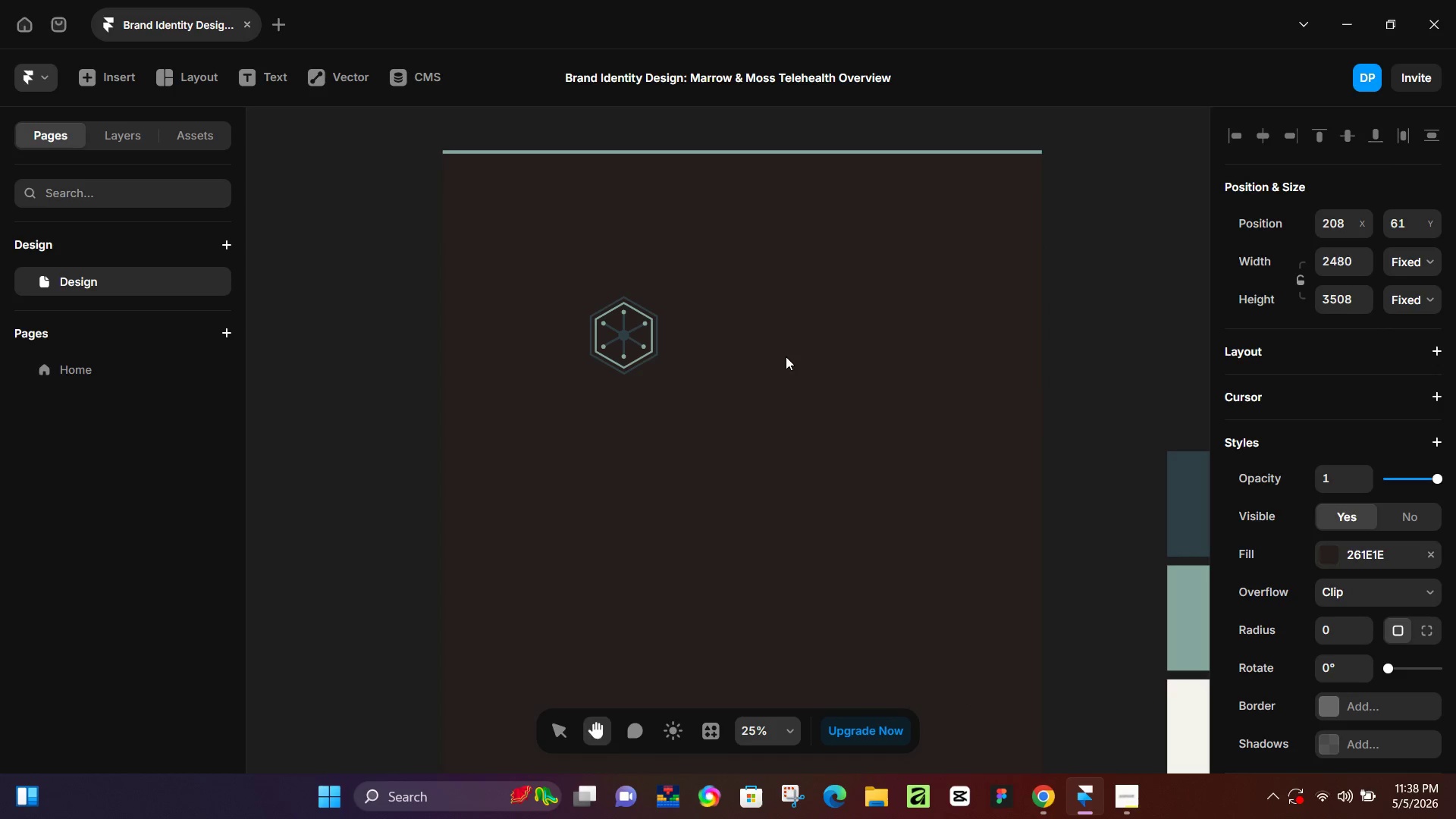 
left_click([785, 356])
 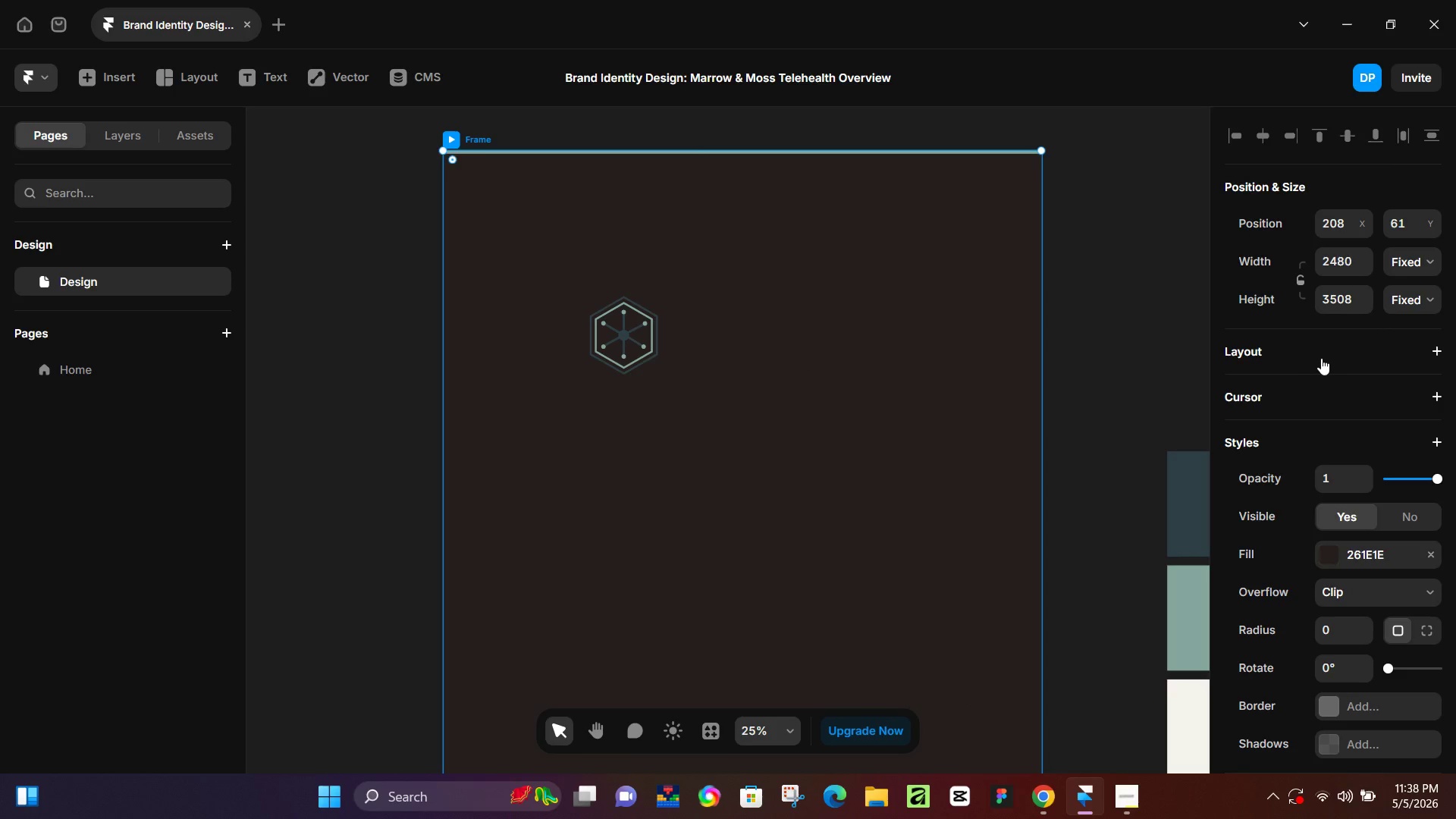 
left_click([1330, 386])
 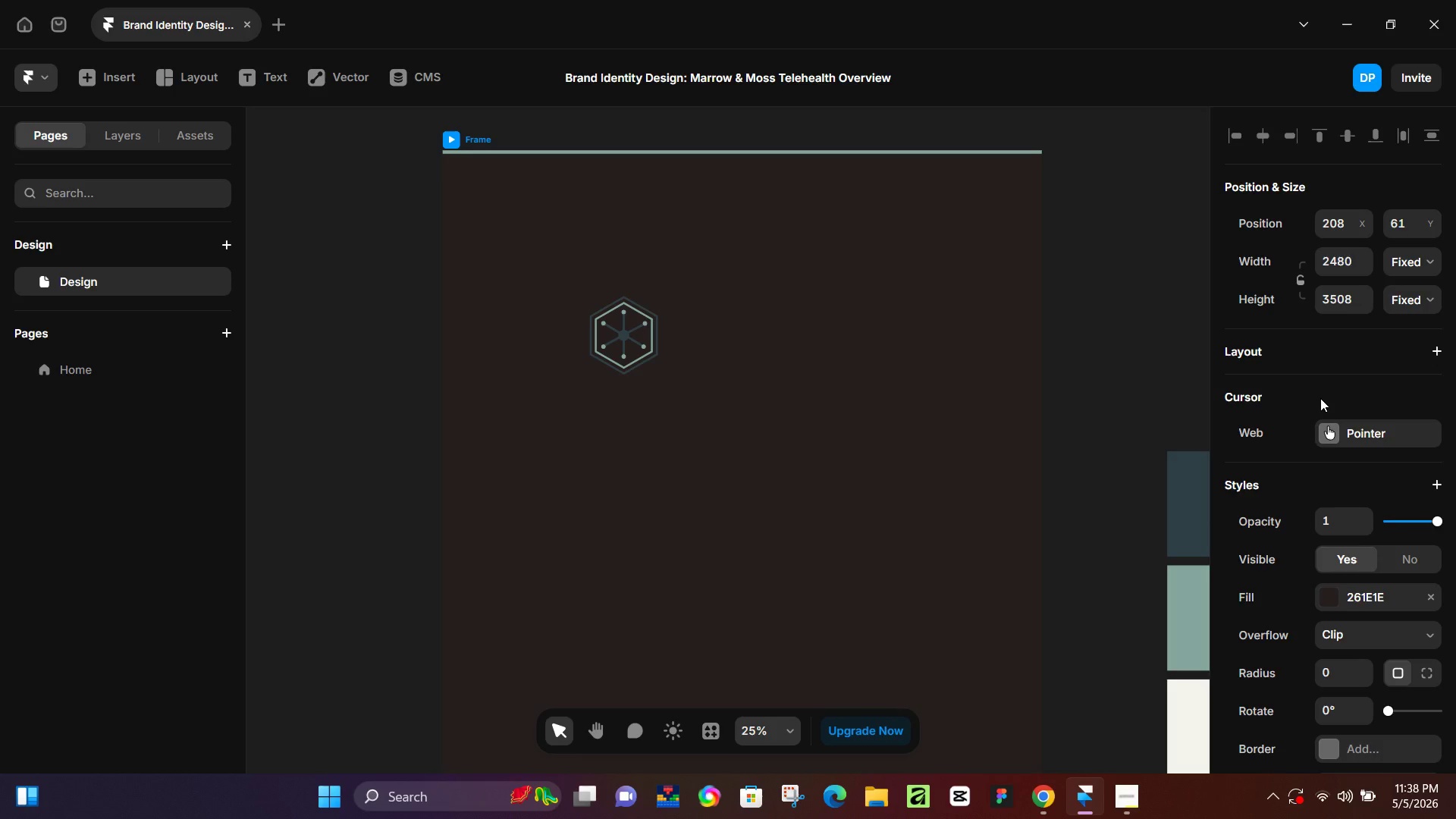 
key(Control+Z)
 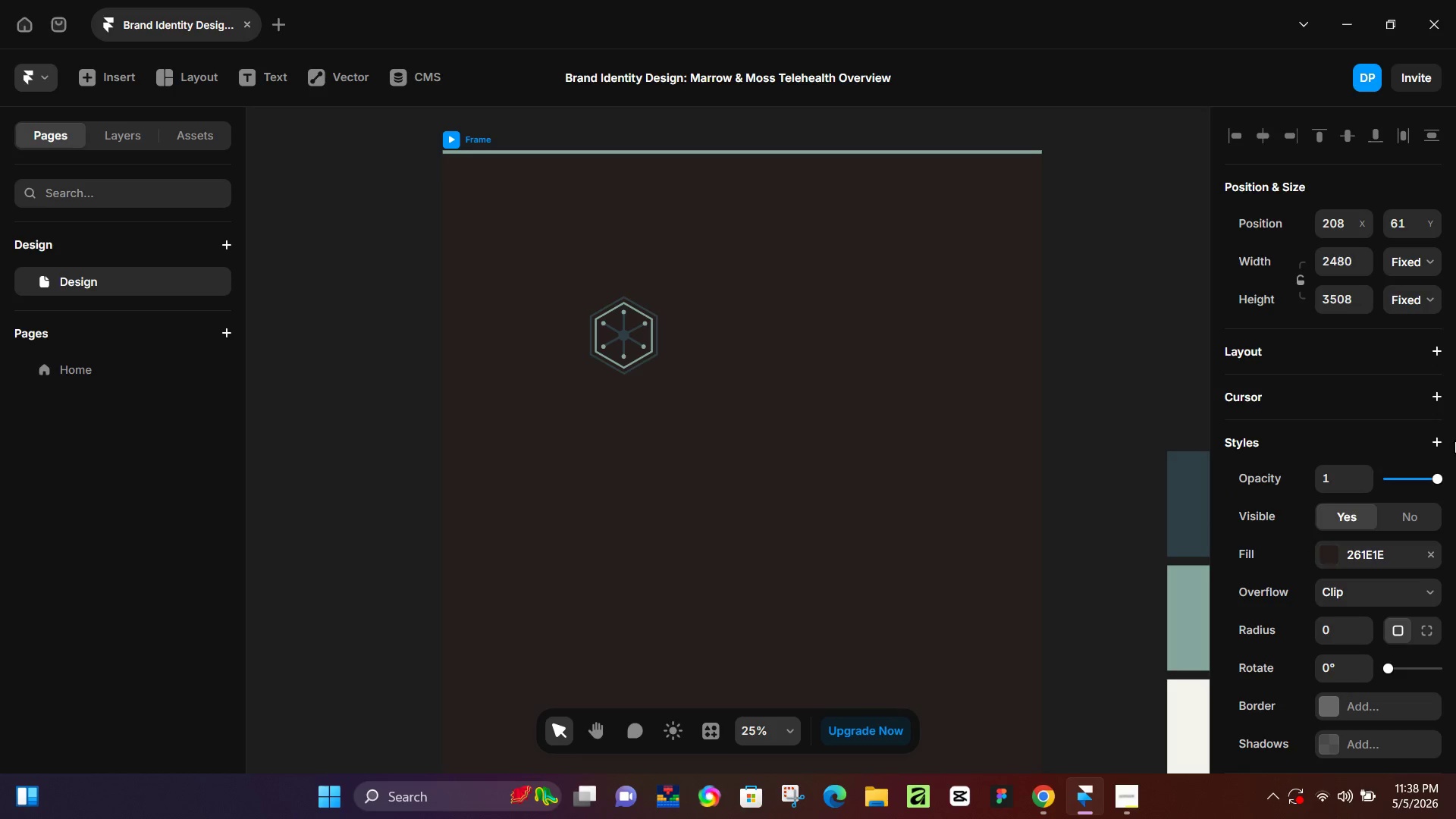 
left_click([1442, 444])
 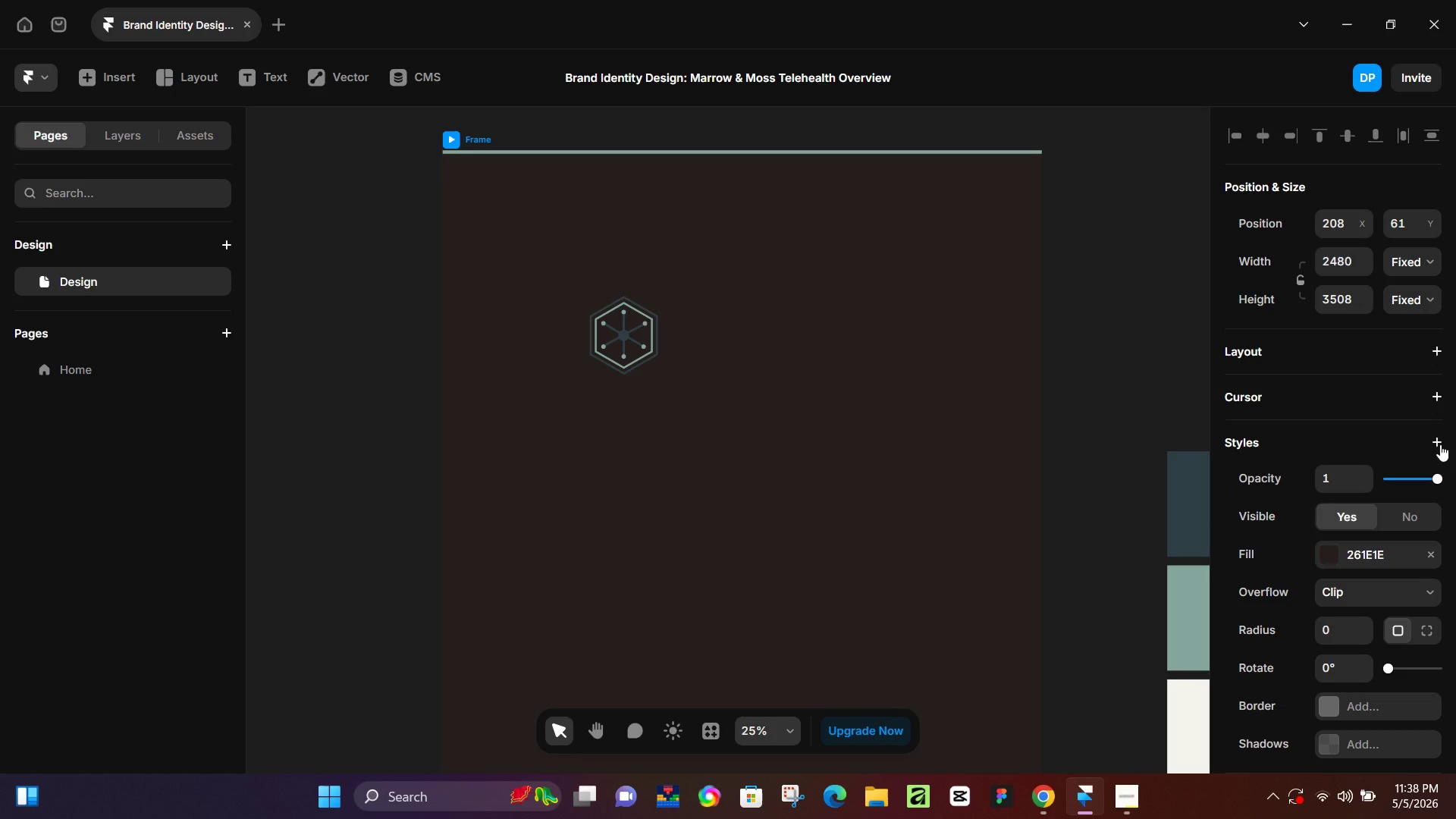 
left_click([1440, 444])
 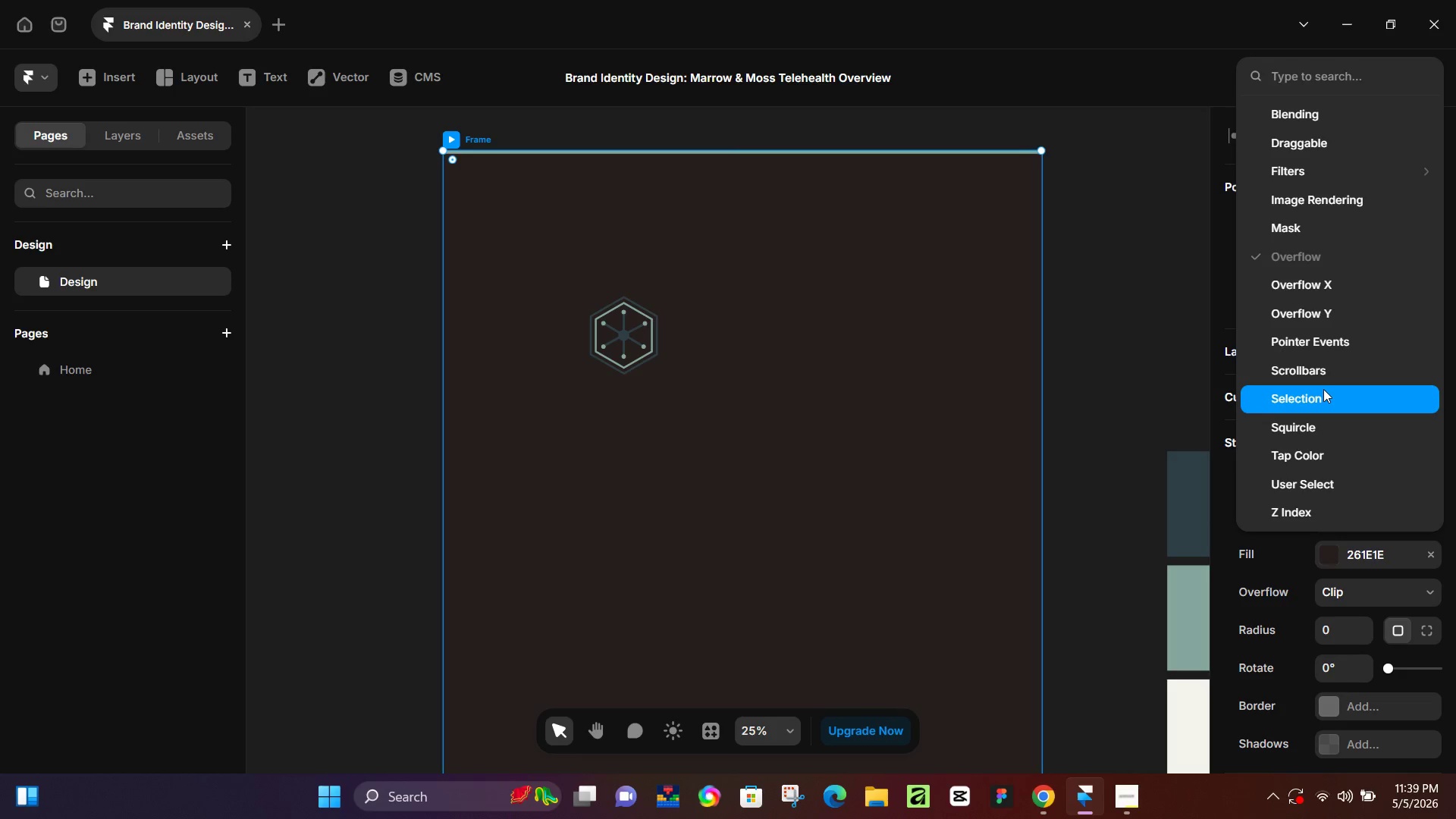 
wait(7.92)
 